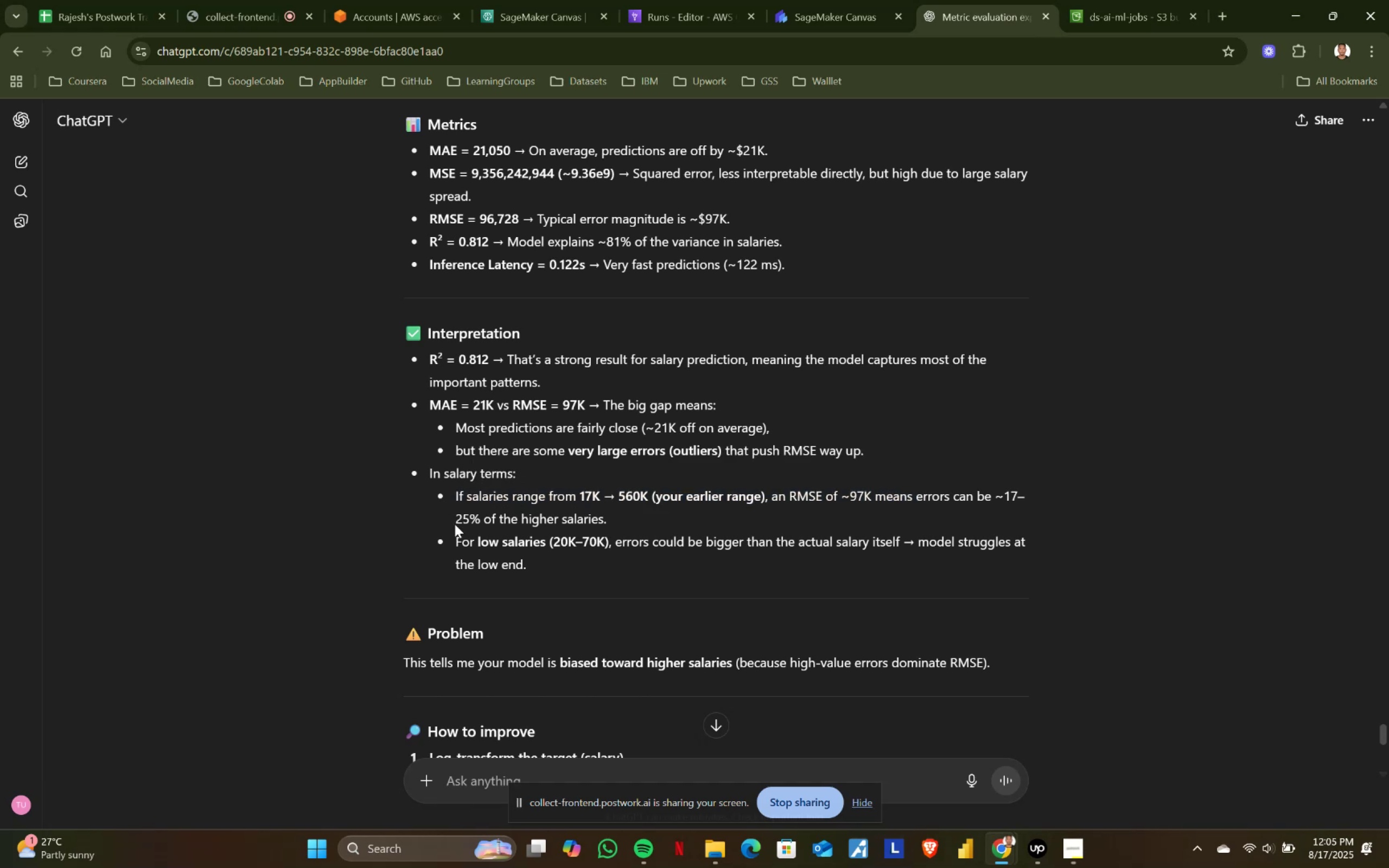 
left_click_drag(start_coordinate=[455, 521], to_coordinate=[619, 520])
 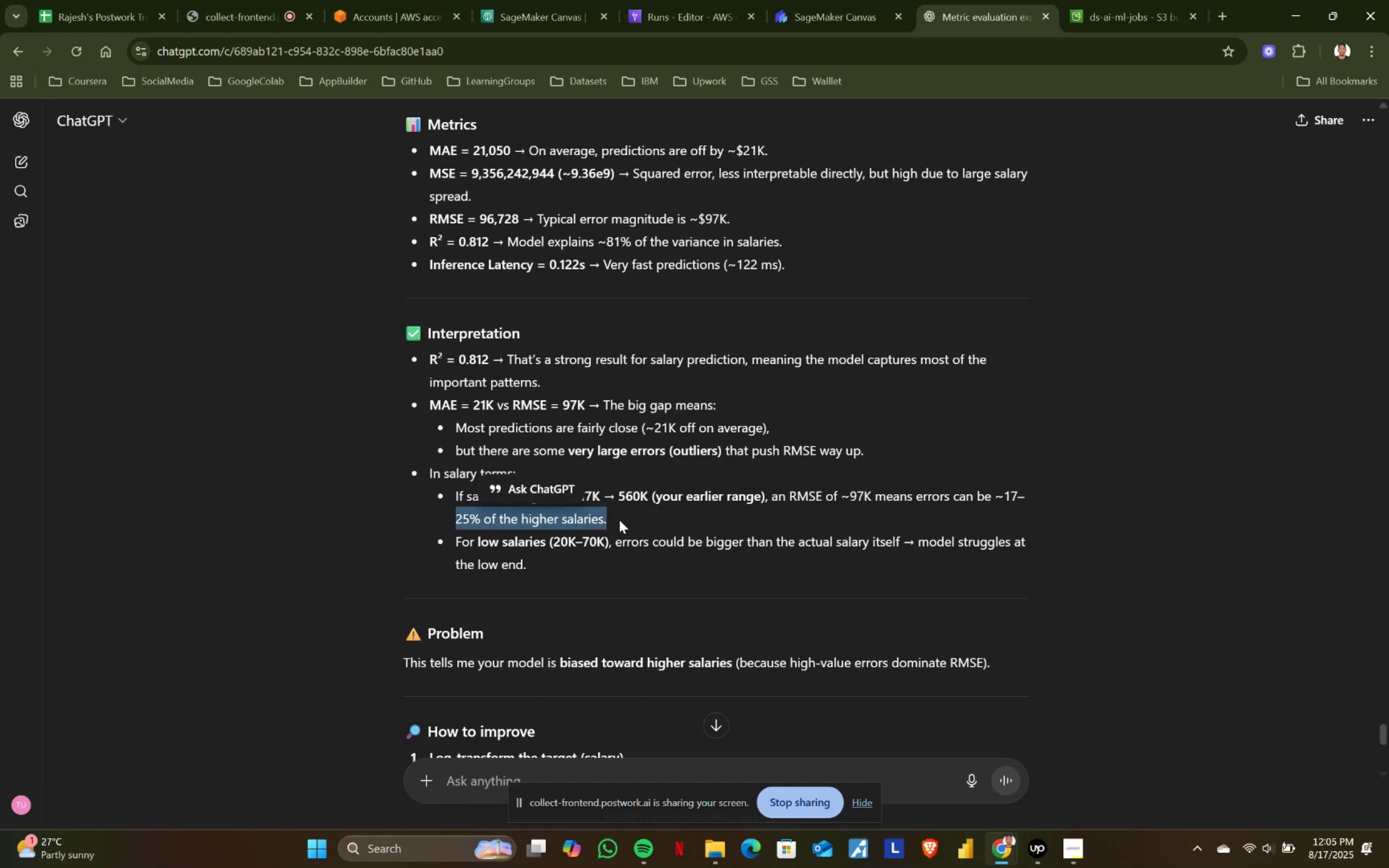 
left_click([619, 520])
 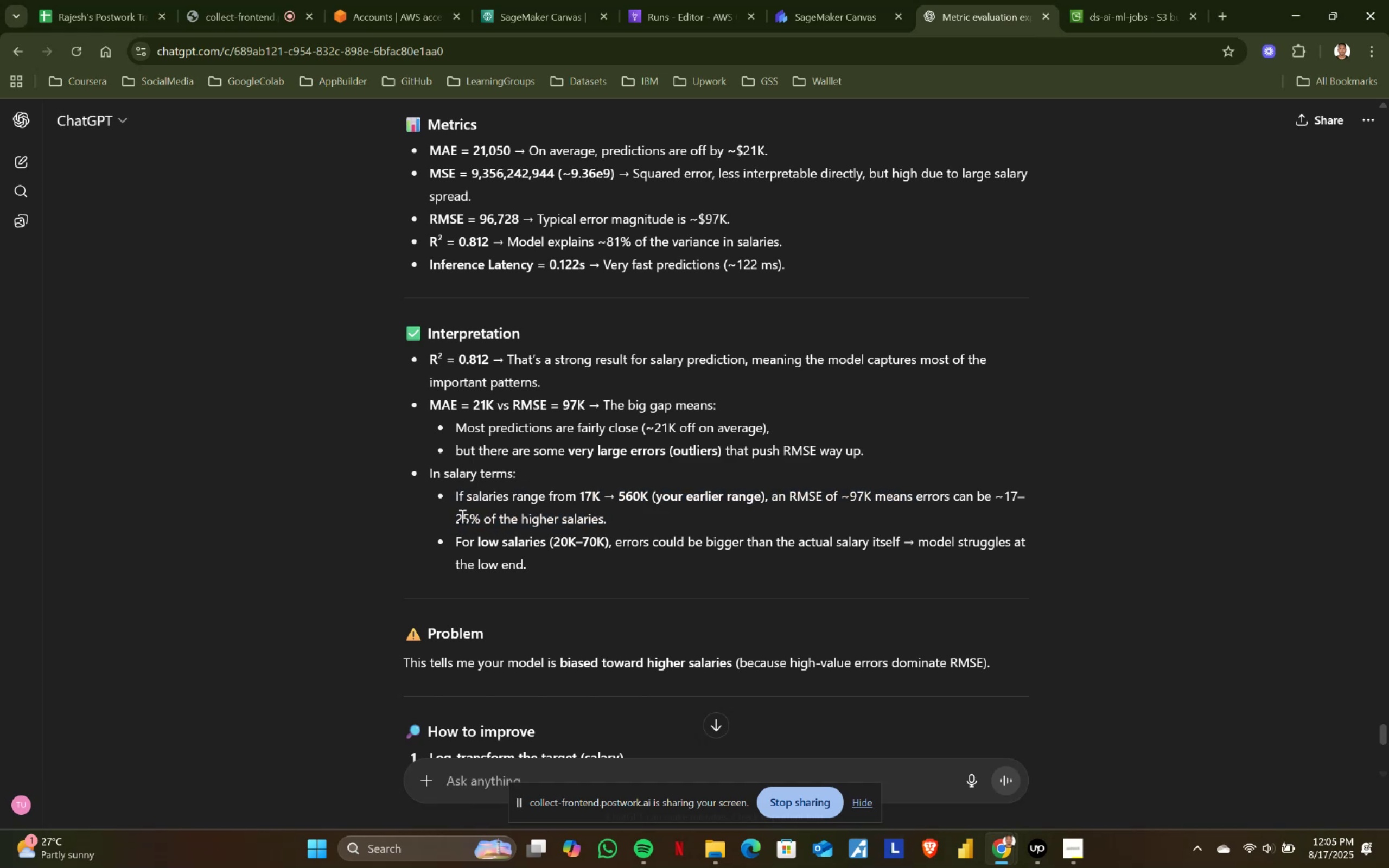 
left_click_drag(start_coordinate=[443, 516], to_coordinate=[607, 516])
 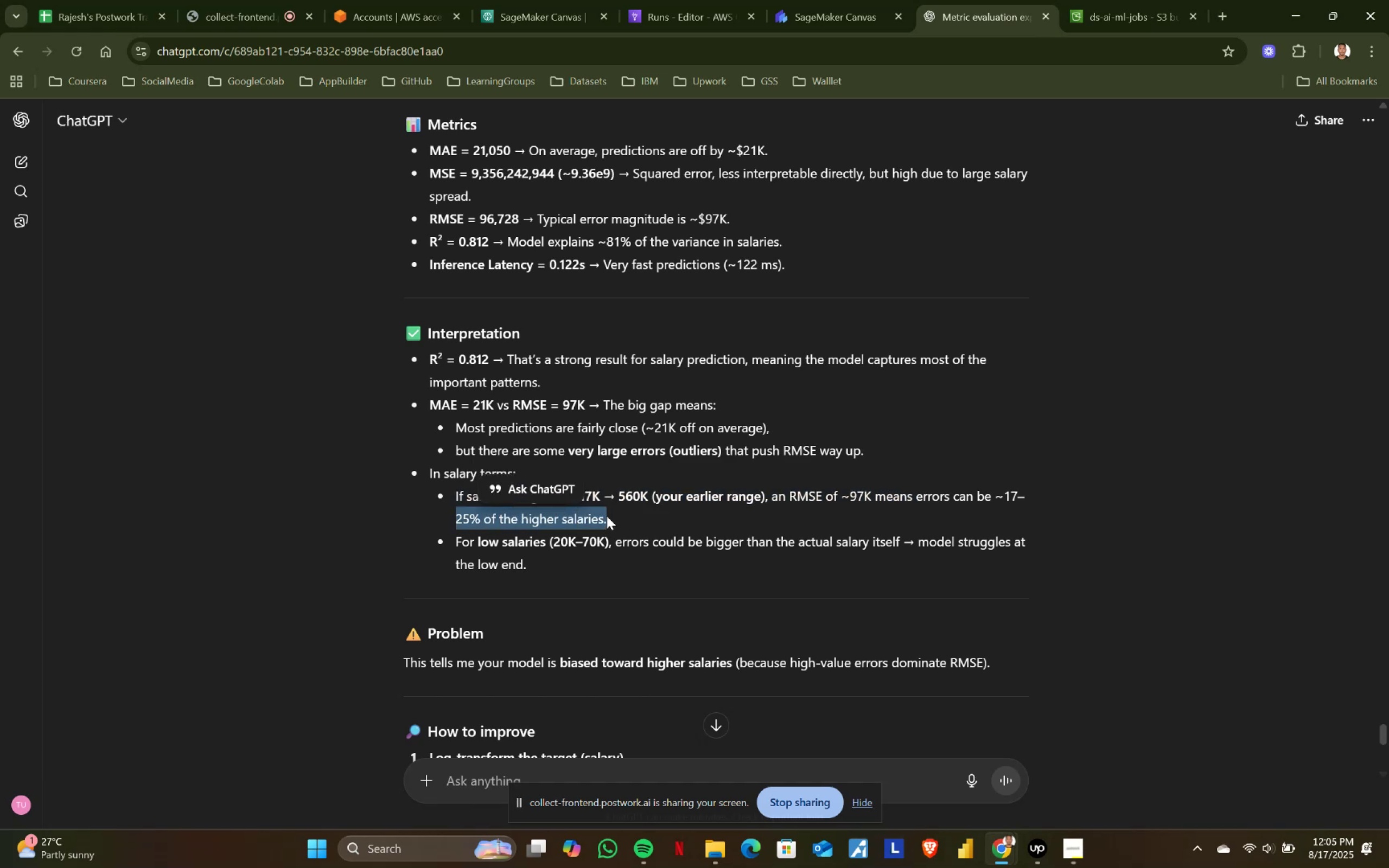 
left_click([607, 516])
 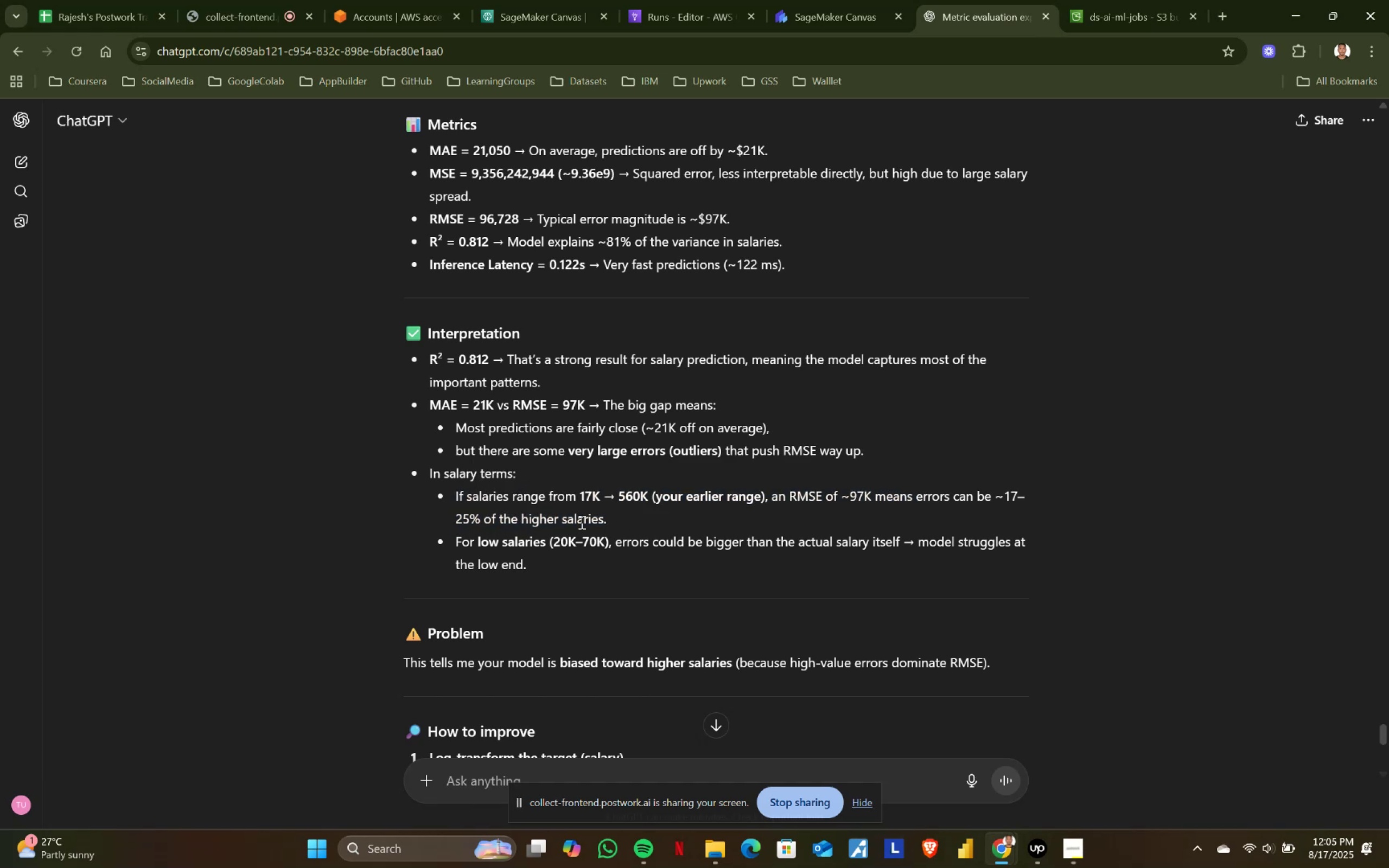 
scroll: coordinate [553, 527], scroll_direction: down, amount: 1.0
 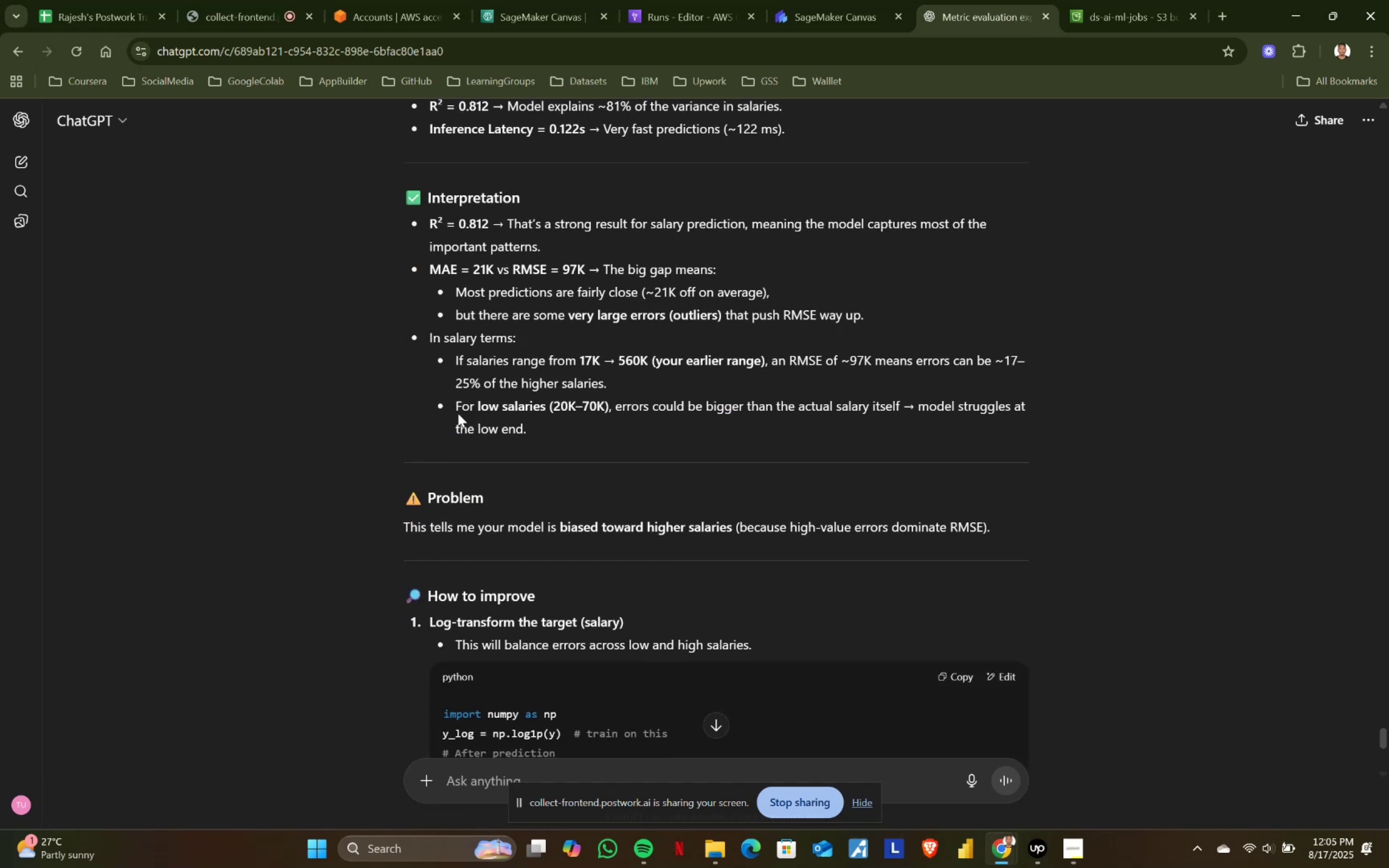 
left_click_drag(start_coordinate=[448, 401], to_coordinate=[544, 433])
 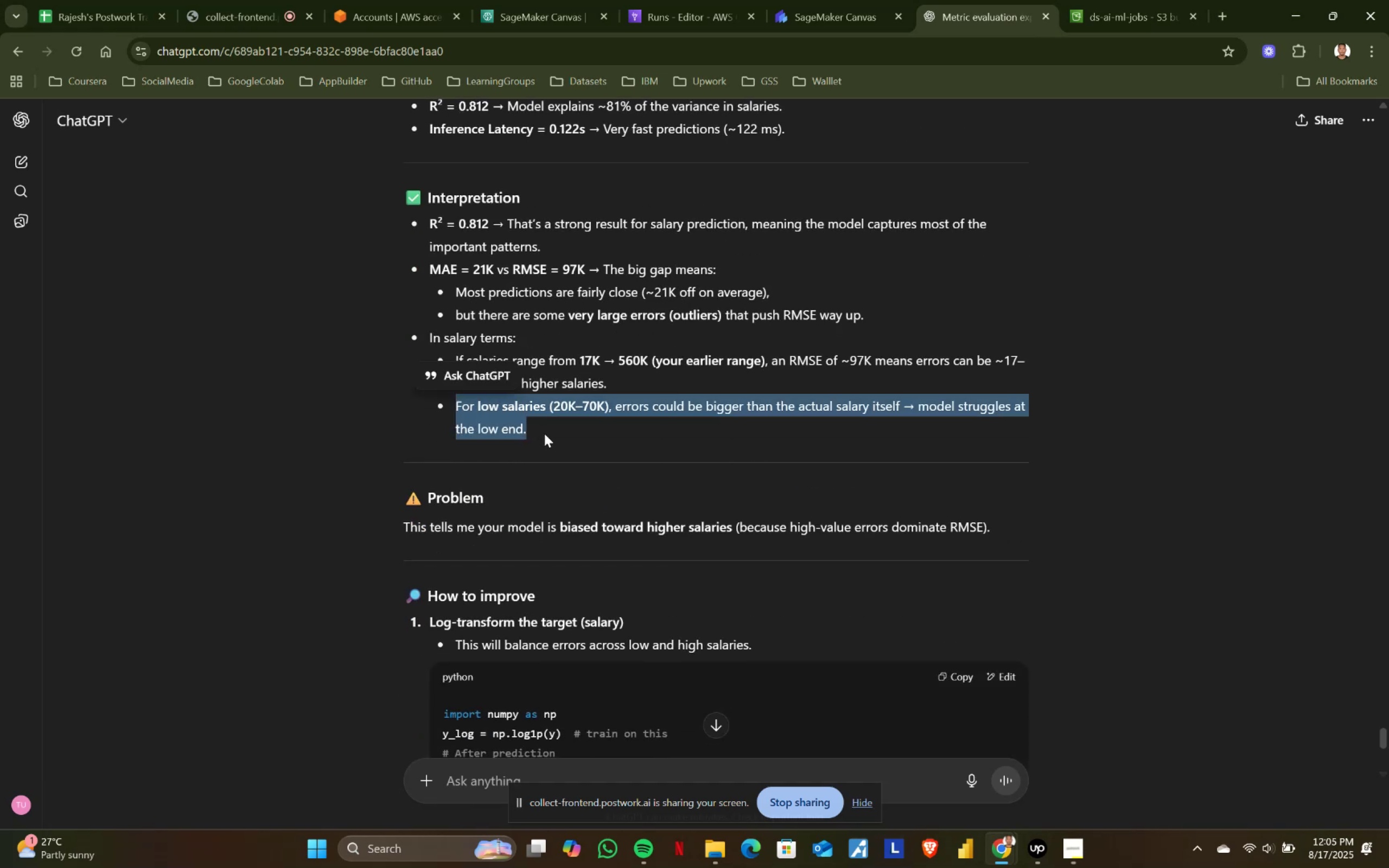 
left_click([544, 433])
 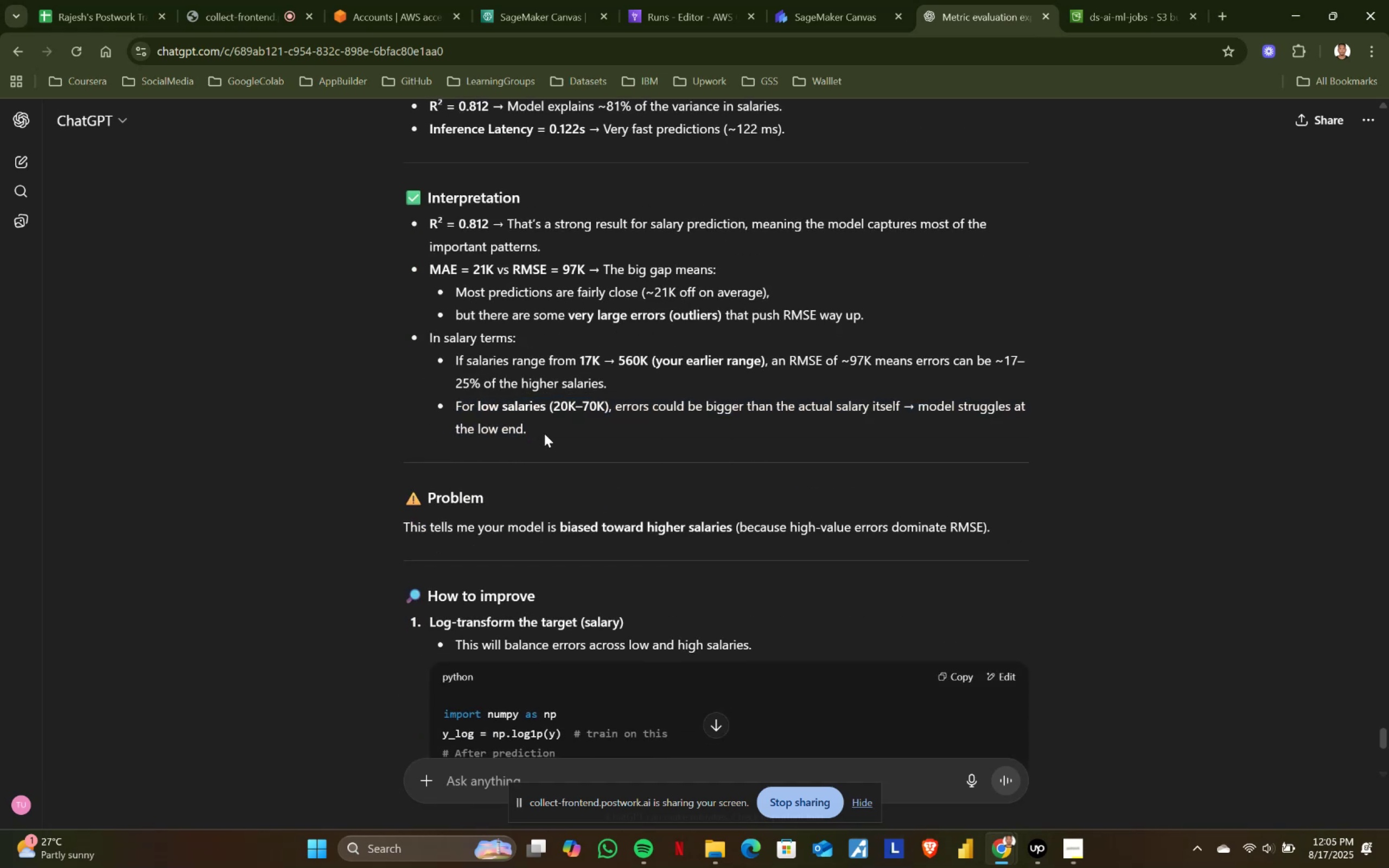 
scroll: coordinate [544, 433], scroll_direction: down, amount: 2.0
 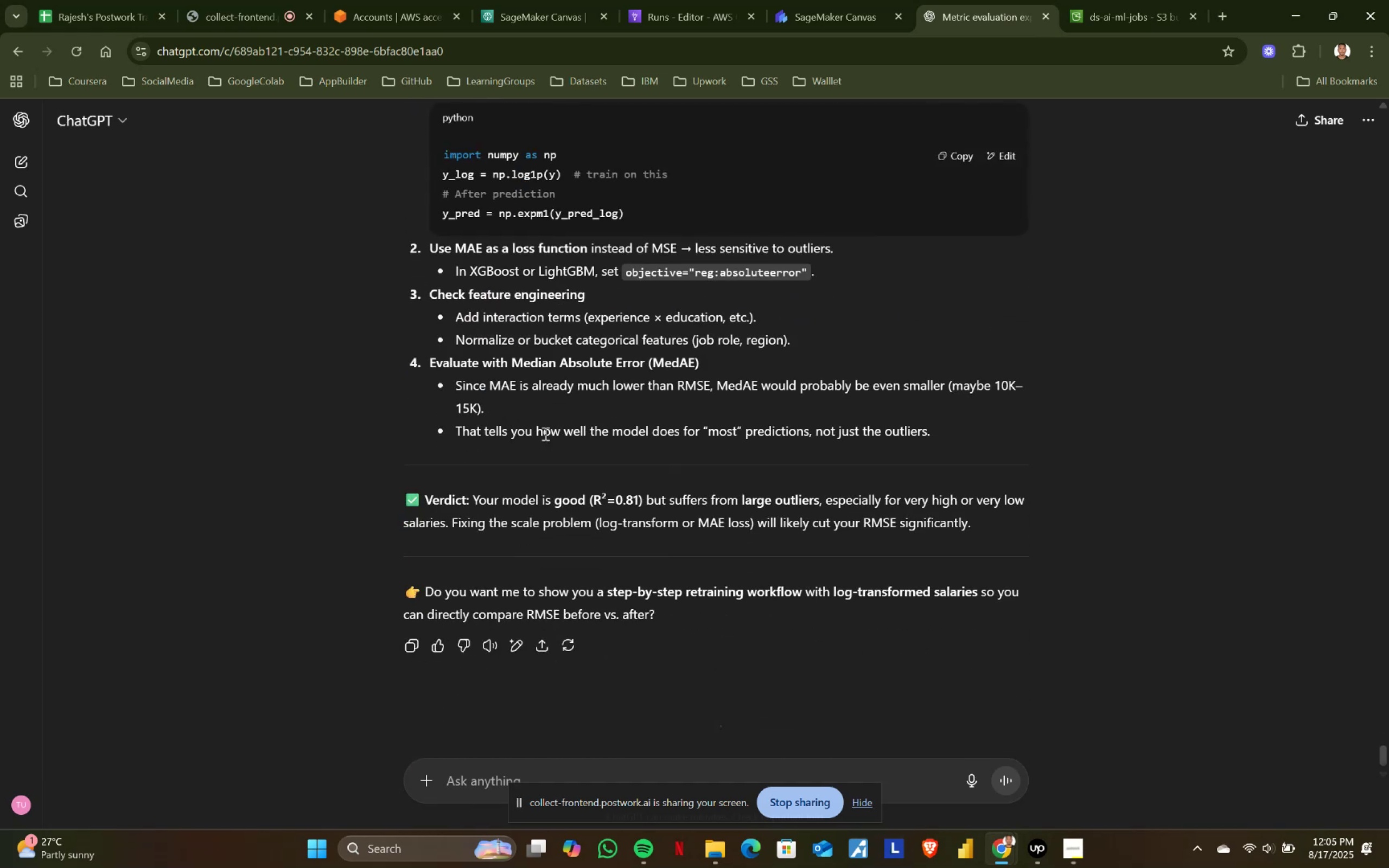 
scroll: coordinate [544, 433], scroll_direction: up, amount: 1.0
 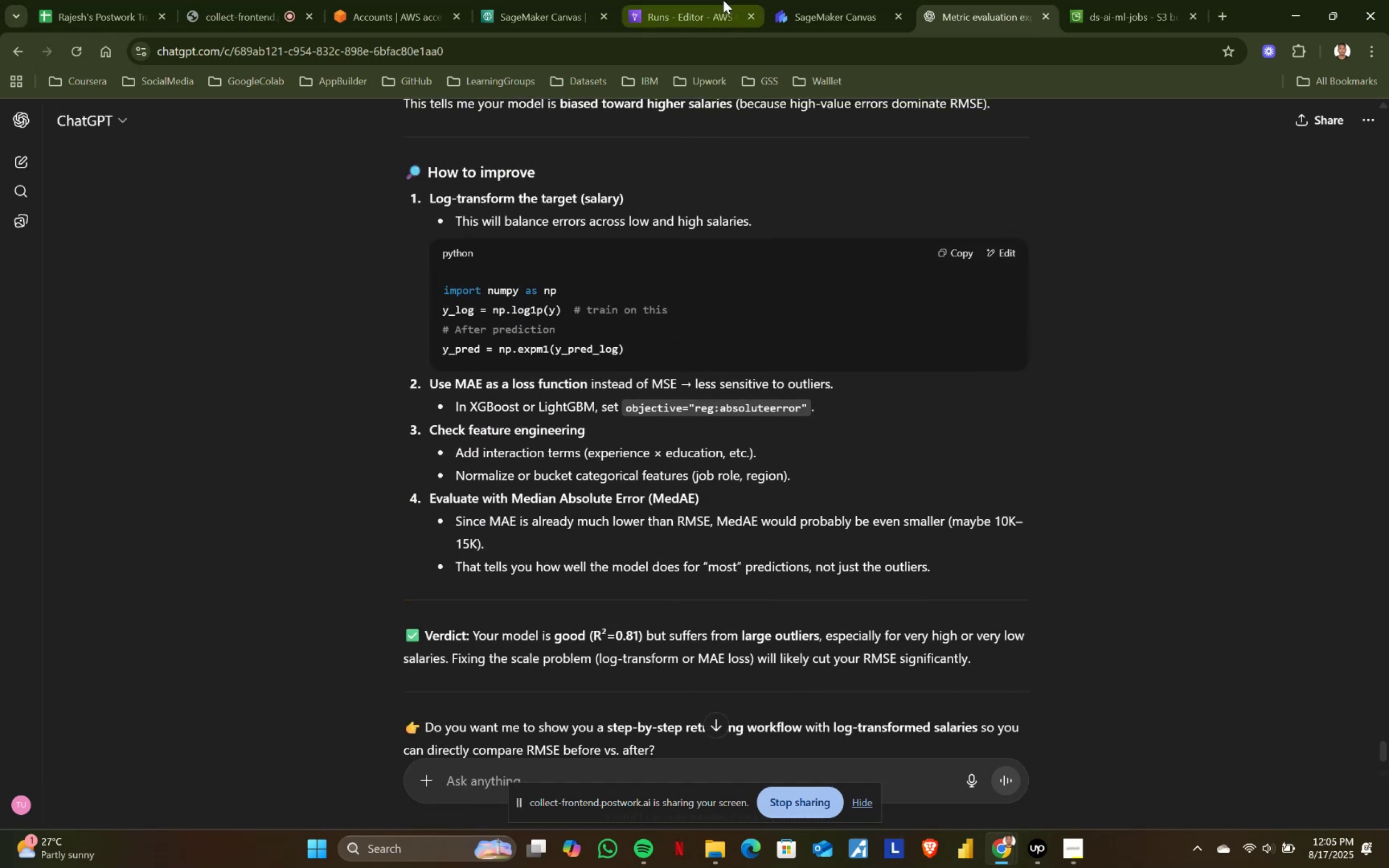 
left_click([723, 0])
 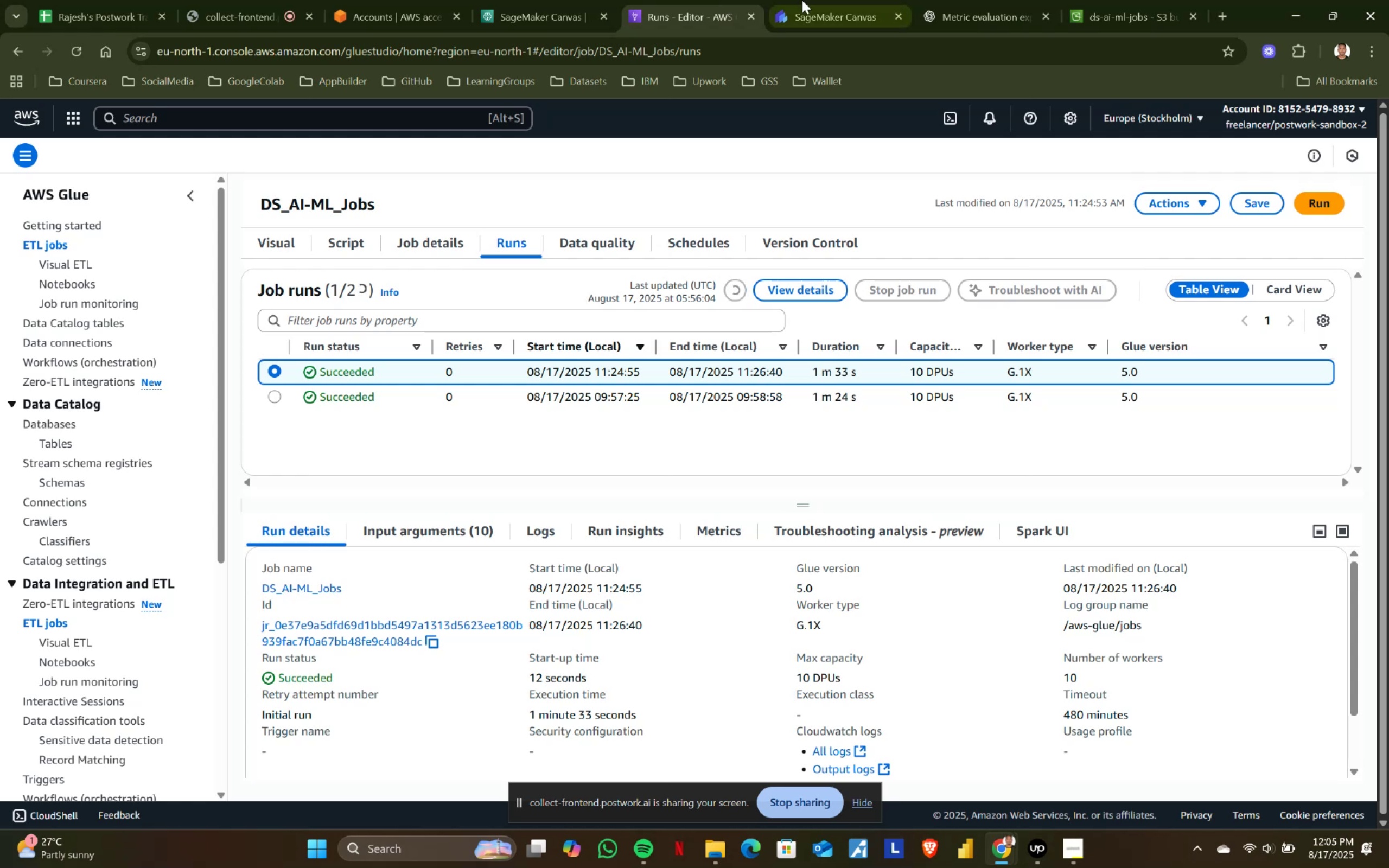 
left_click([802, 0])
 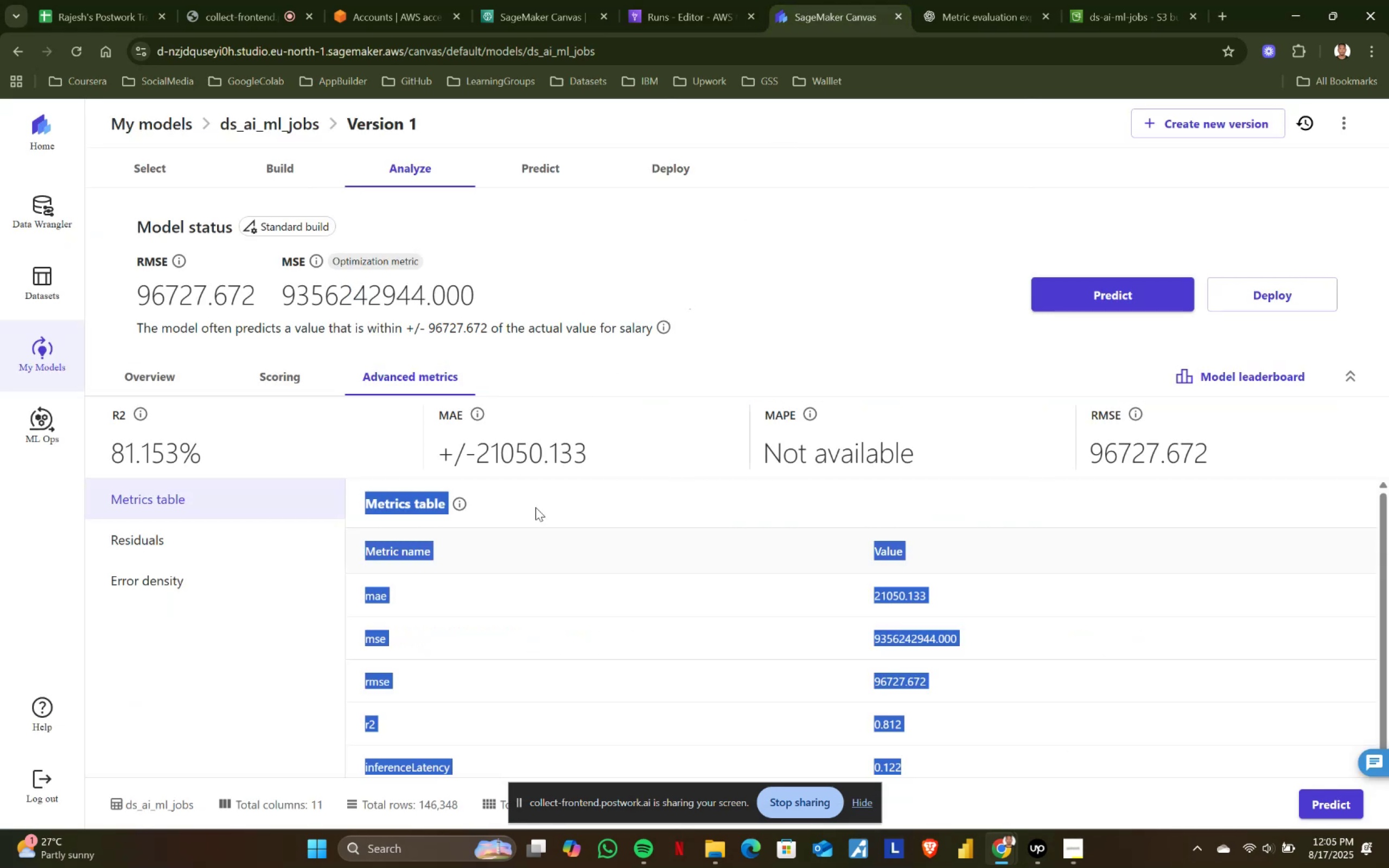 
left_click([536, 507])
 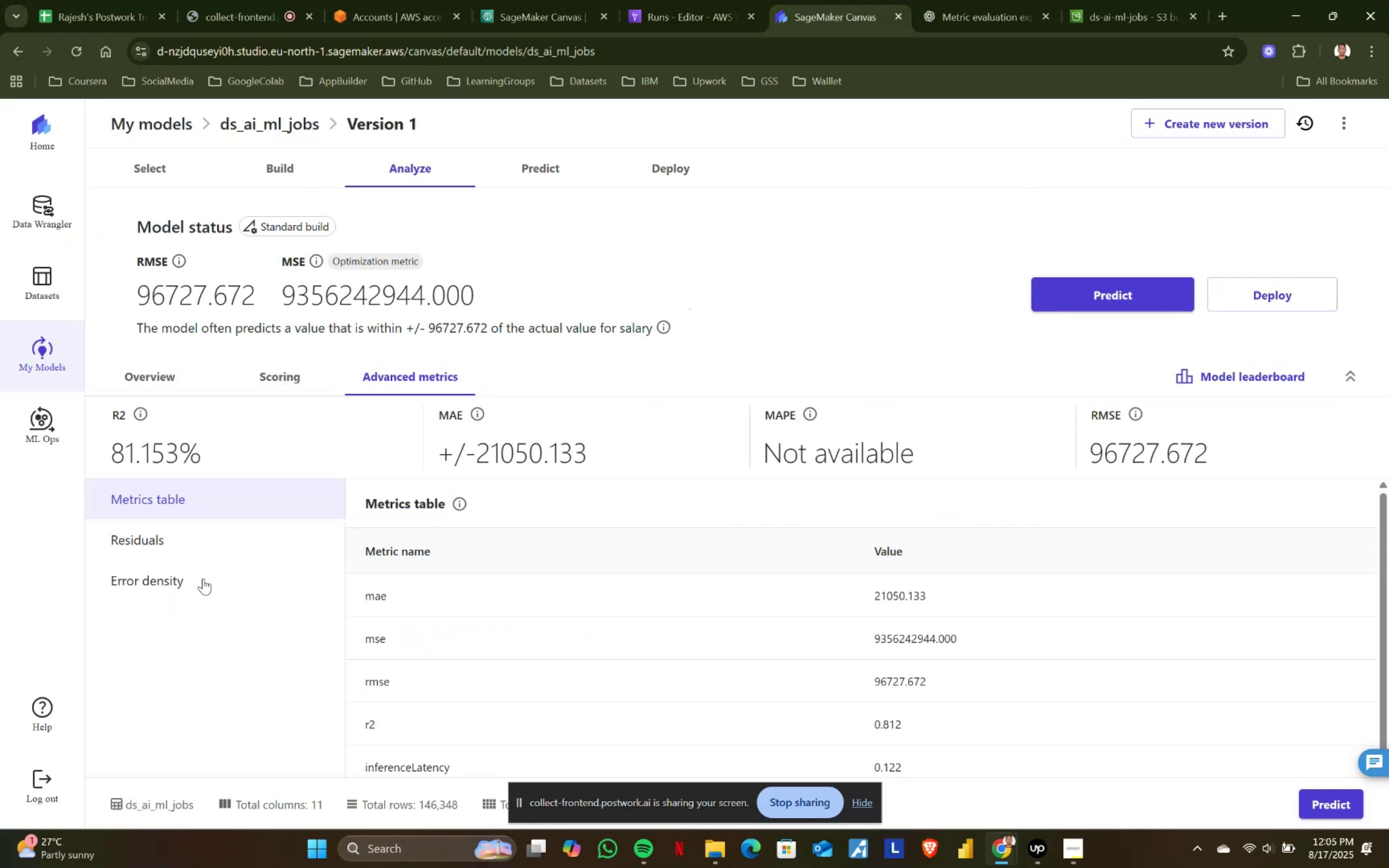 
left_click([173, 583])
 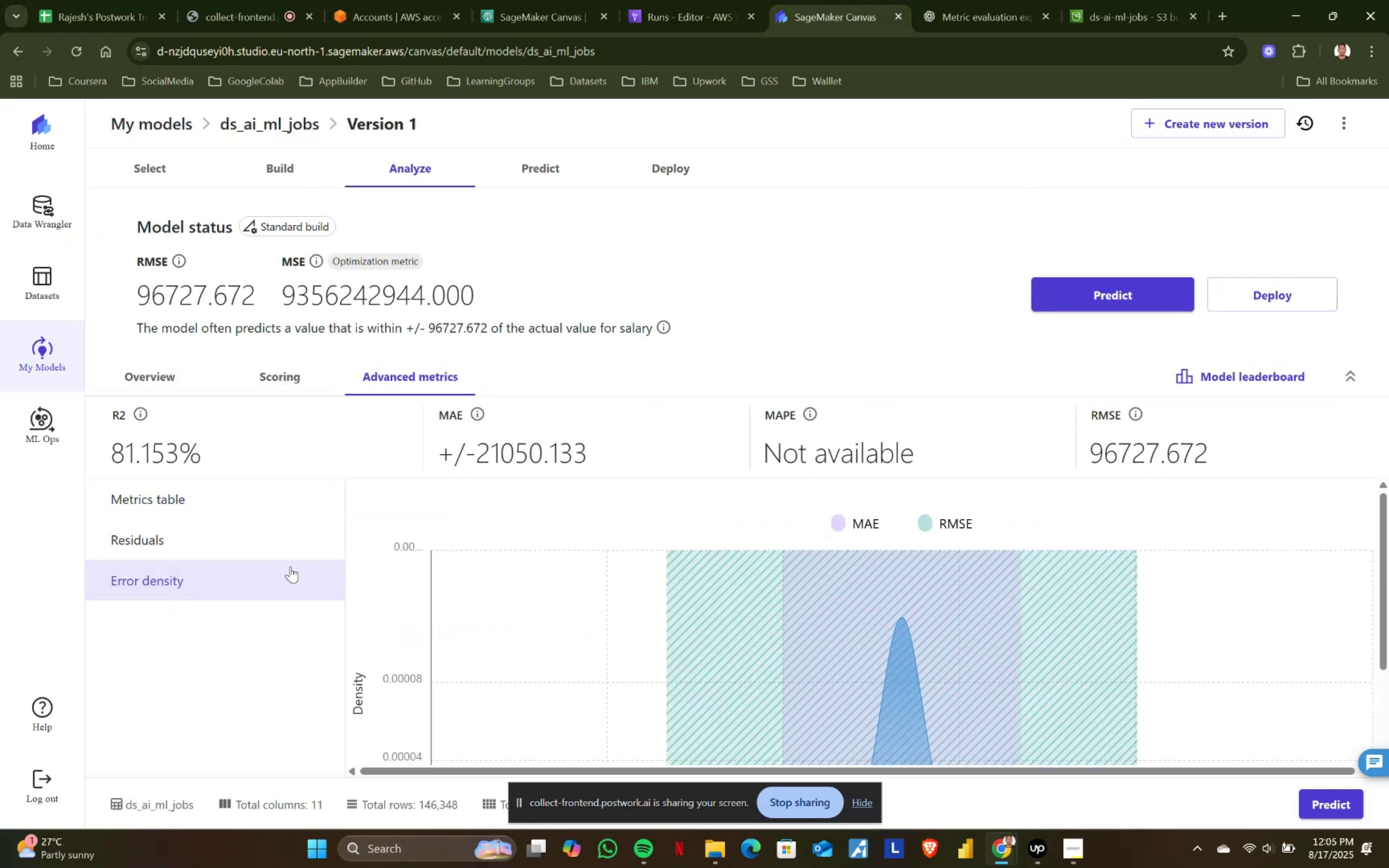 
scroll: coordinate [754, 569], scroll_direction: down, amount: 1.0
 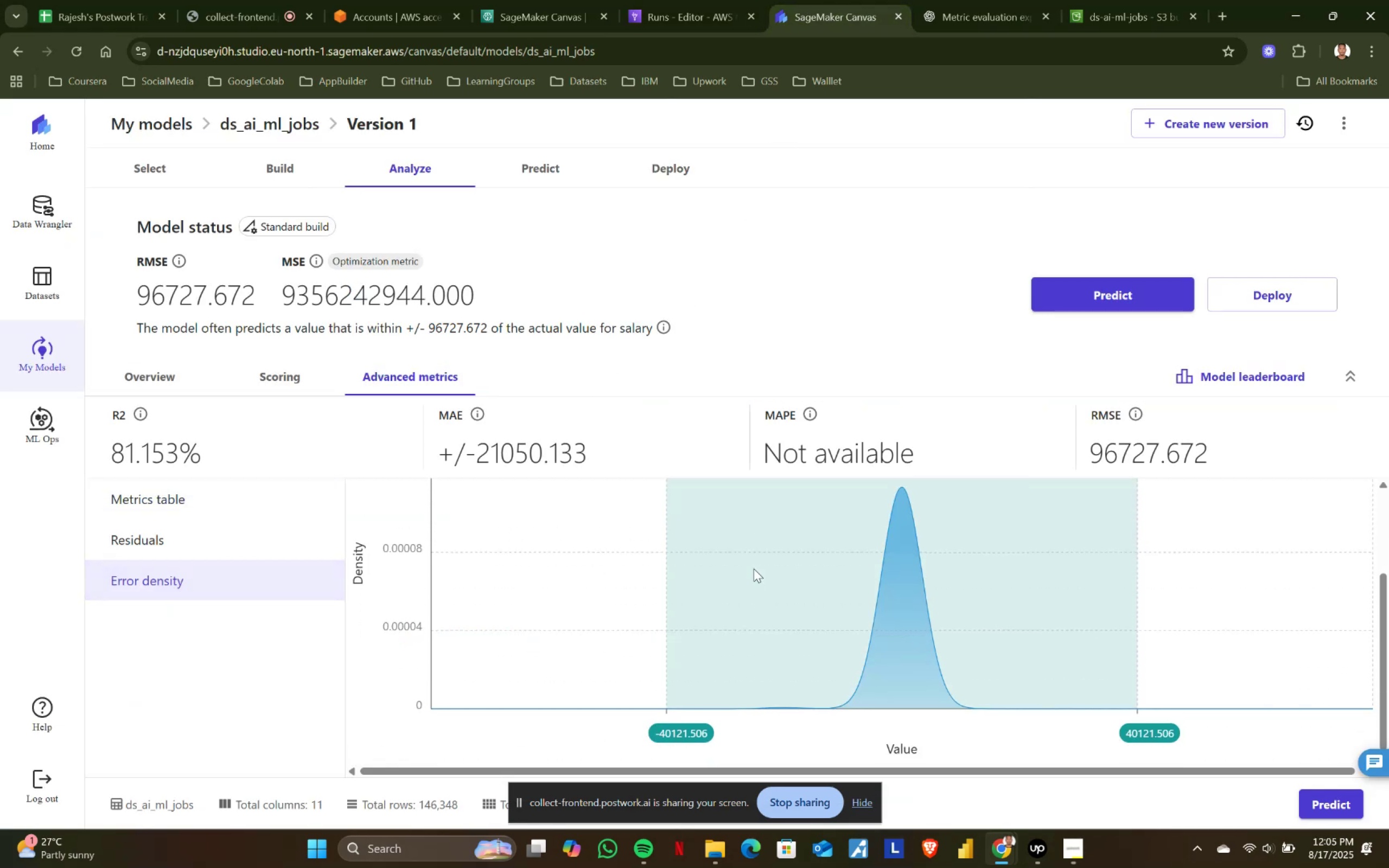 
scroll: coordinate [754, 569], scroll_direction: up, amount: 1.0
 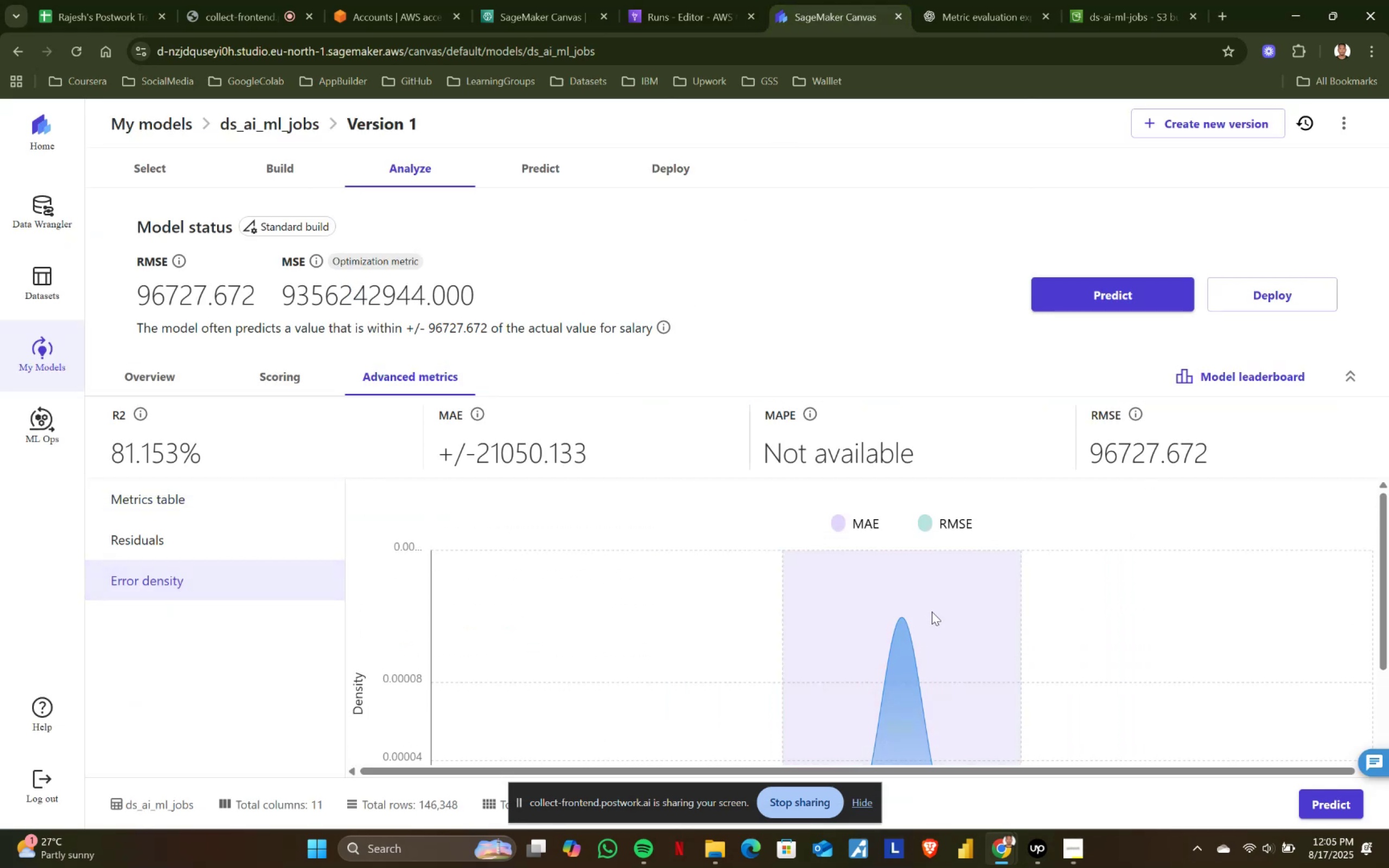 
scroll: coordinate [935, 615], scroll_direction: down, amount: 2.0
 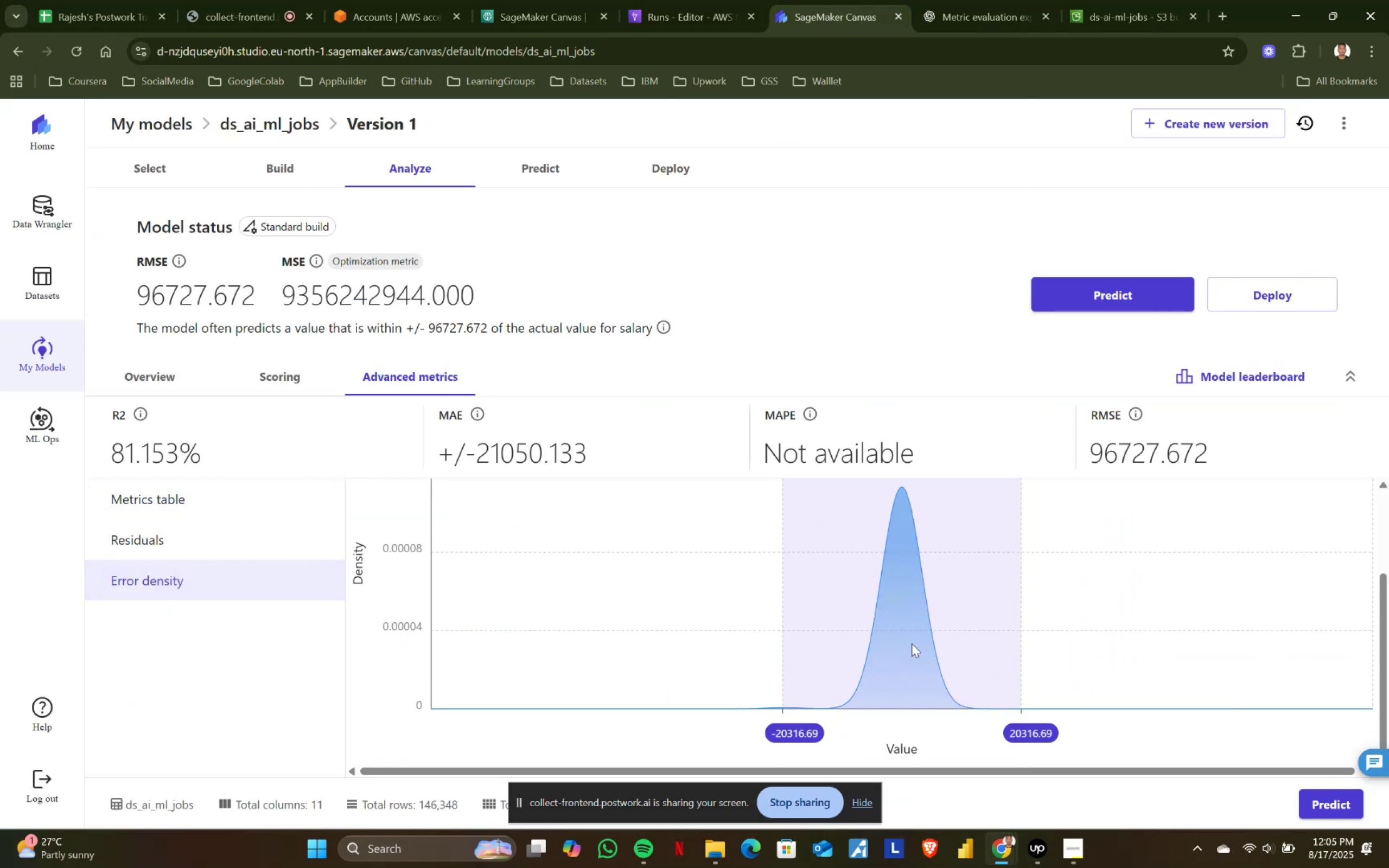 
scroll: coordinate [909, 643], scroll_direction: up, amount: 2.0
 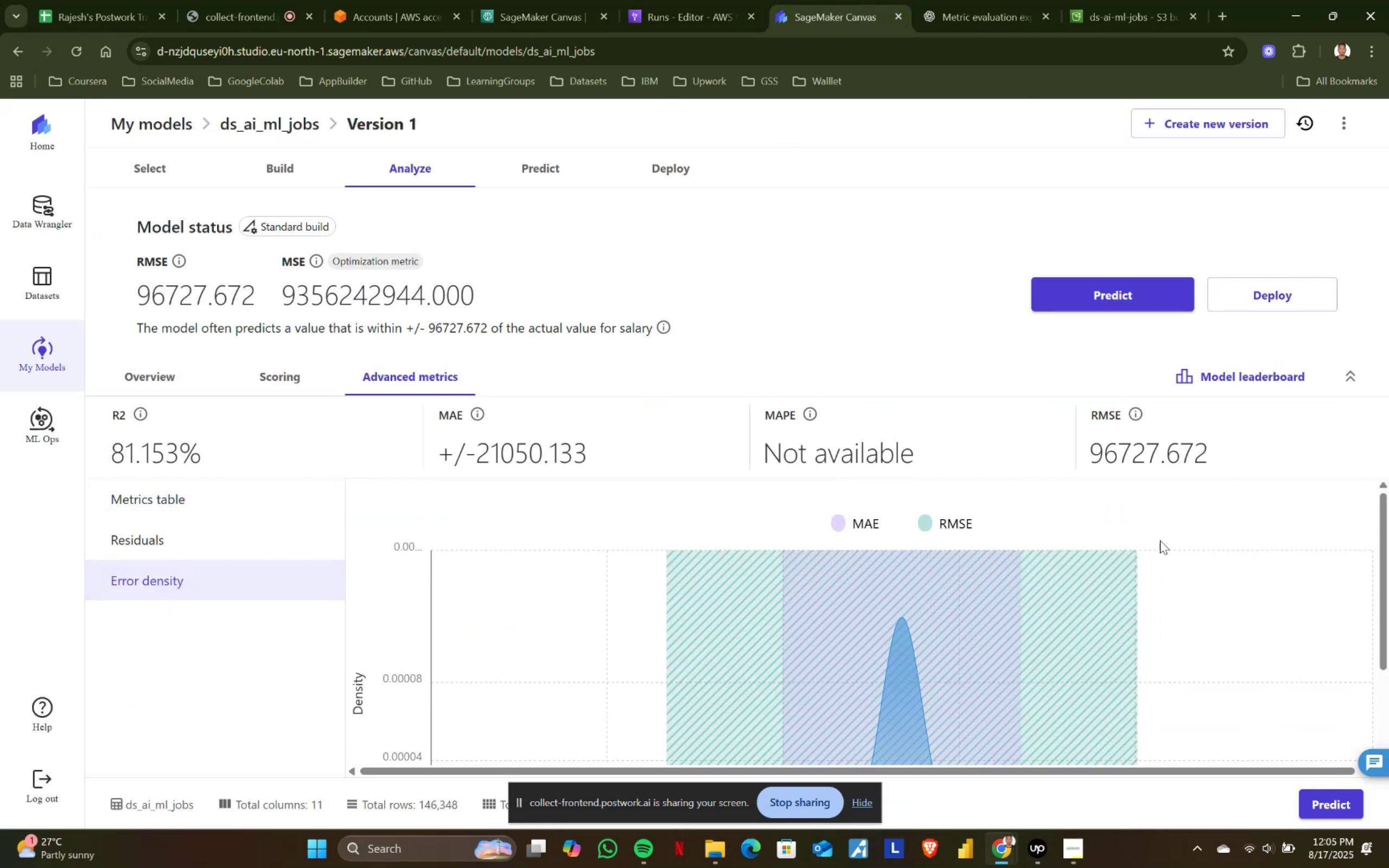 
scroll: coordinate [1309, 518], scroll_direction: down, amount: 2.0
 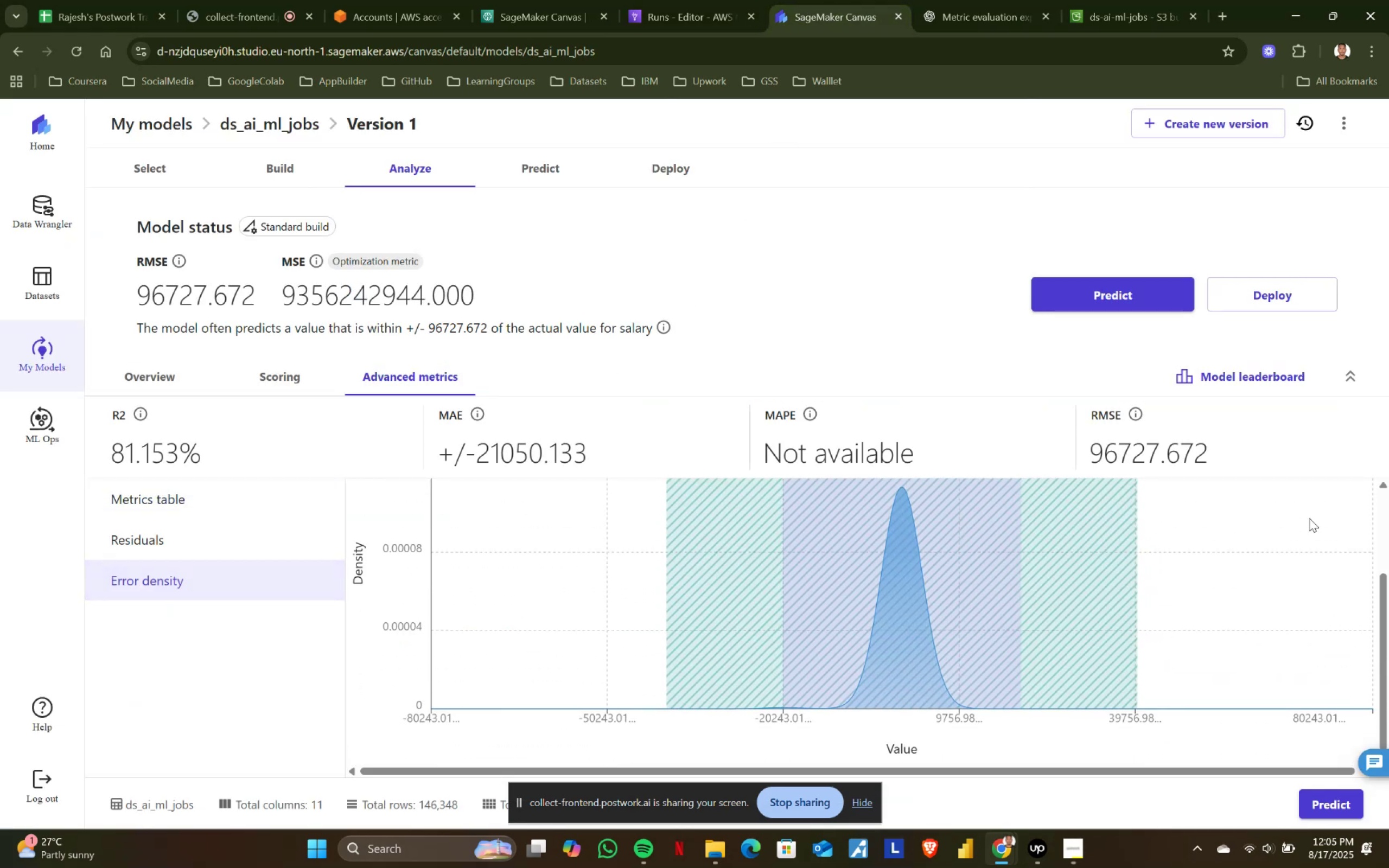 
scroll: coordinate [1309, 518], scroll_direction: up, amount: 1.0
 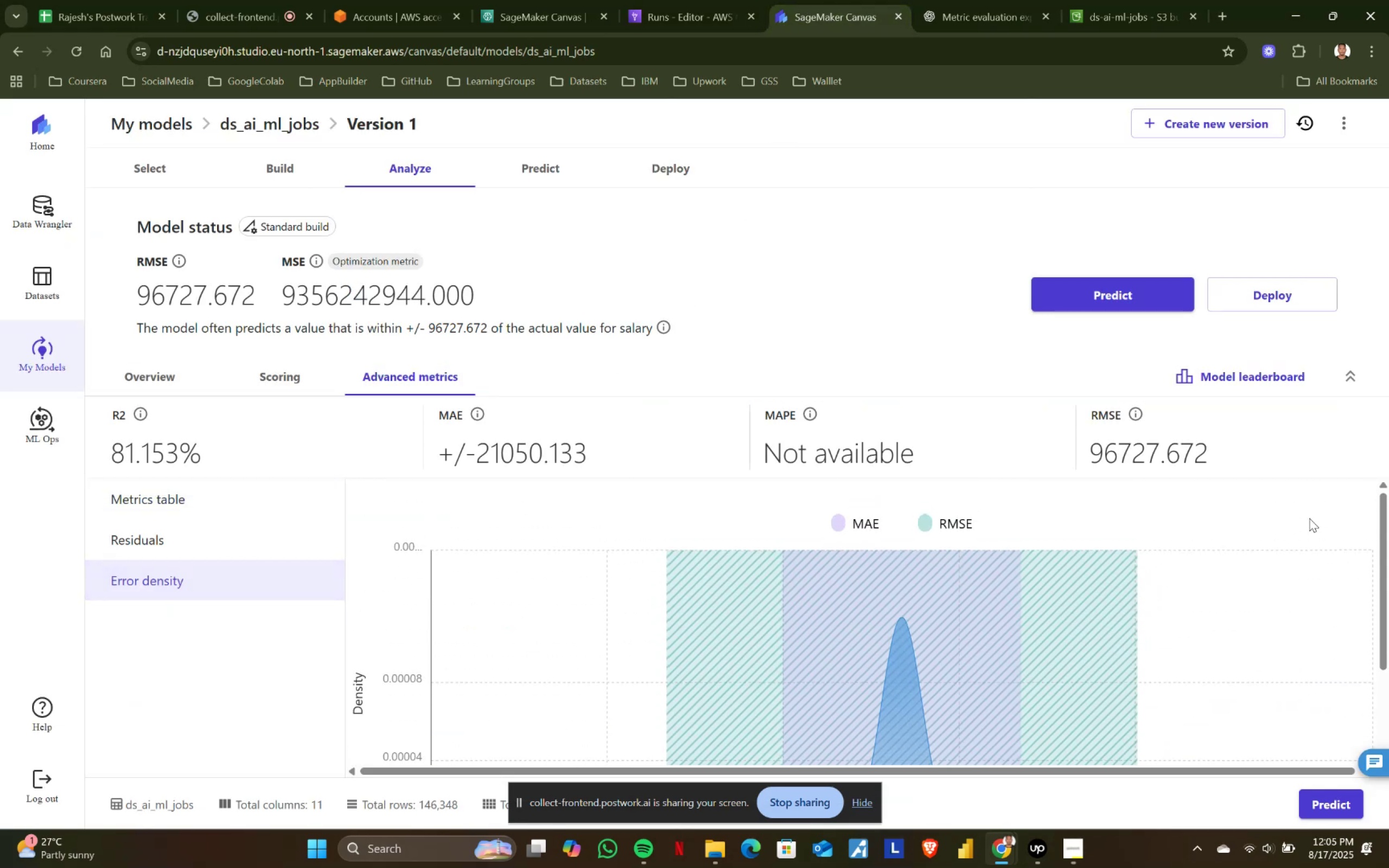 
scroll: coordinate [1309, 518], scroll_direction: down, amount: 2.0
 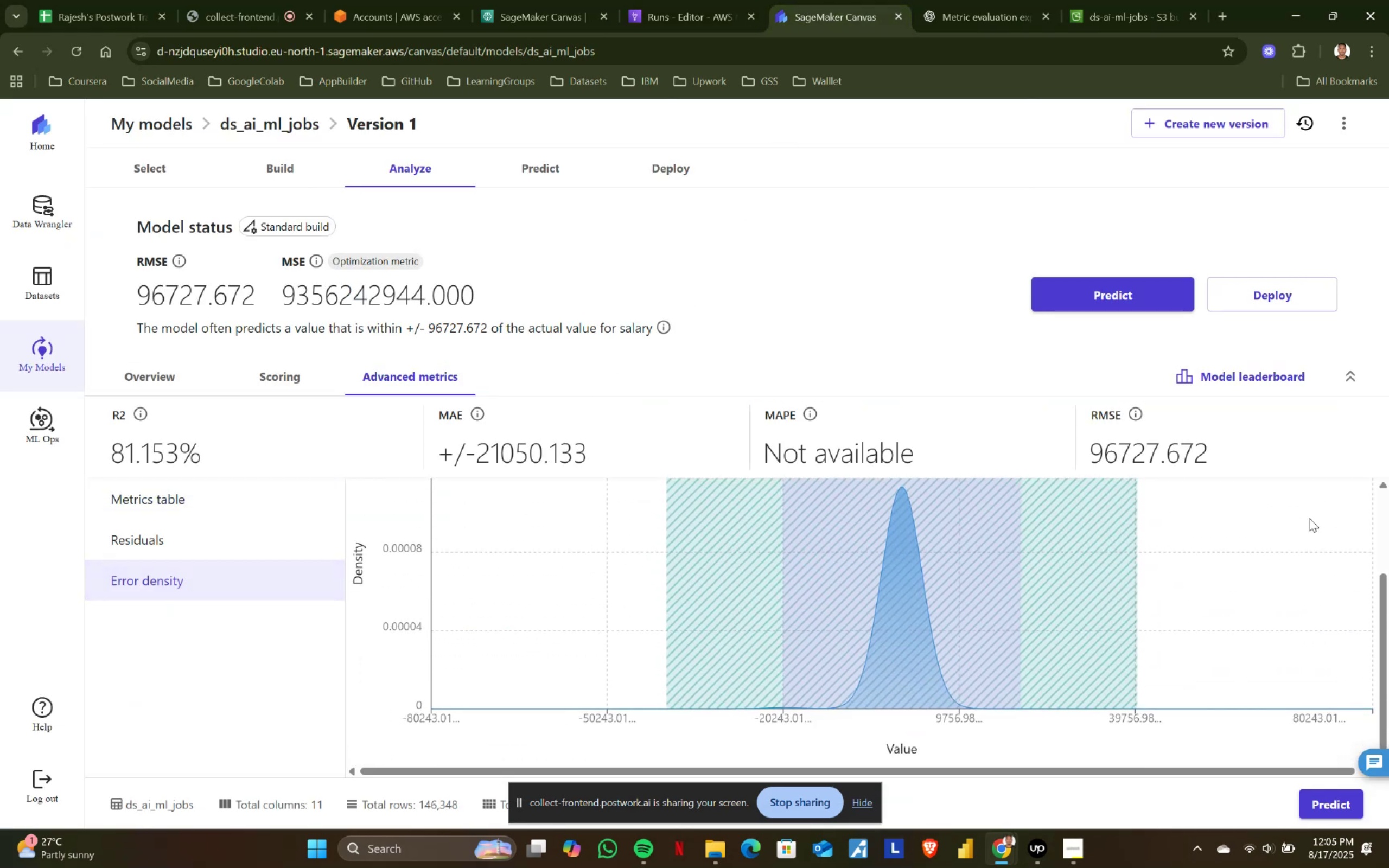 
scroll: coordinate [1309, 518], scroll_direction: up, amount: 1.0
 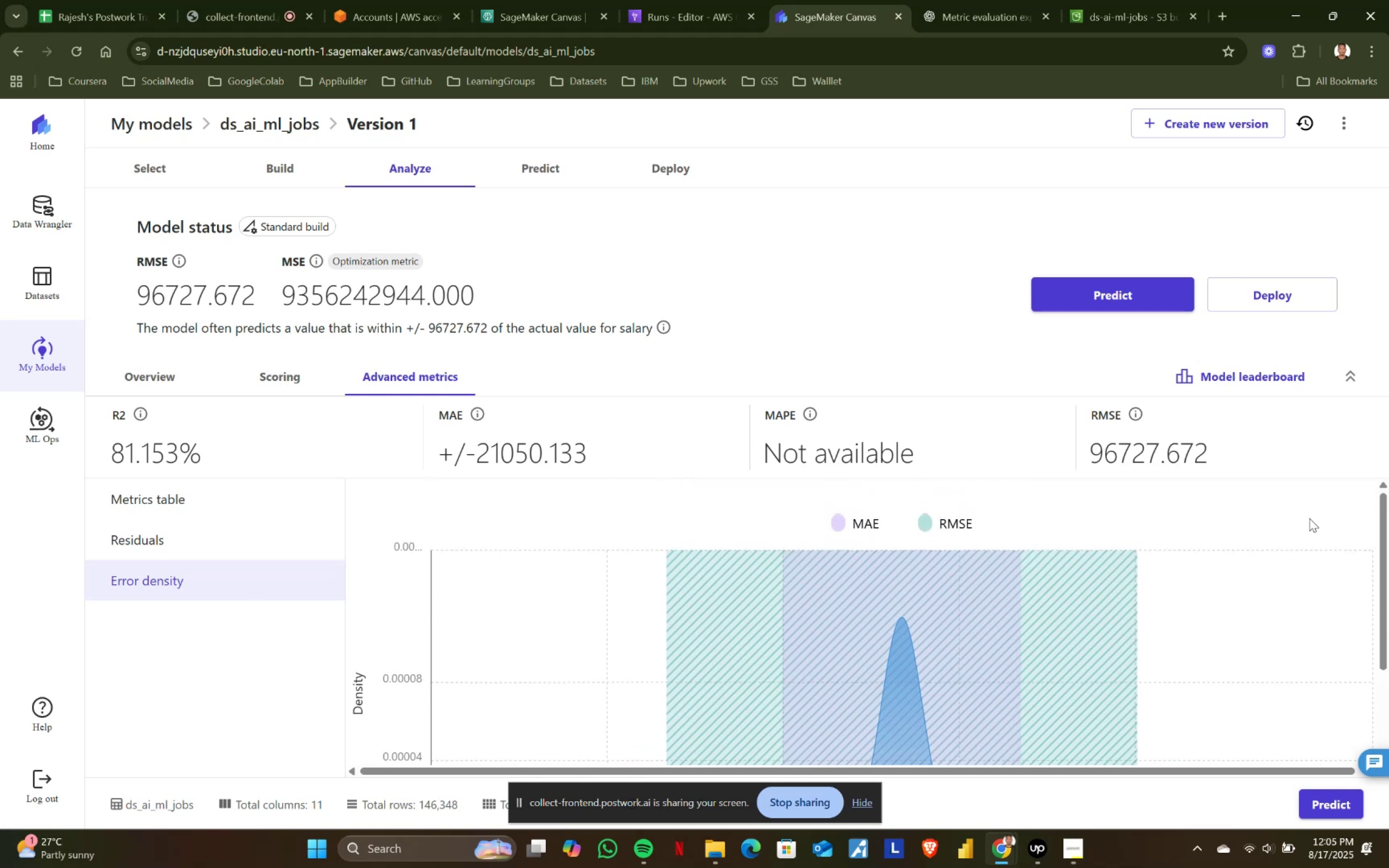 
scroll: coordinate [1309, 518], scroll_direction: down, amount: 1.0
 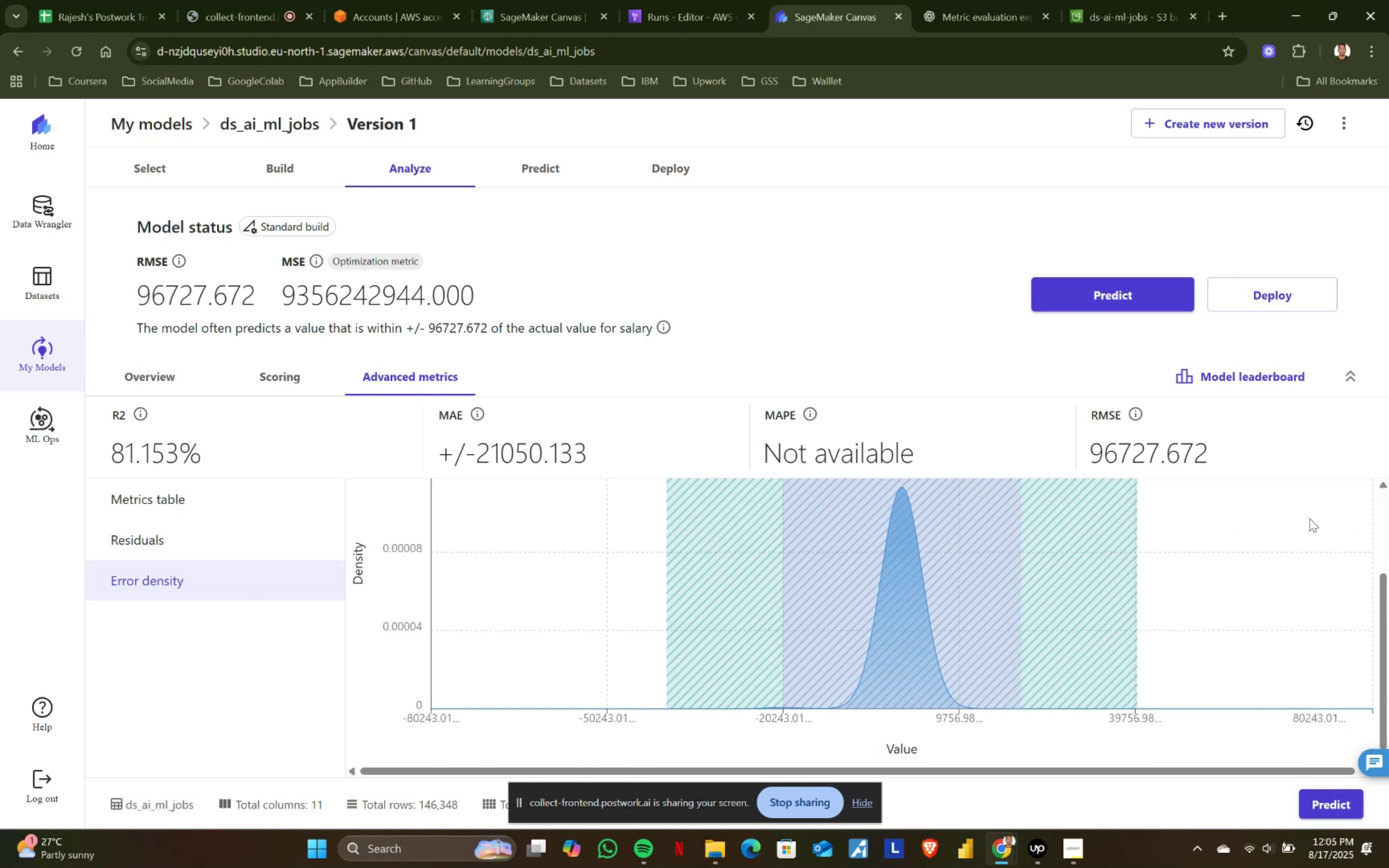 
scroll: coordinate [1309, 518], scroll_direction: up, amount: 2.0
 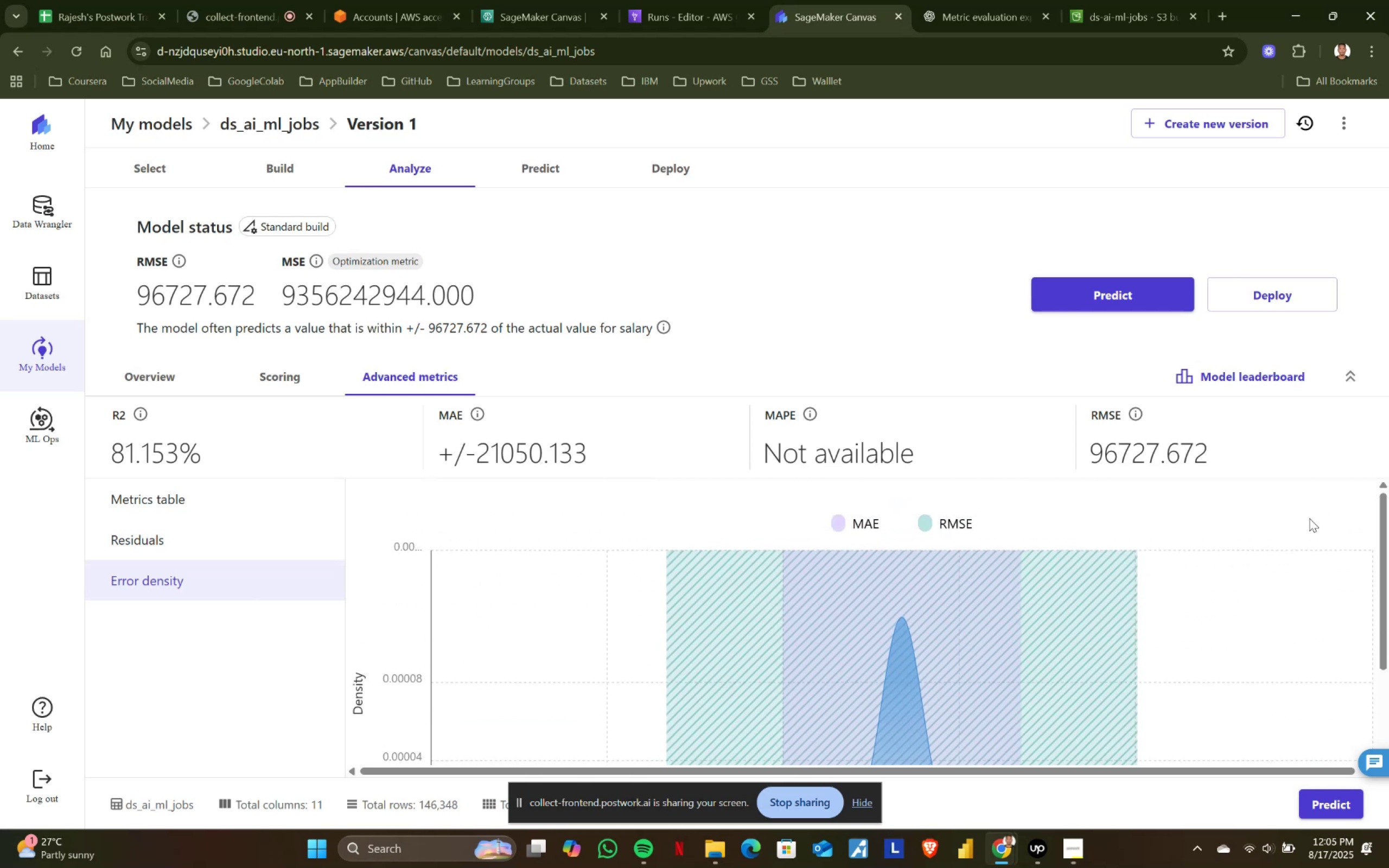 
scroll: coordinate [1309, 518], scroll_direction: down, amount: 2.0
 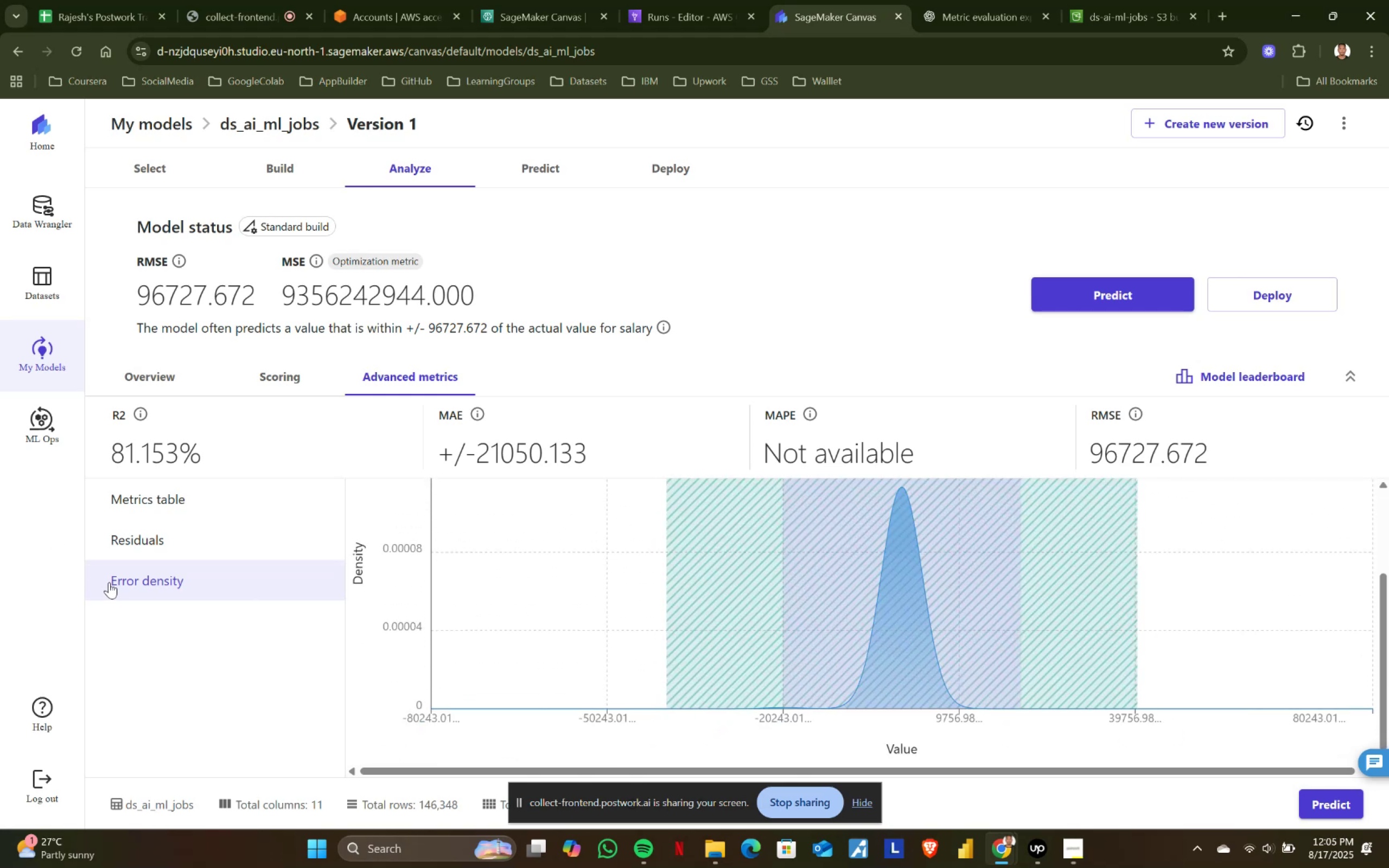 
left_click_drag(start_coordinate=[104, 572], to_coordinate=[200, 571])
 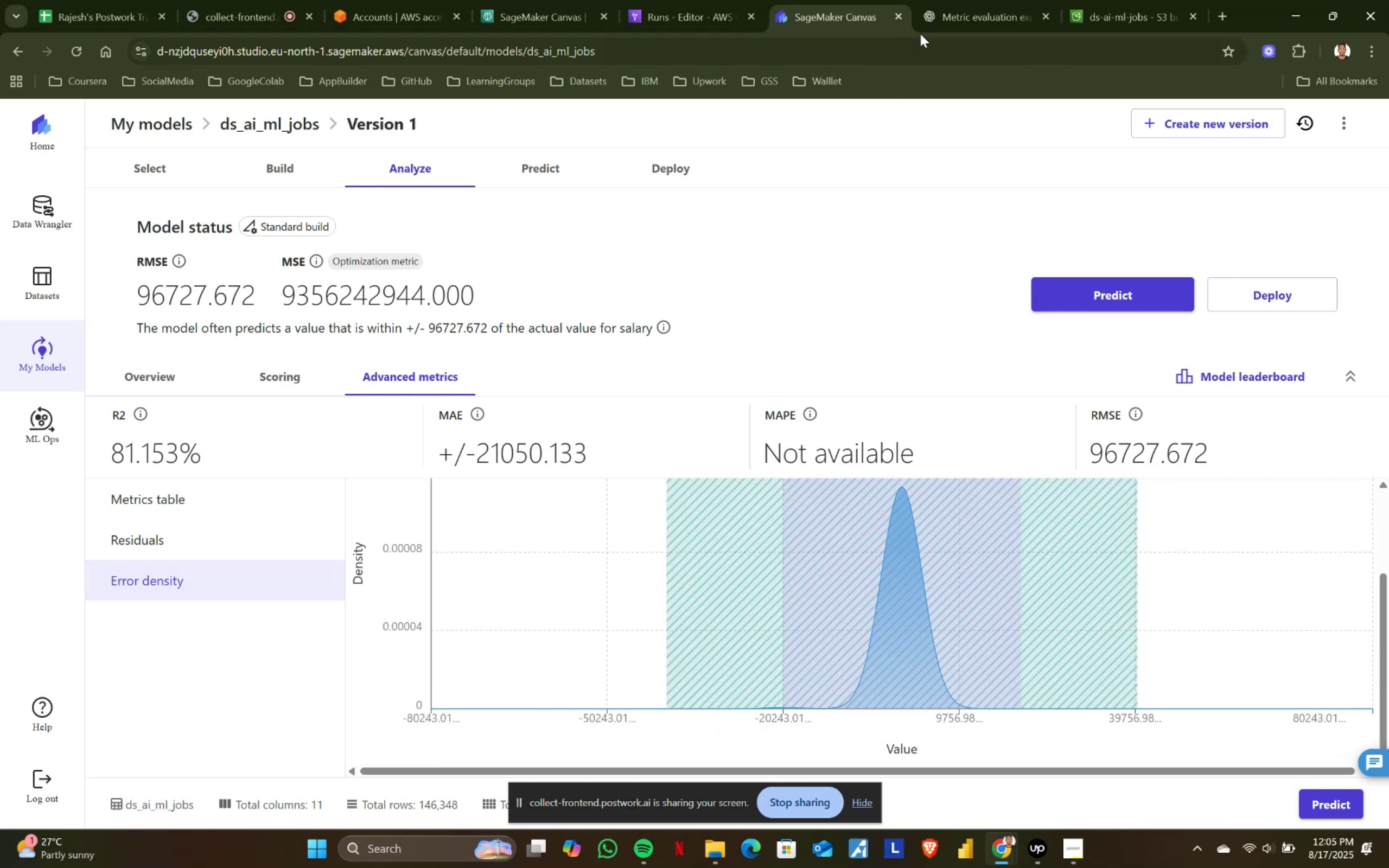 
left_click([950, 0])
 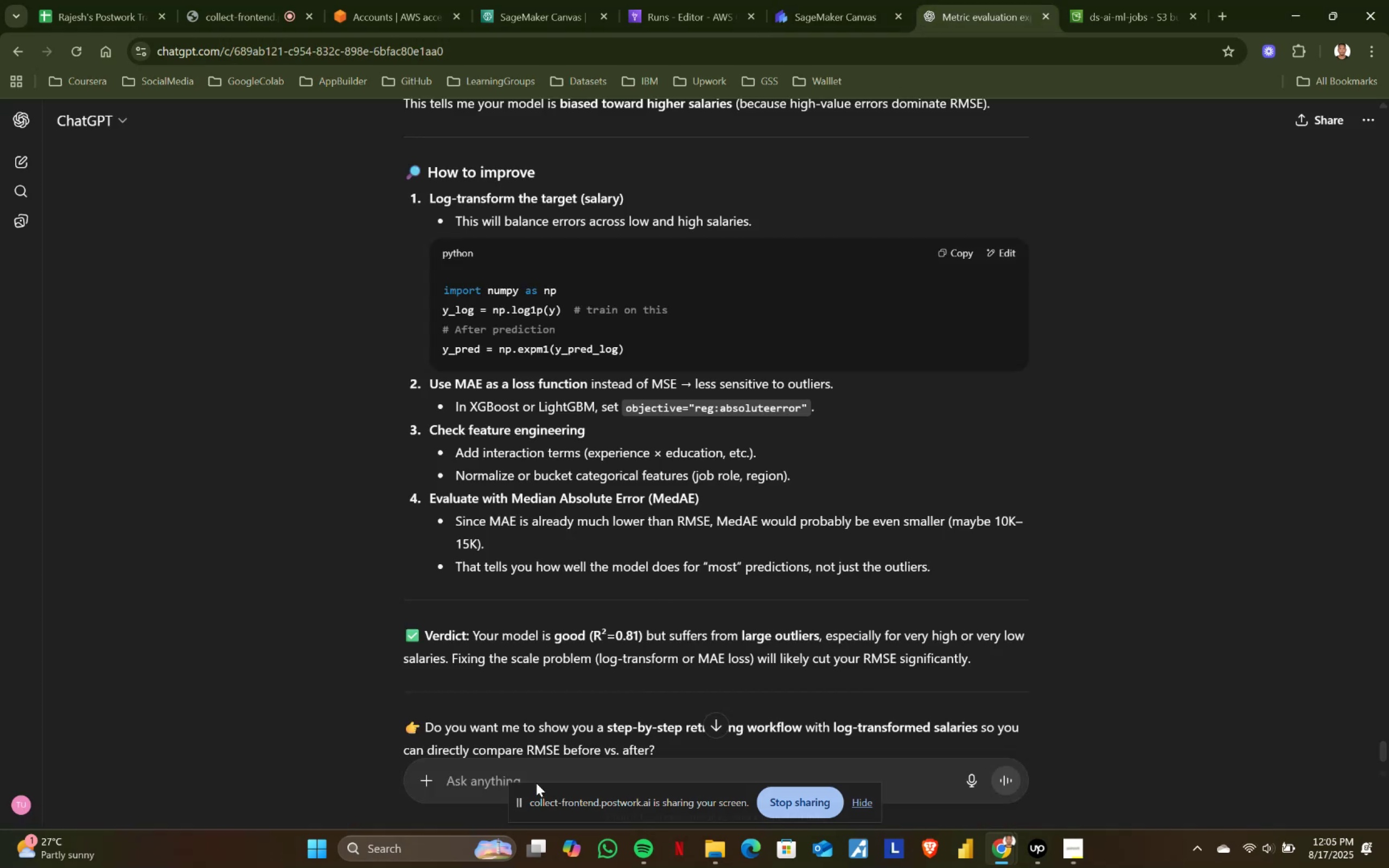 
left_click([529, 779])
 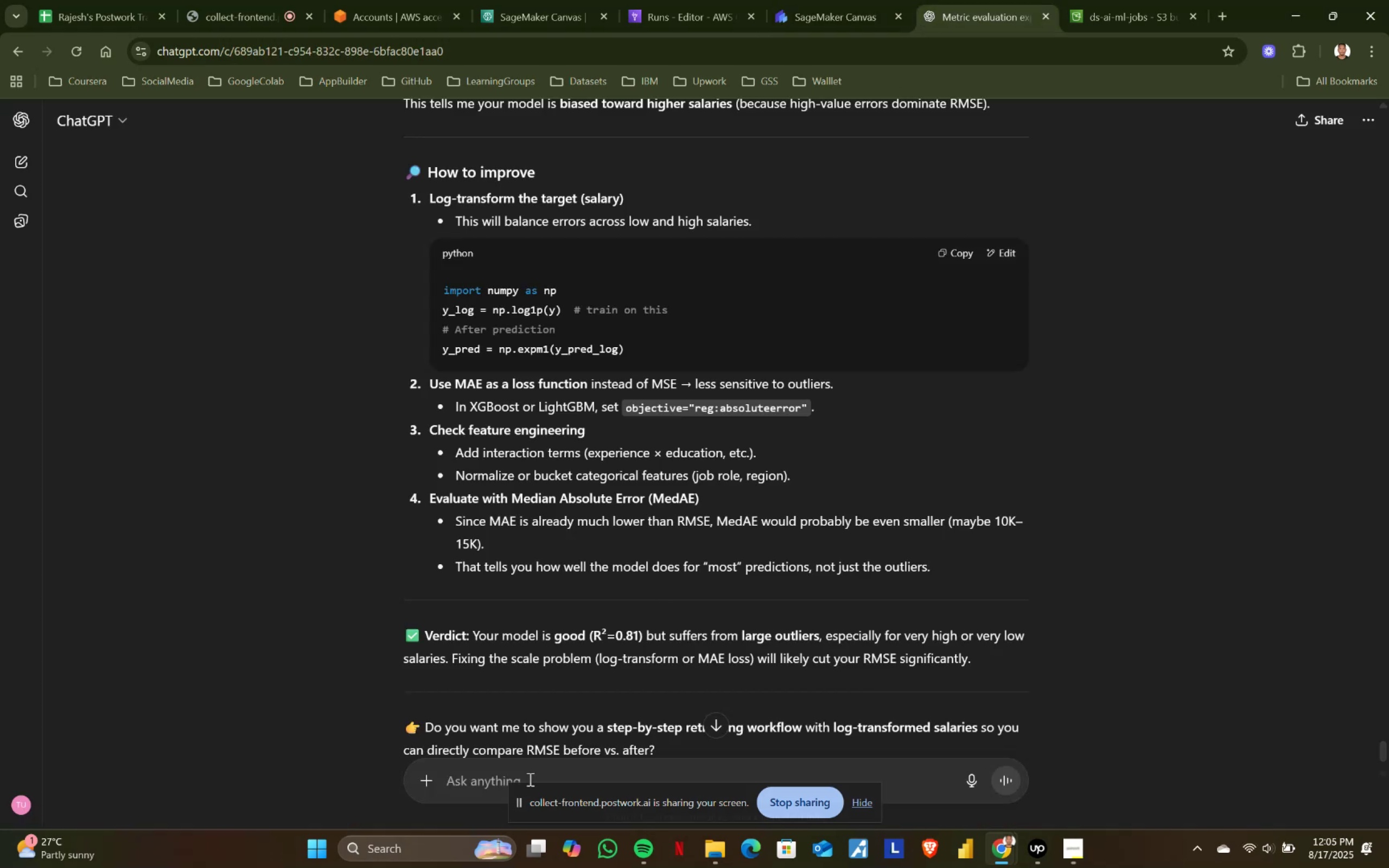 
type(waht i)
key(Backspace)
key(Backspace)
key(Backspace)
key(Backspace)
key(Backspace)
type(hat is error density)
 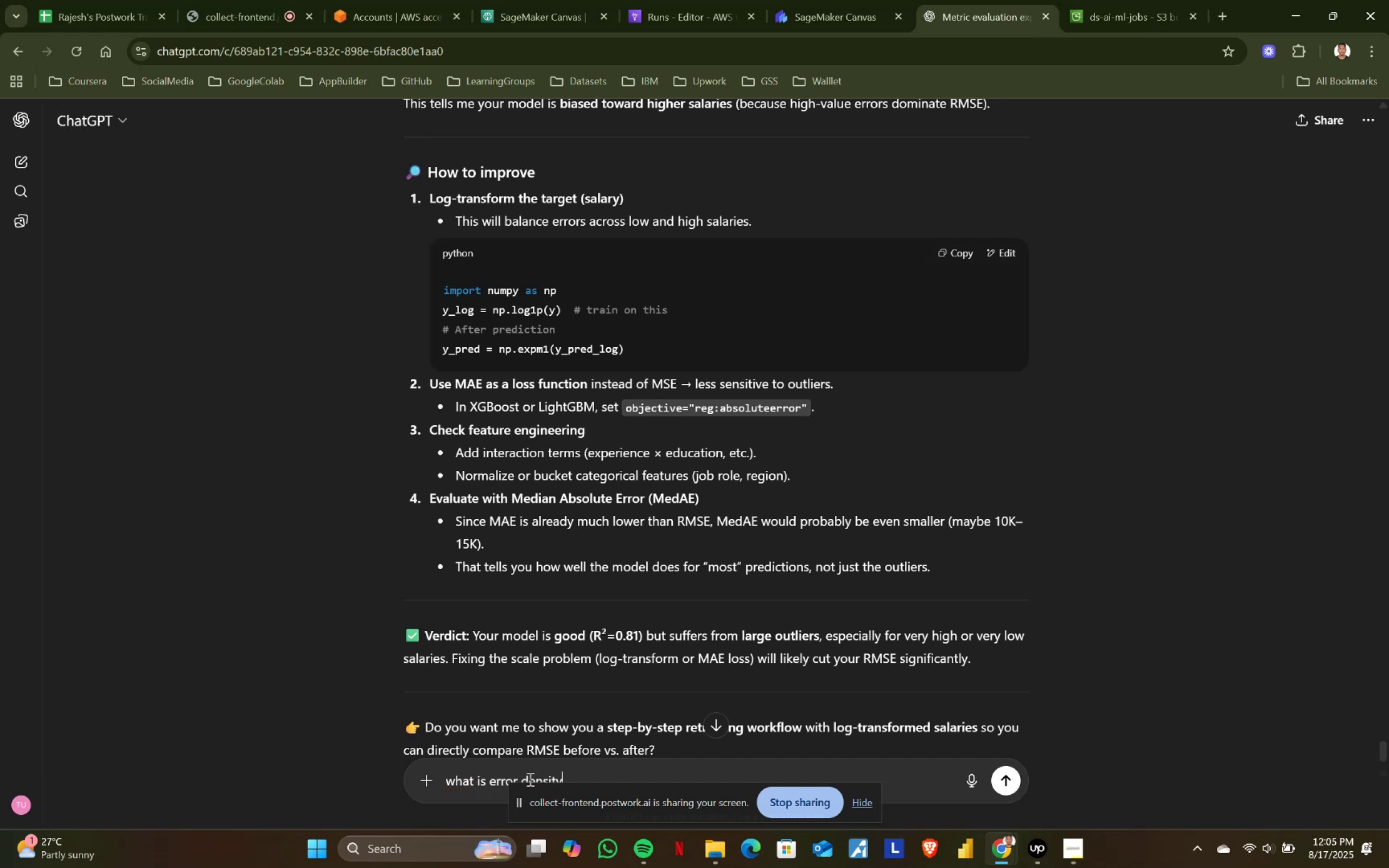 
key(Enter)
 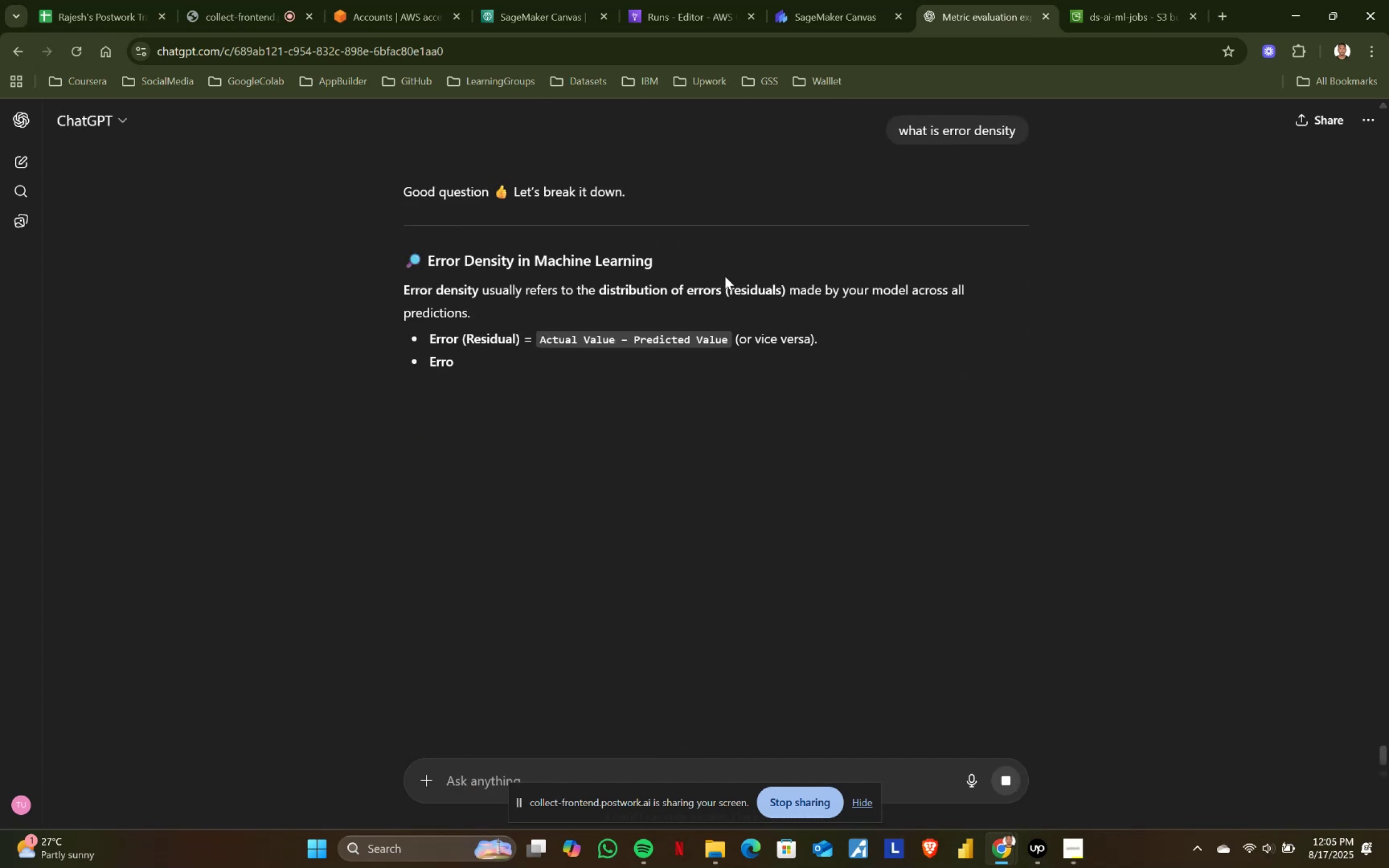 
left_click_drag(start_coordinate=[490, 290], to_coordinate=[953, 289])
 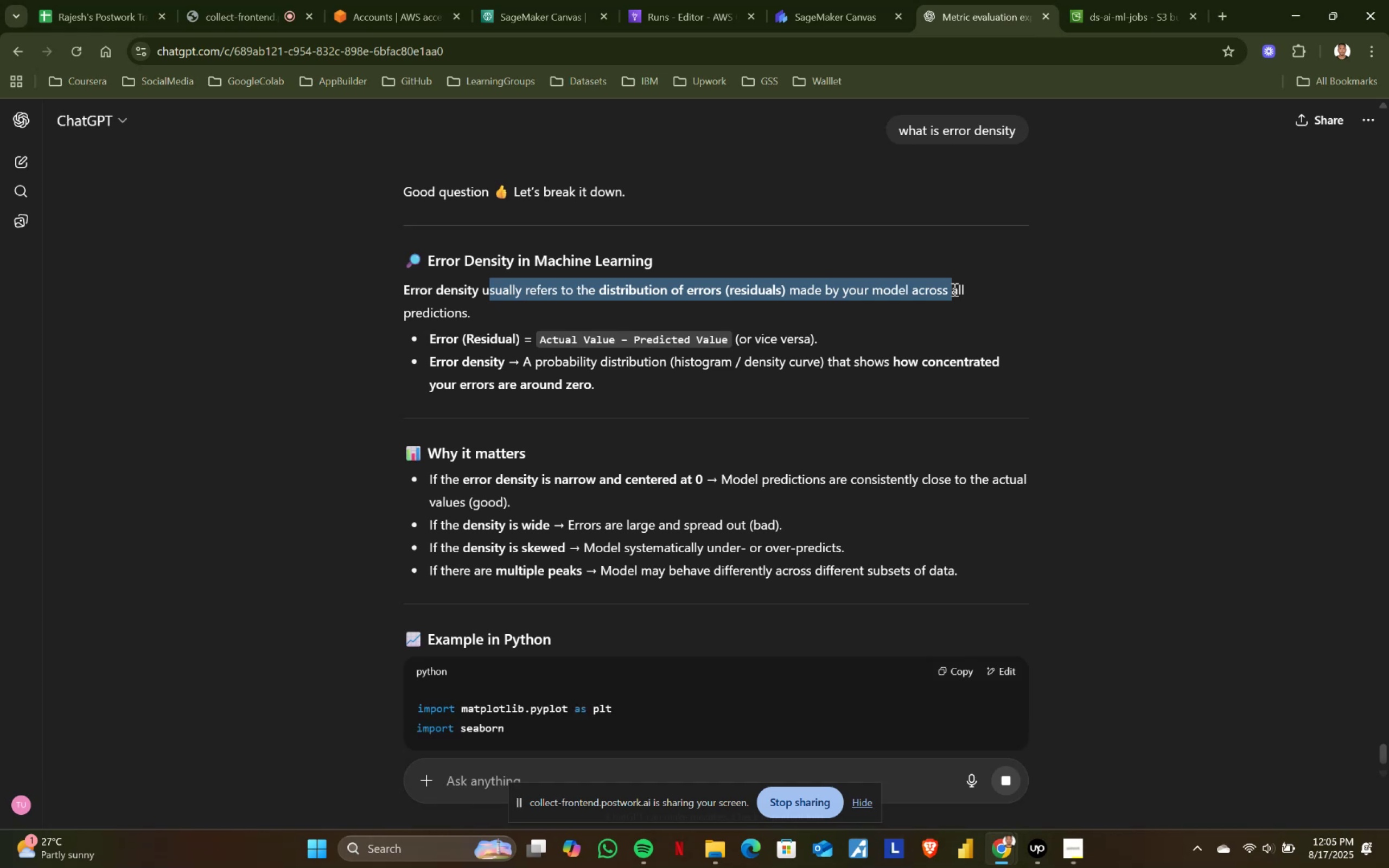 
left_click([953, 289])
 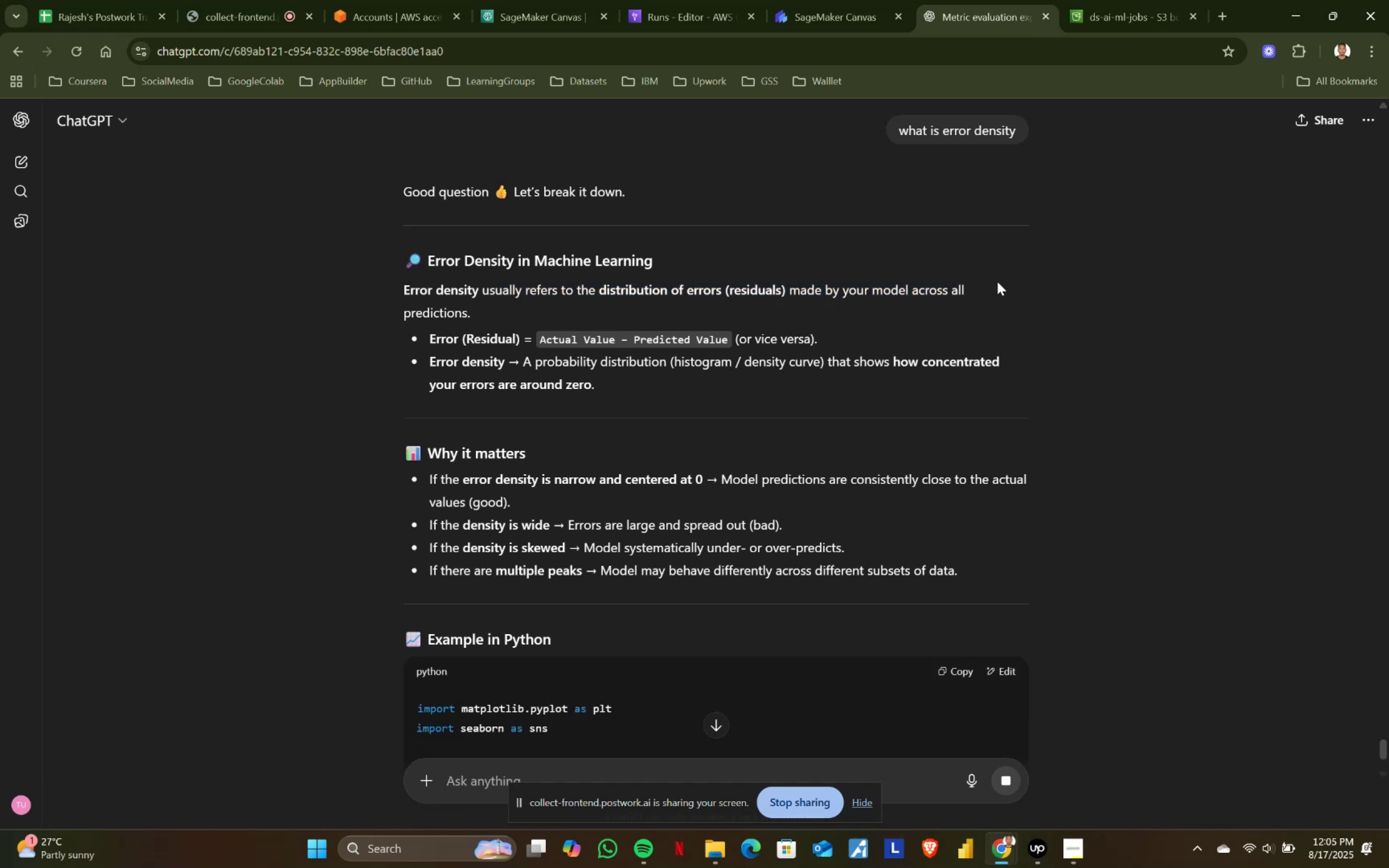 
scroll: coordinate [997, 282], scroll_direction: down, amount: 1.0
 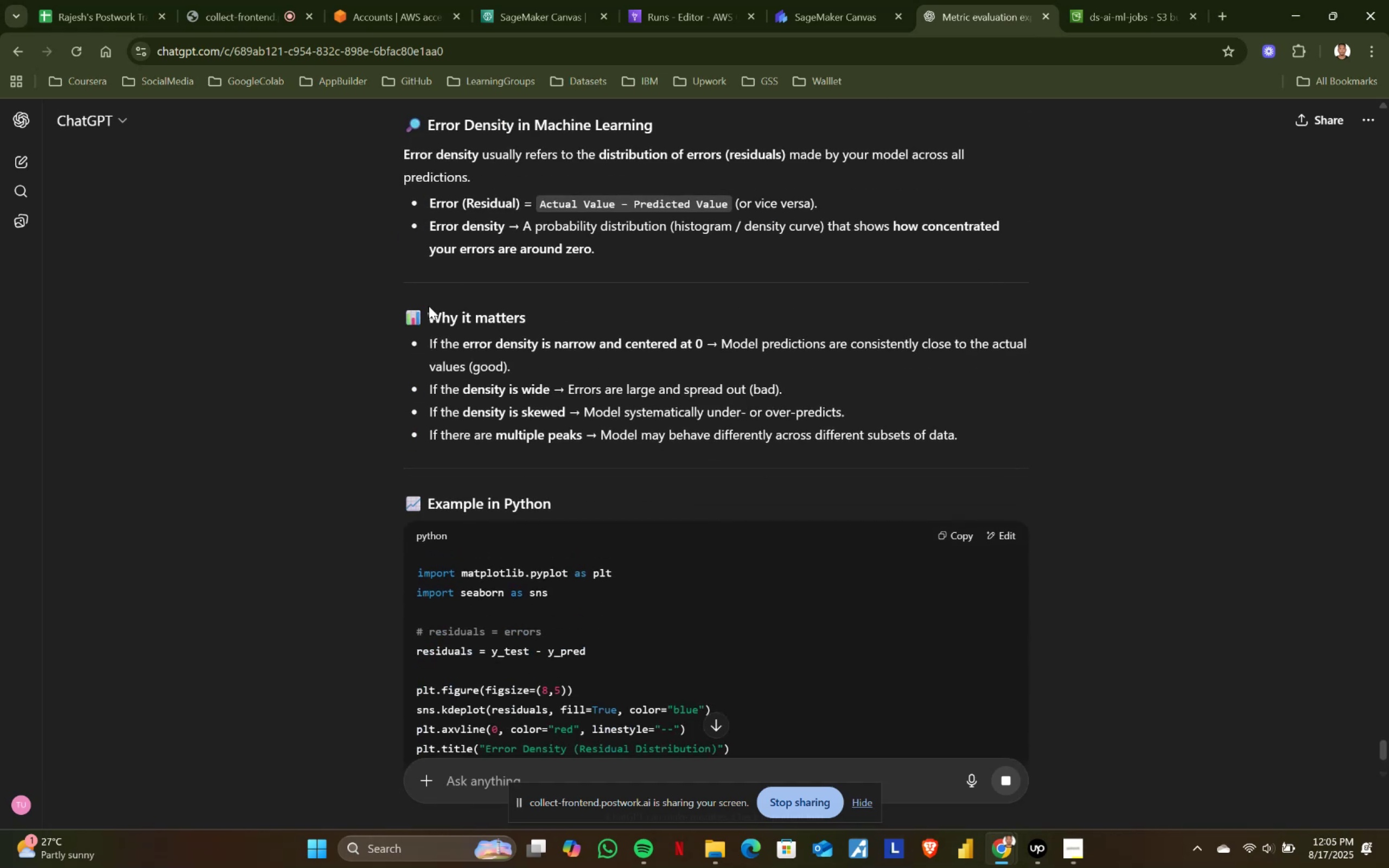 
left_click_drag(start_coordinate=[426, 342], to_coordinate=[593, 343])
 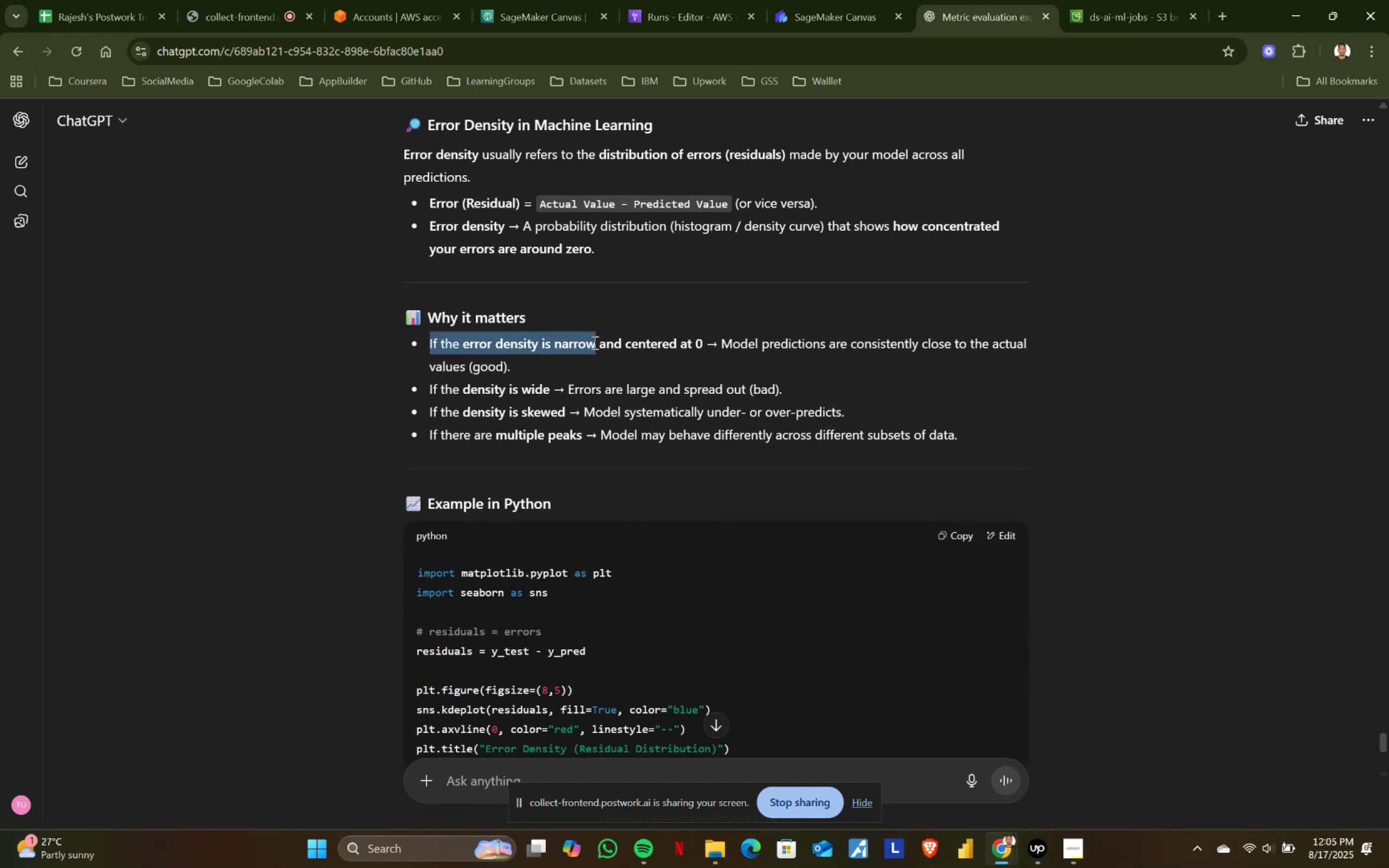 
left_click([594, 342])
 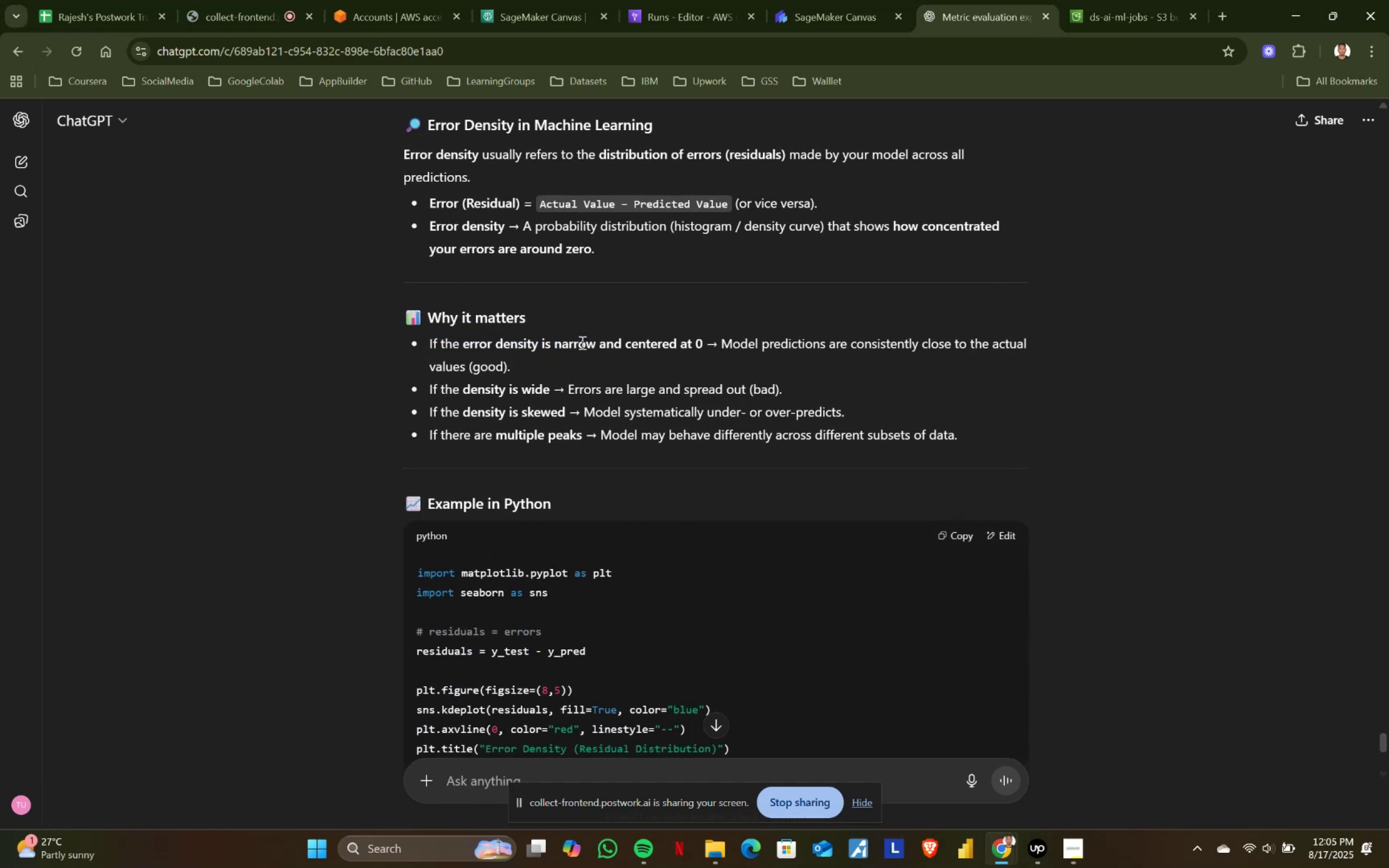 
left_click_drag(start_coordinate=[575, 341], to_coordinate=[720, 347])
 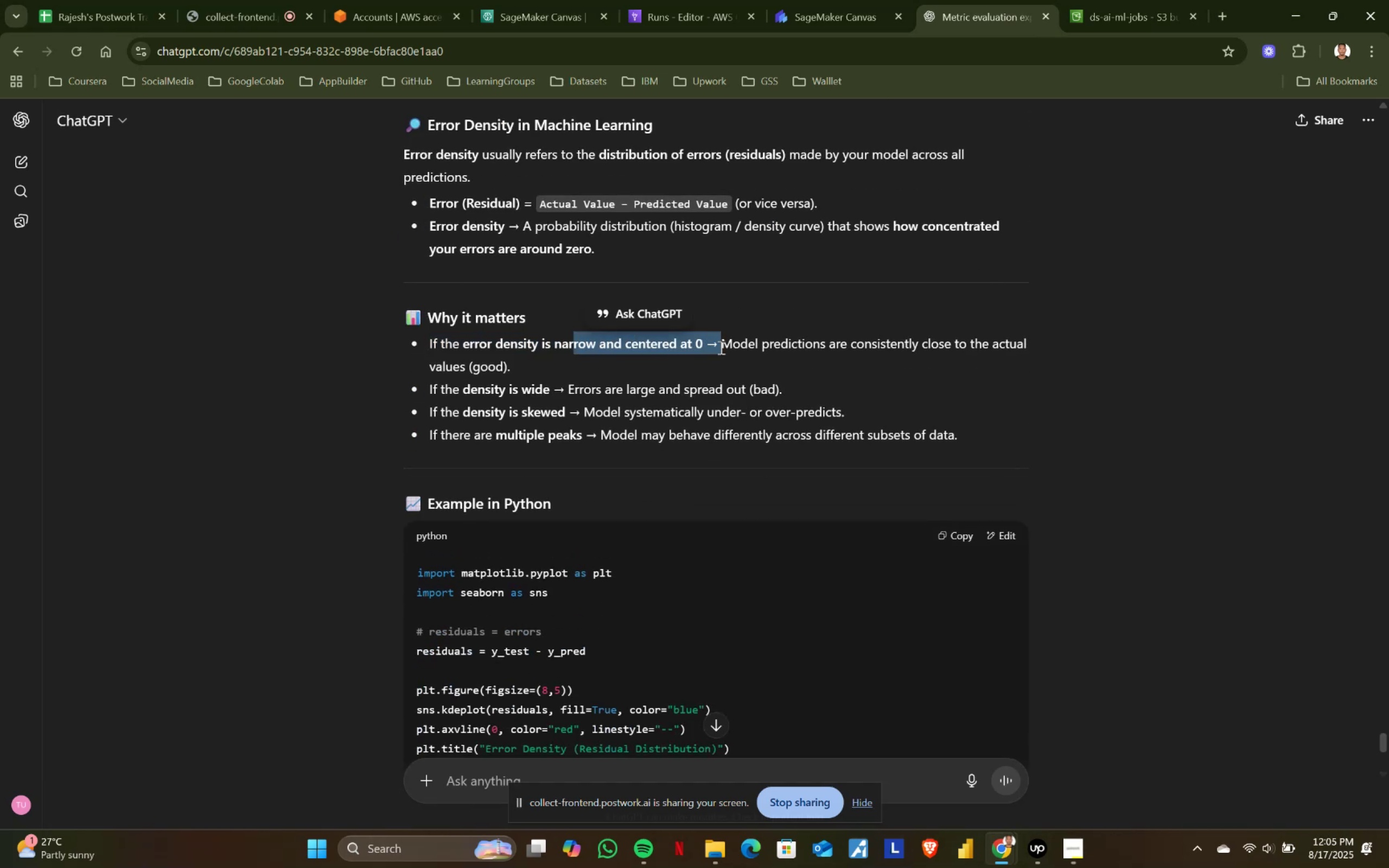 
double_click([720, 347])
 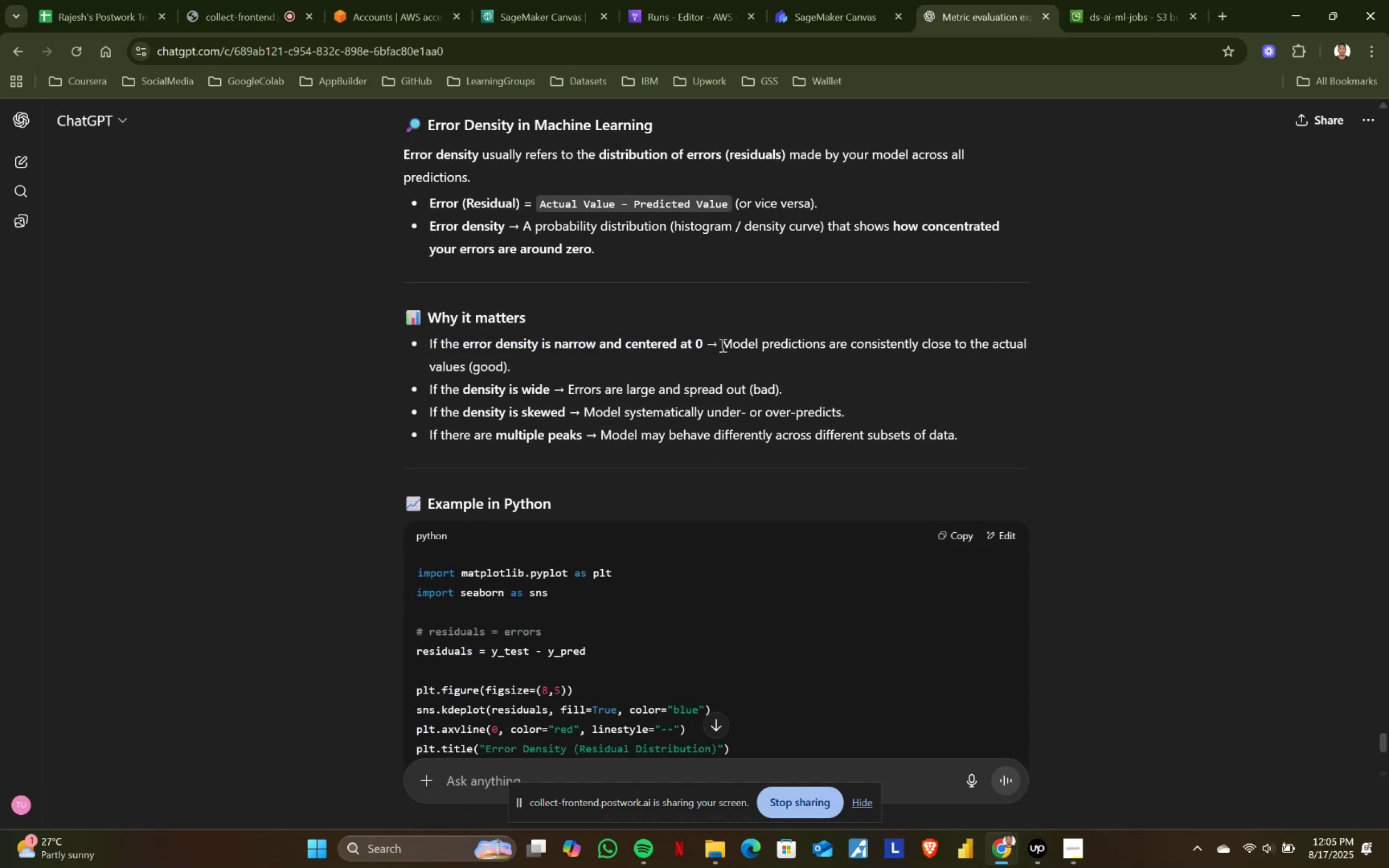 
left_click_drag(start_coordinate=[722, 342], to_coordinate=[851, 360])
 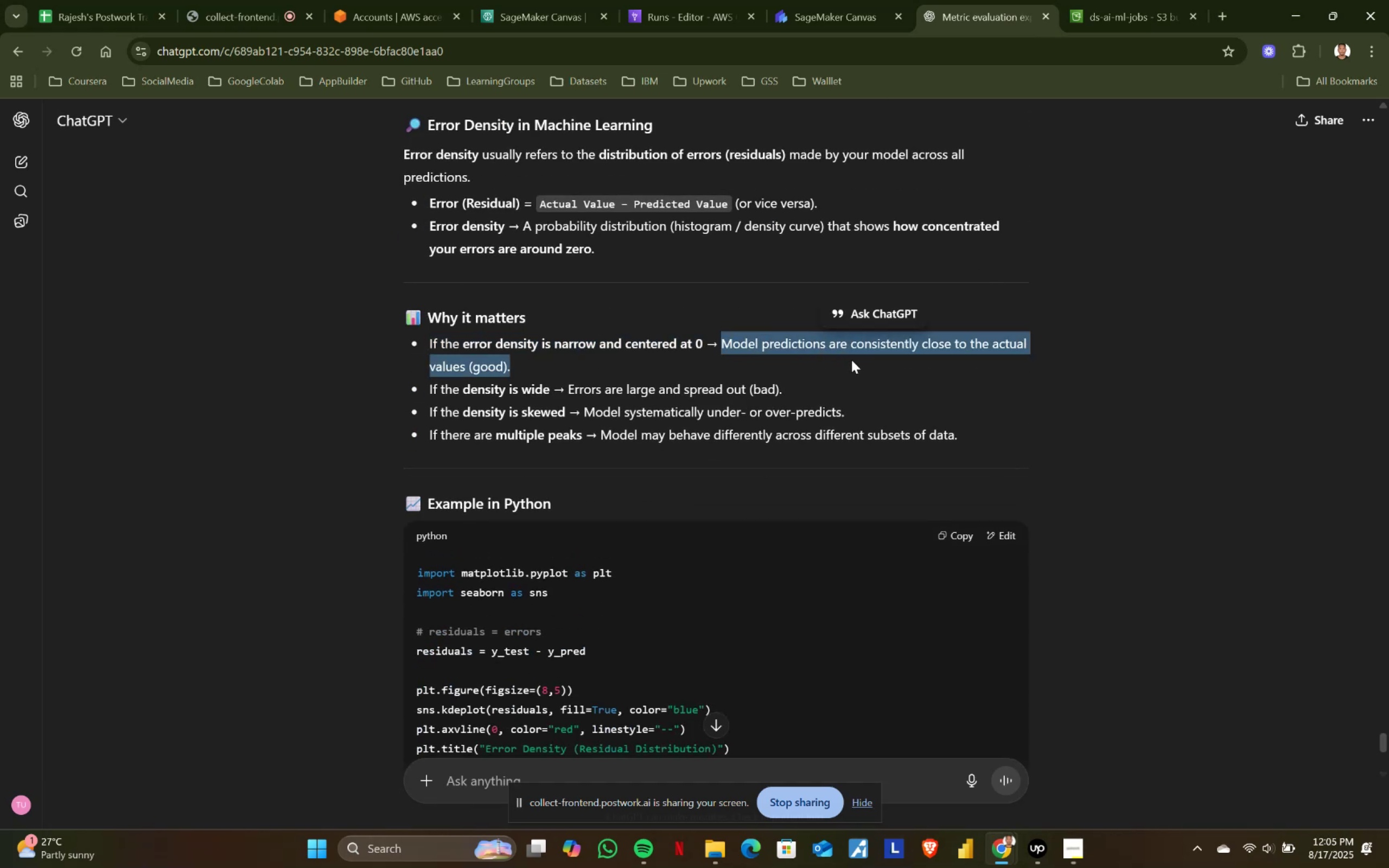 
left_click([851, 360])
 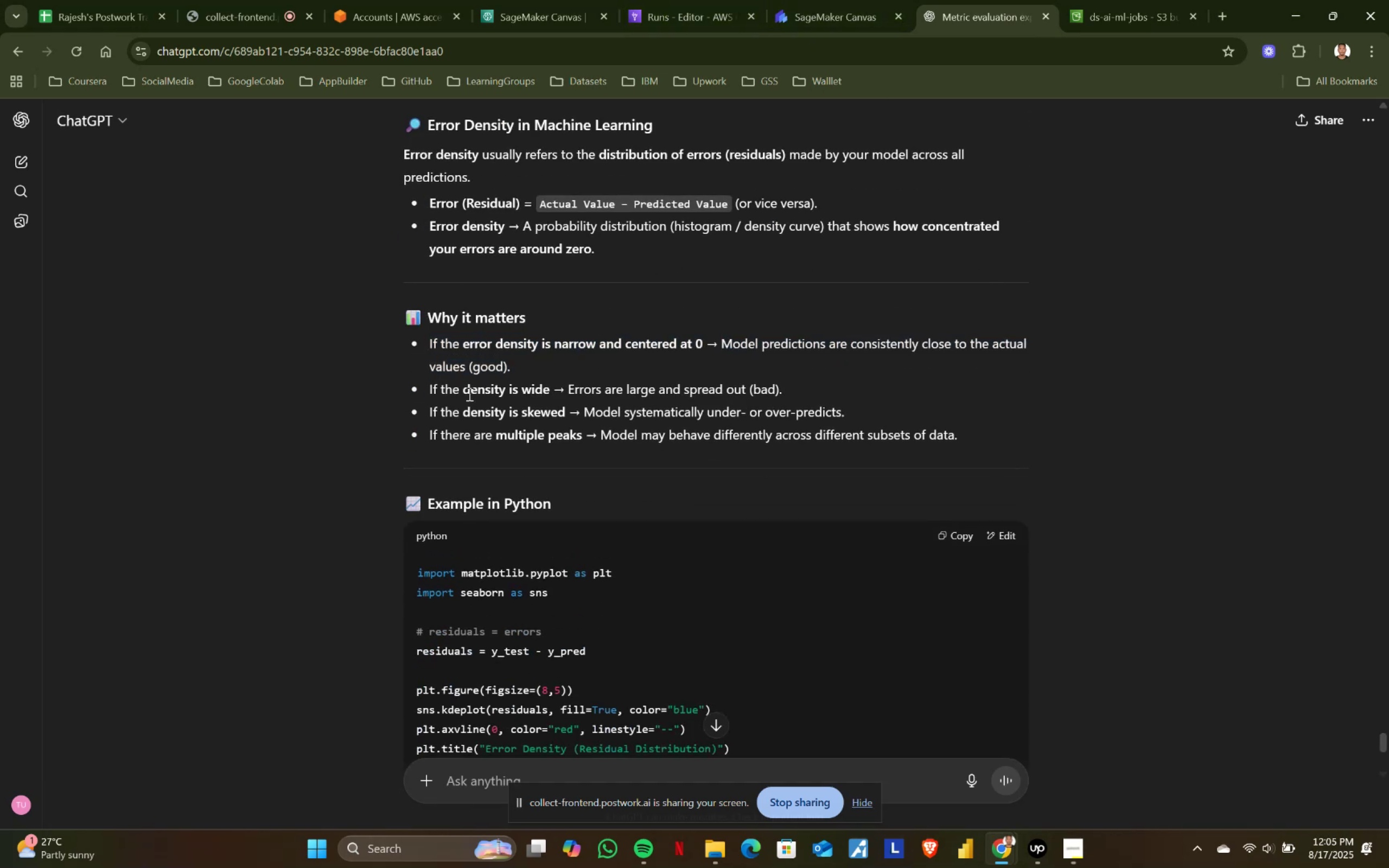 
left_click_drag(start_coordinate=[435, 387], to_coordinate=[791, 388])
 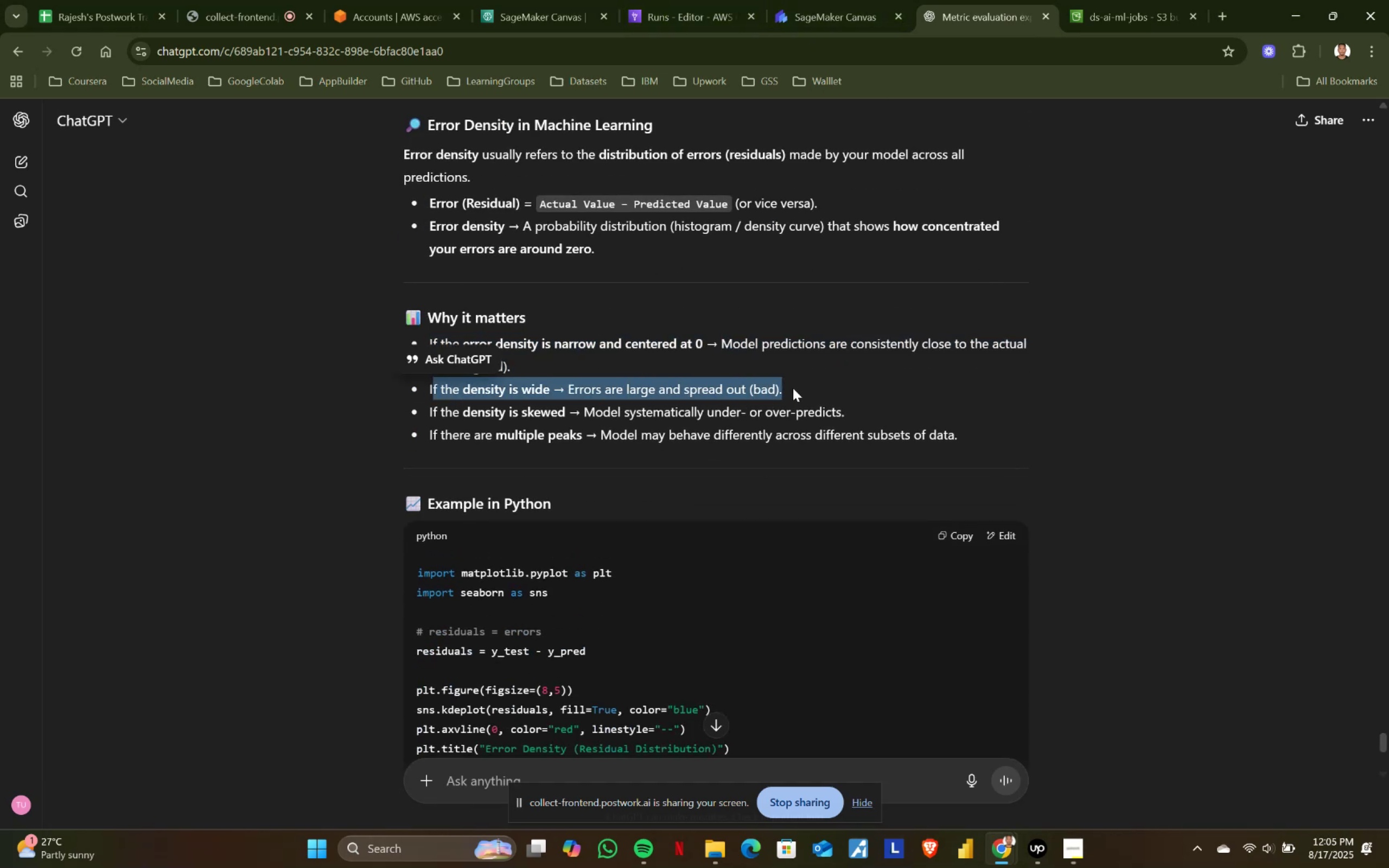 
left_click([793, 388])
 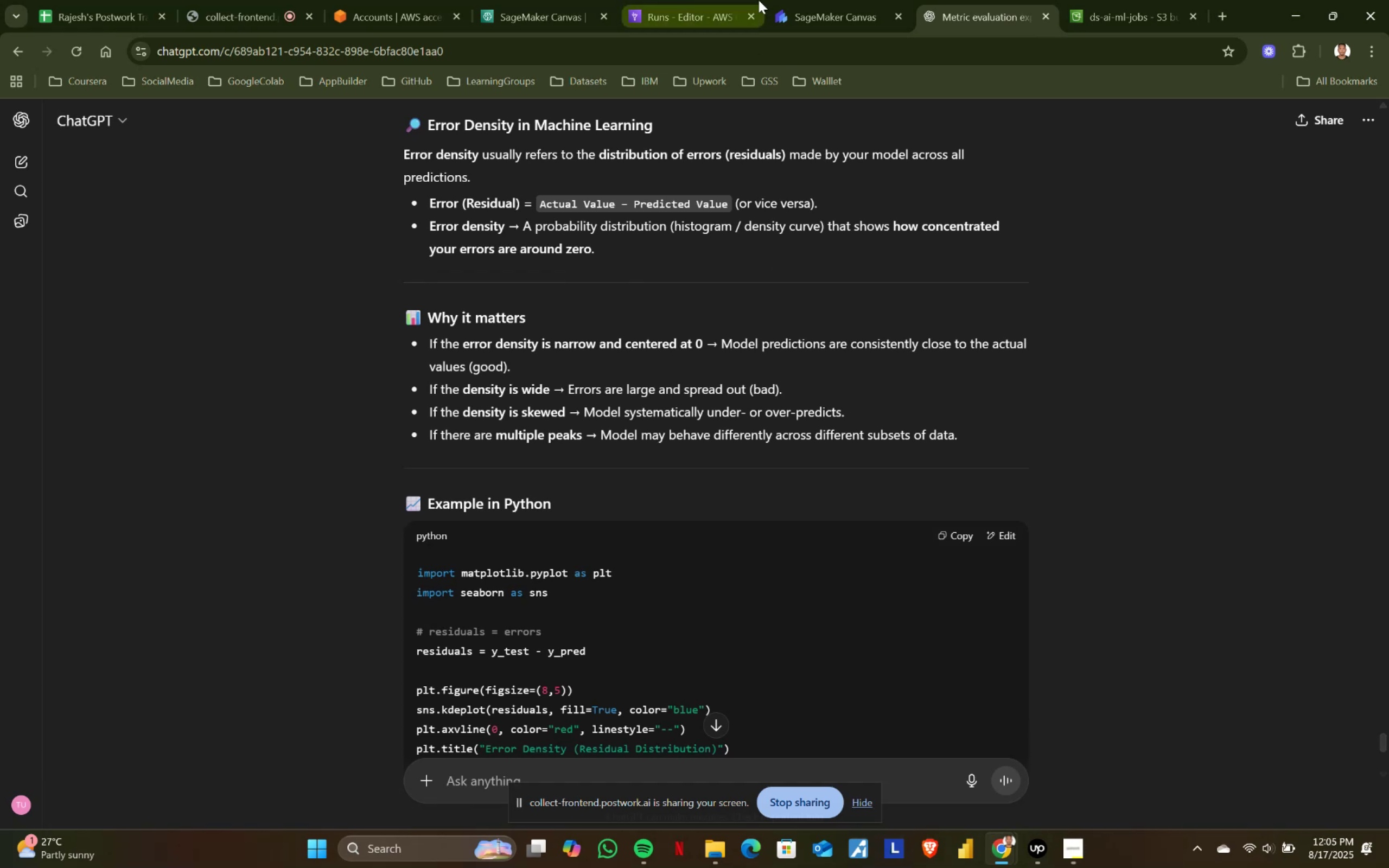 
left_click([671, 0])
 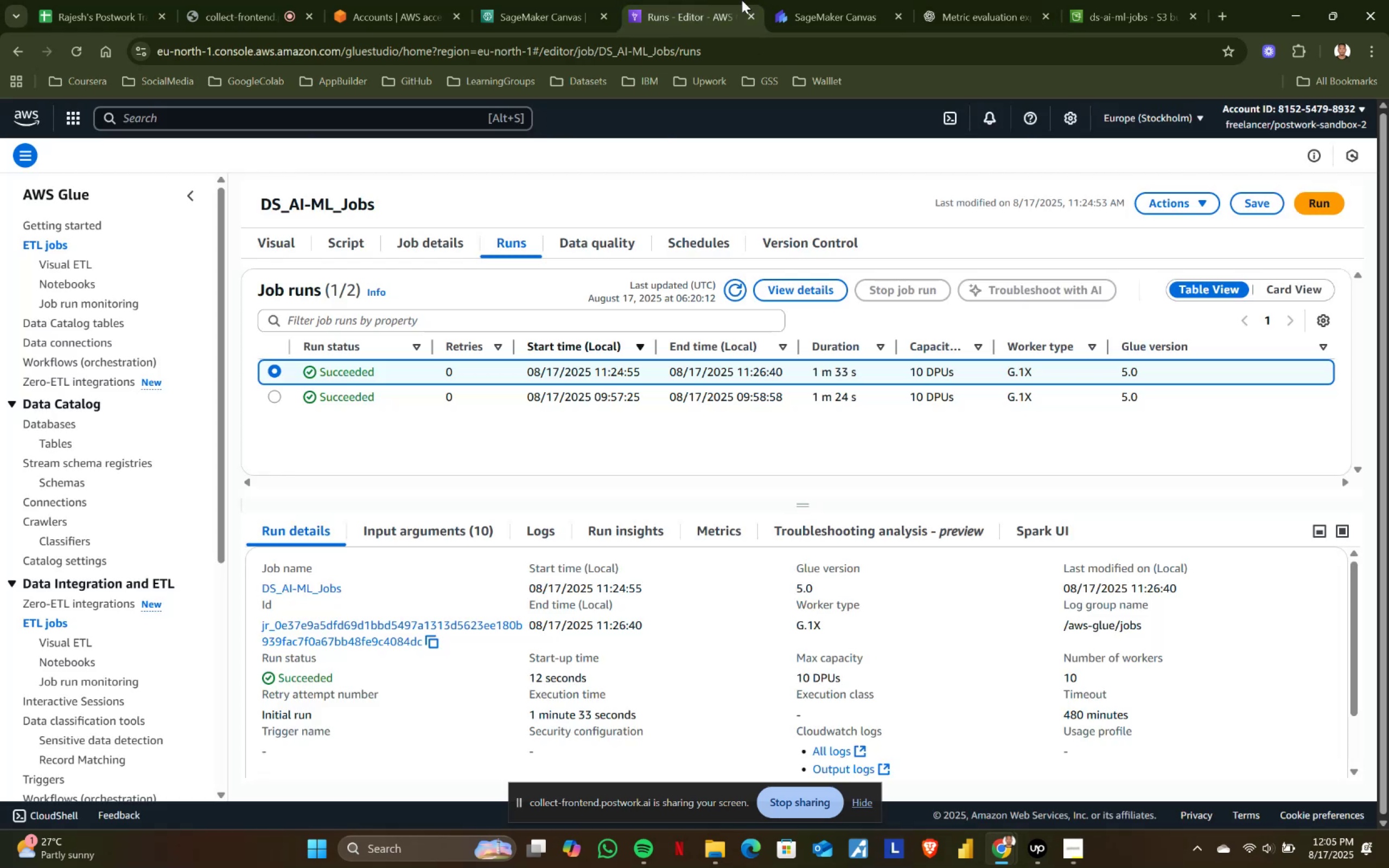 
left_click([825, 0])
 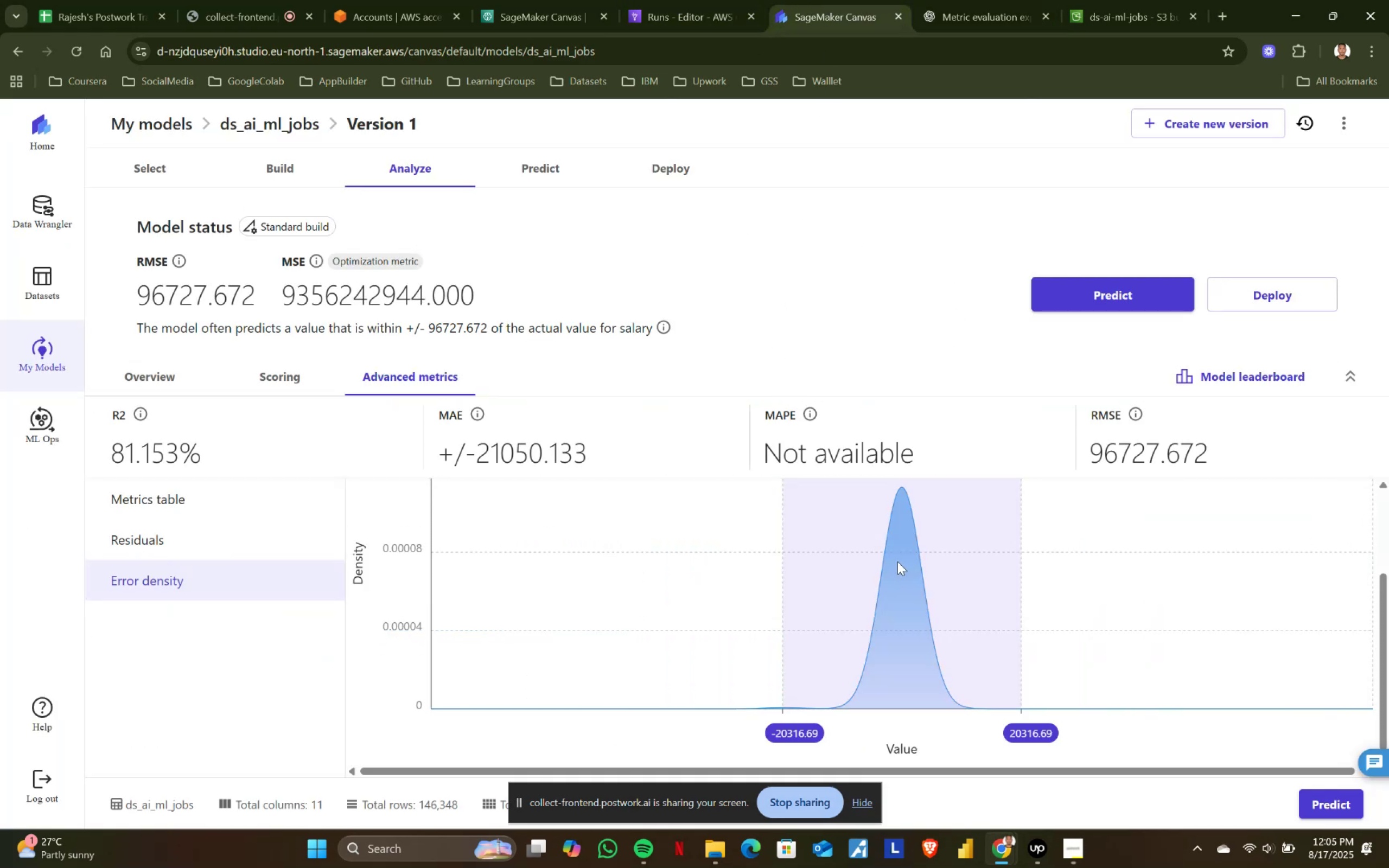 
wait(7.3)
 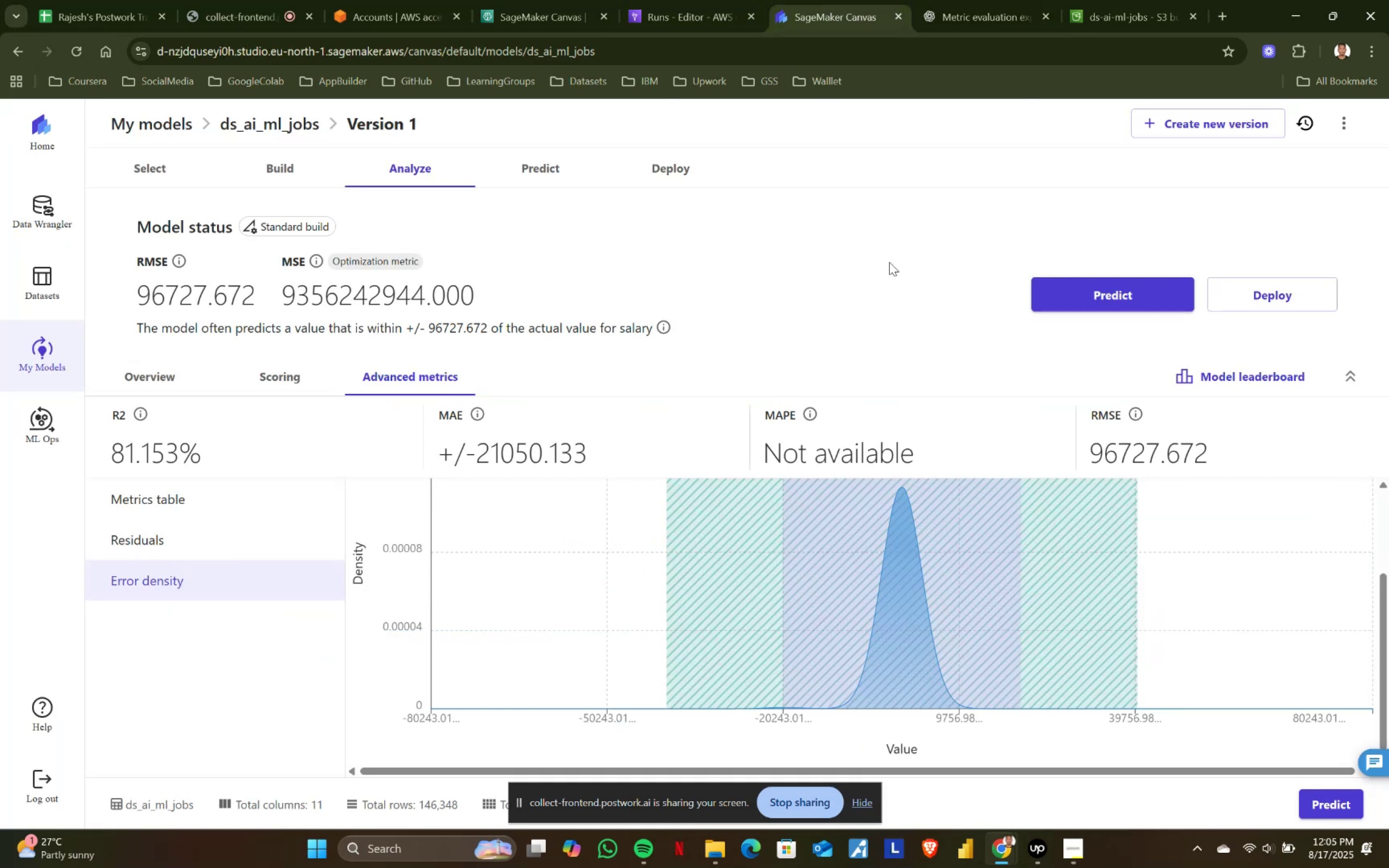 
left_click_drag(start_coordinate=[750, 716], to_coordinate=[1002, 721])
 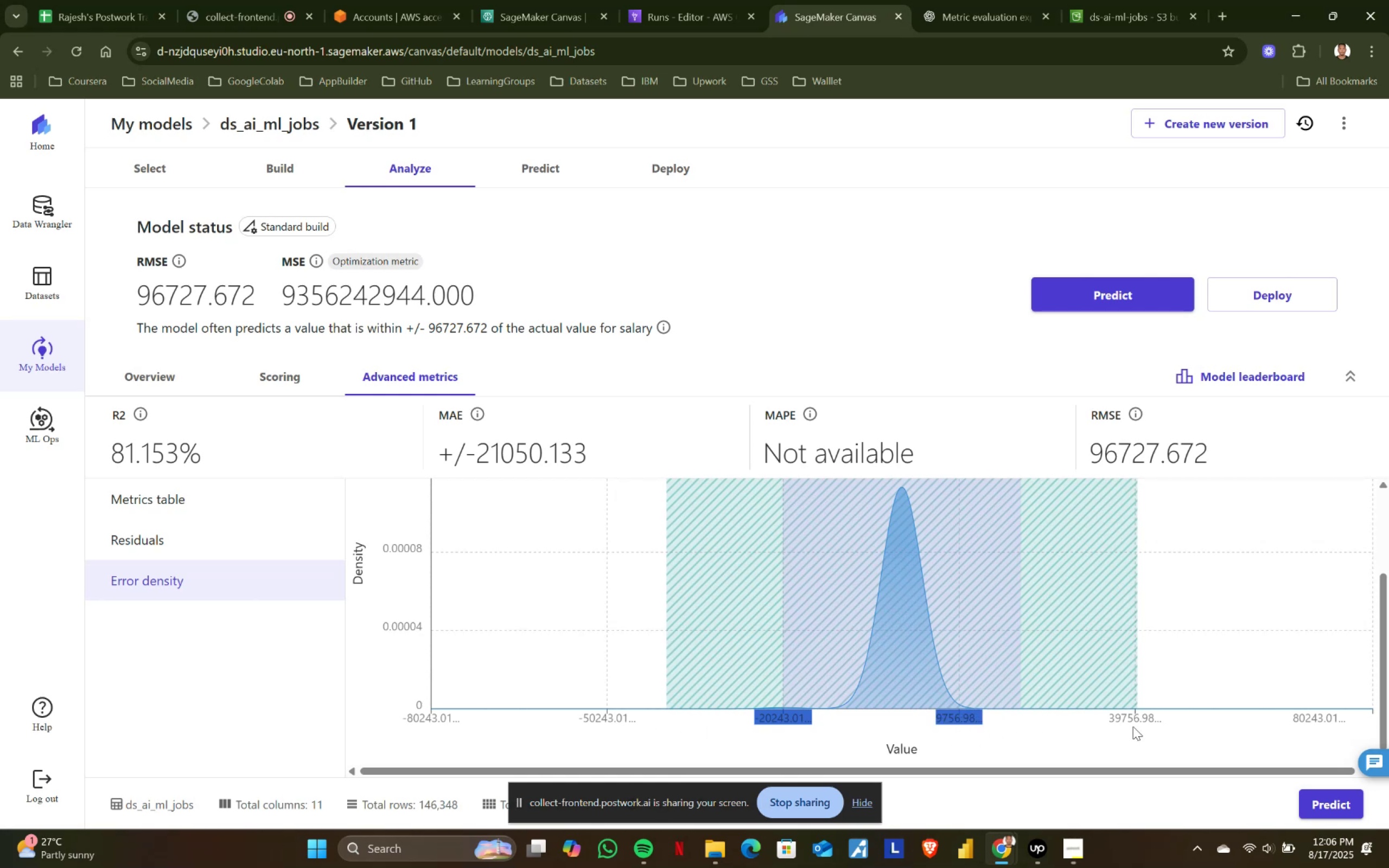 
hold_key(key=ShiftLeft, duration=0.47)
left_click([1155, 716])
 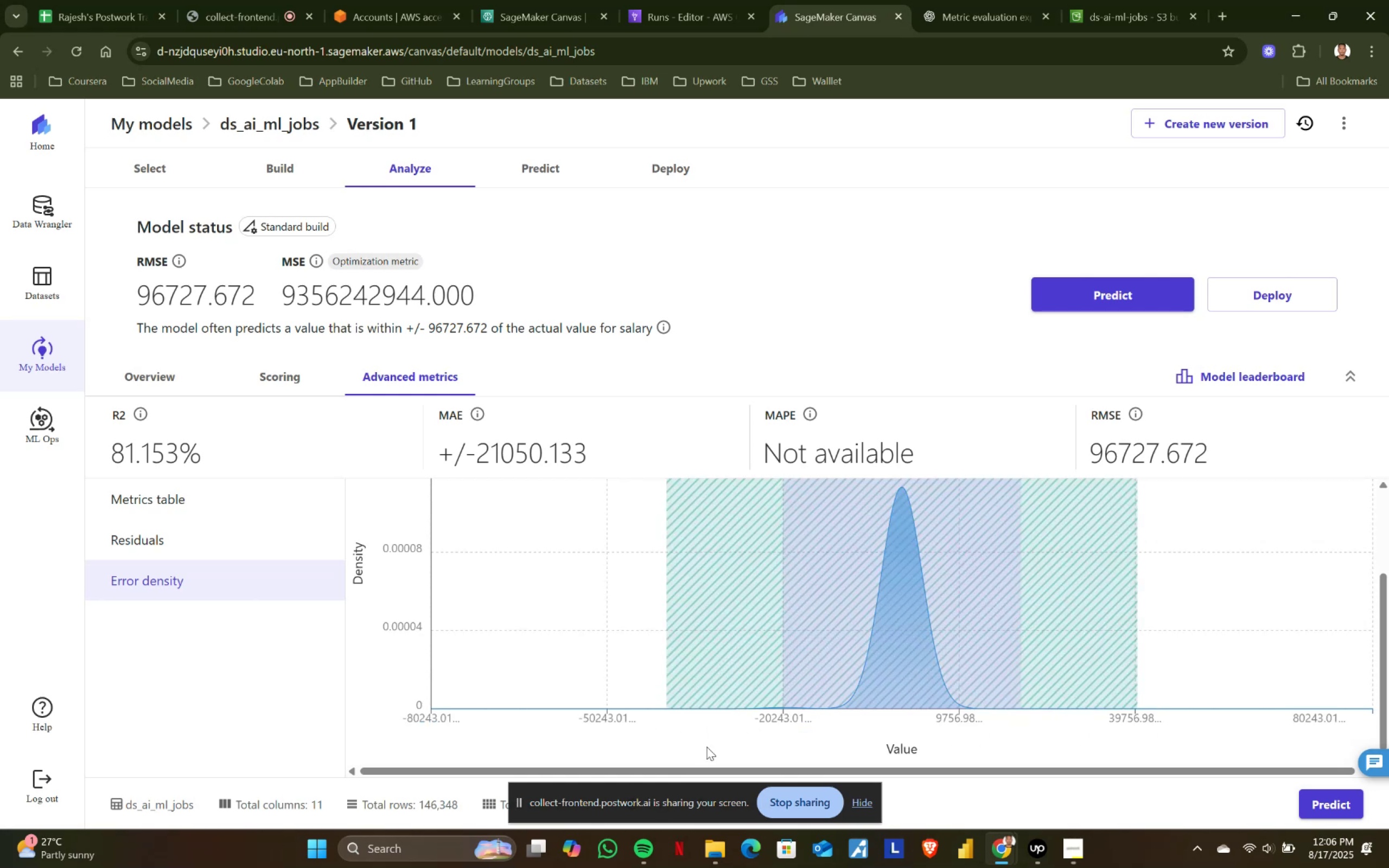 
left_click_drag(start_coordinate=[746, 716], to_coordinate=[986, 719])
 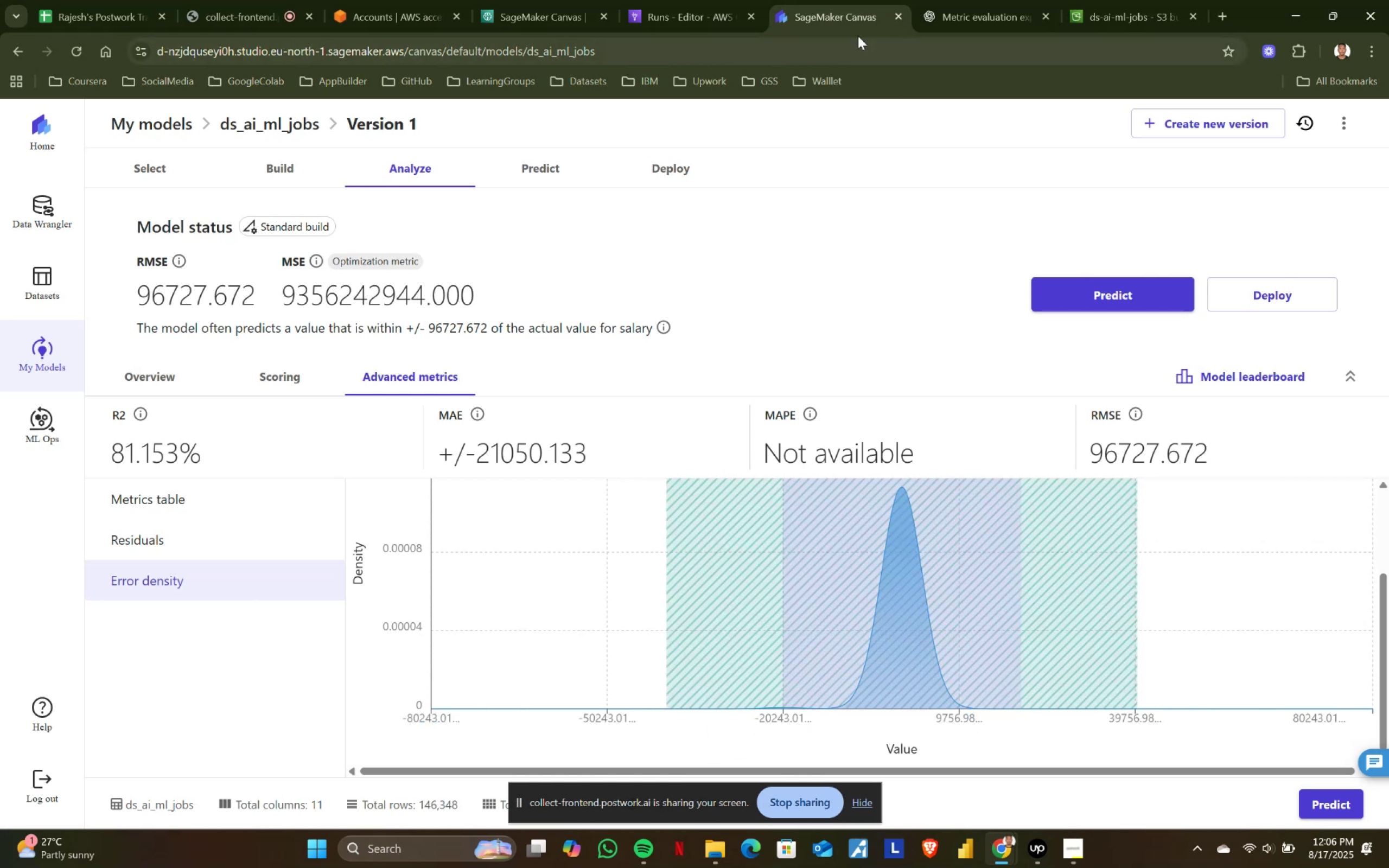 
left_click([953, 0])
 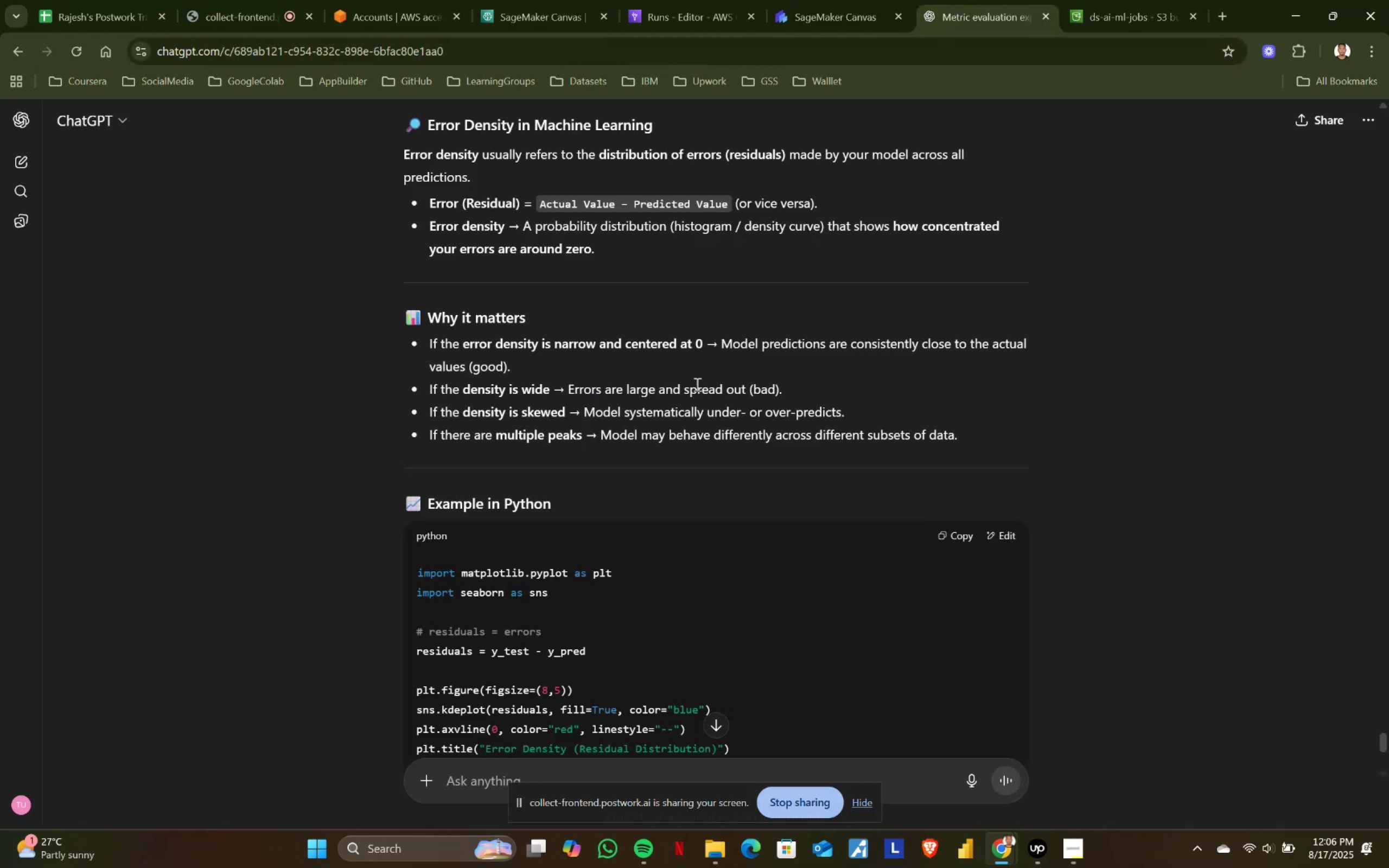 
scroll: coordinate [666, 434], scroll_direction: down, amount: 1.0
 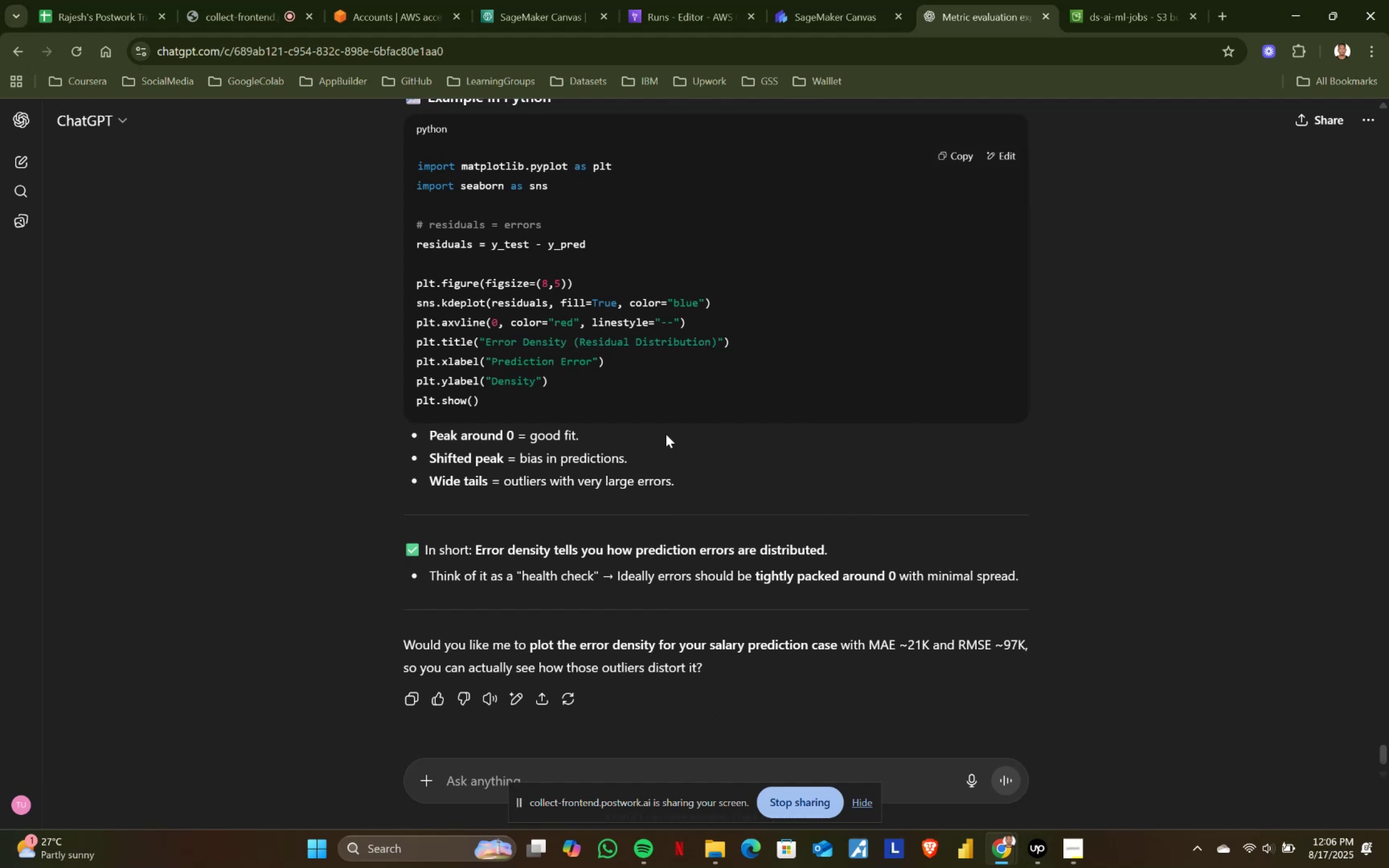 
left_click_drag(start_coordinate=[488, 238], to_coordinate=[597, 241])
 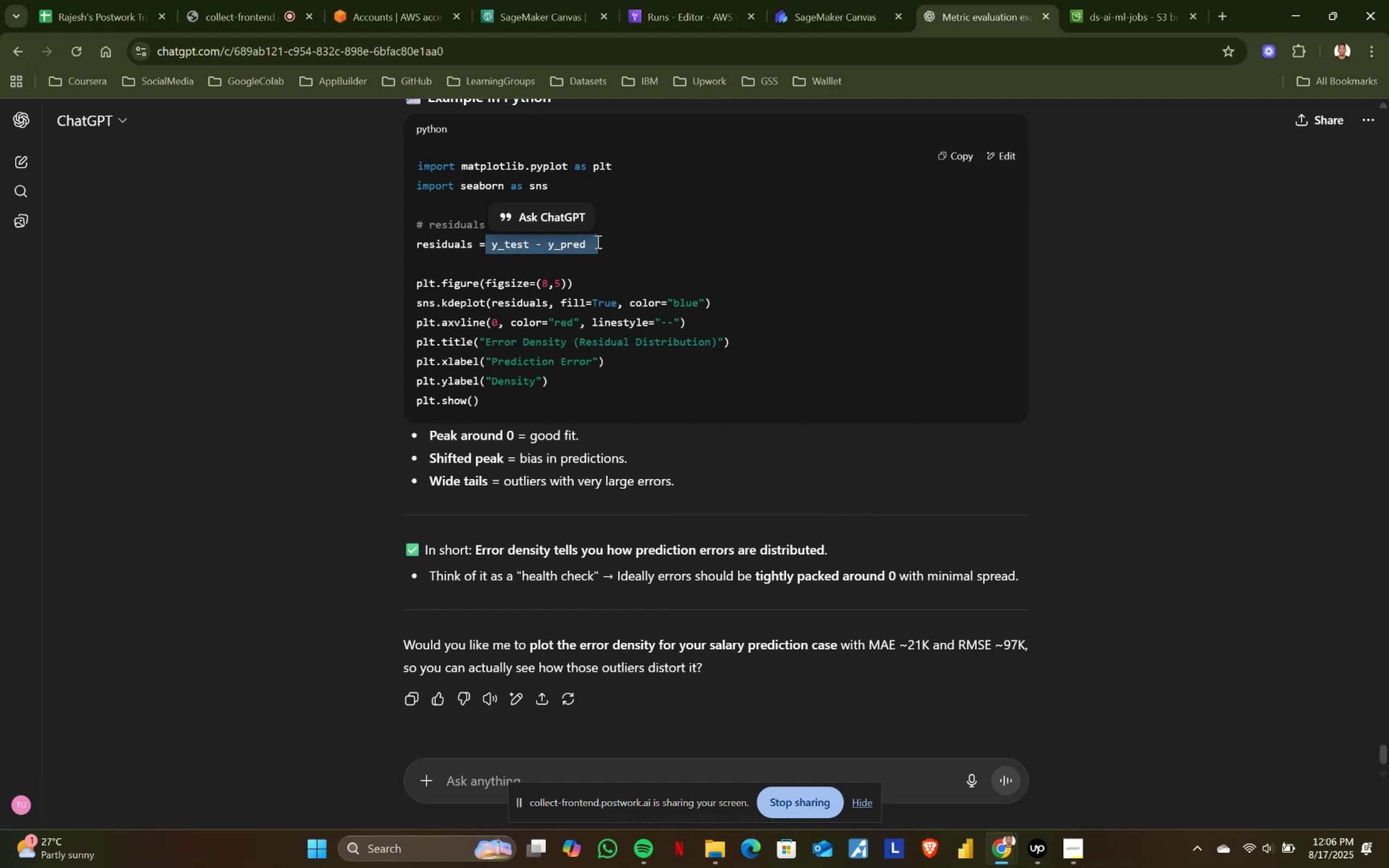 
left_click([597, 241])
 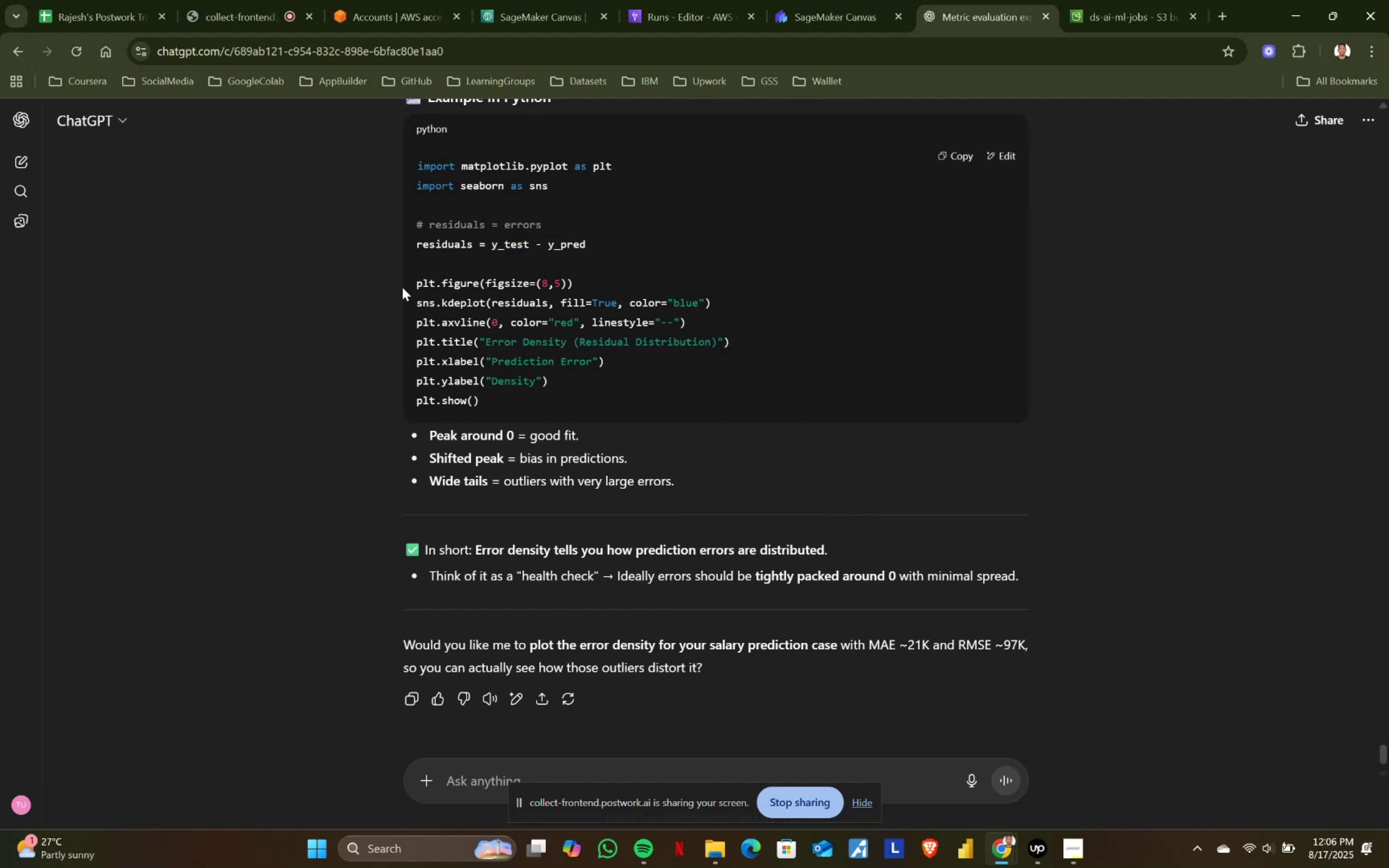 
left_click_drag(start_coordinate=[417, 281], to_coordinate=[550, 396])
 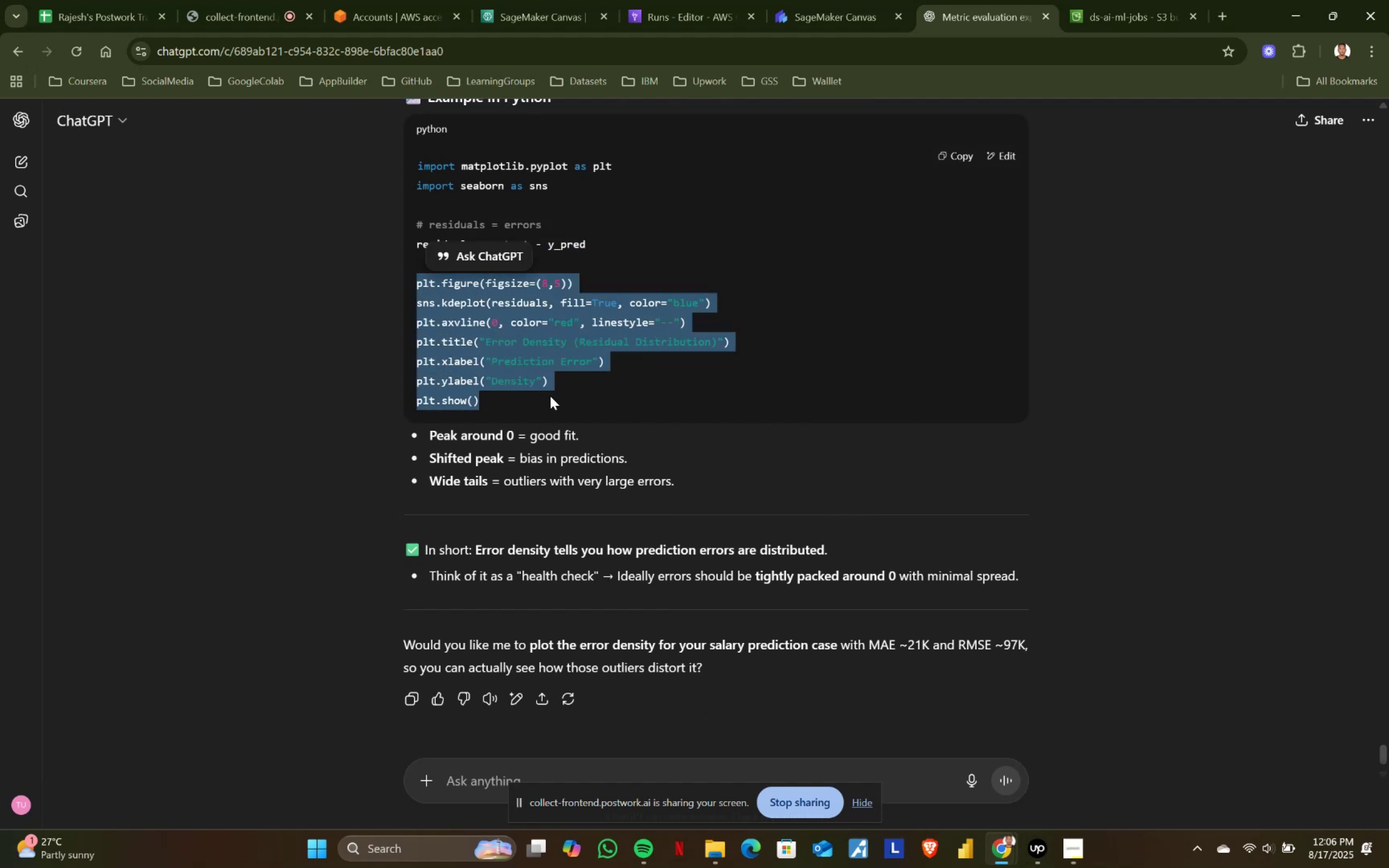 
left_click([550, 396])
 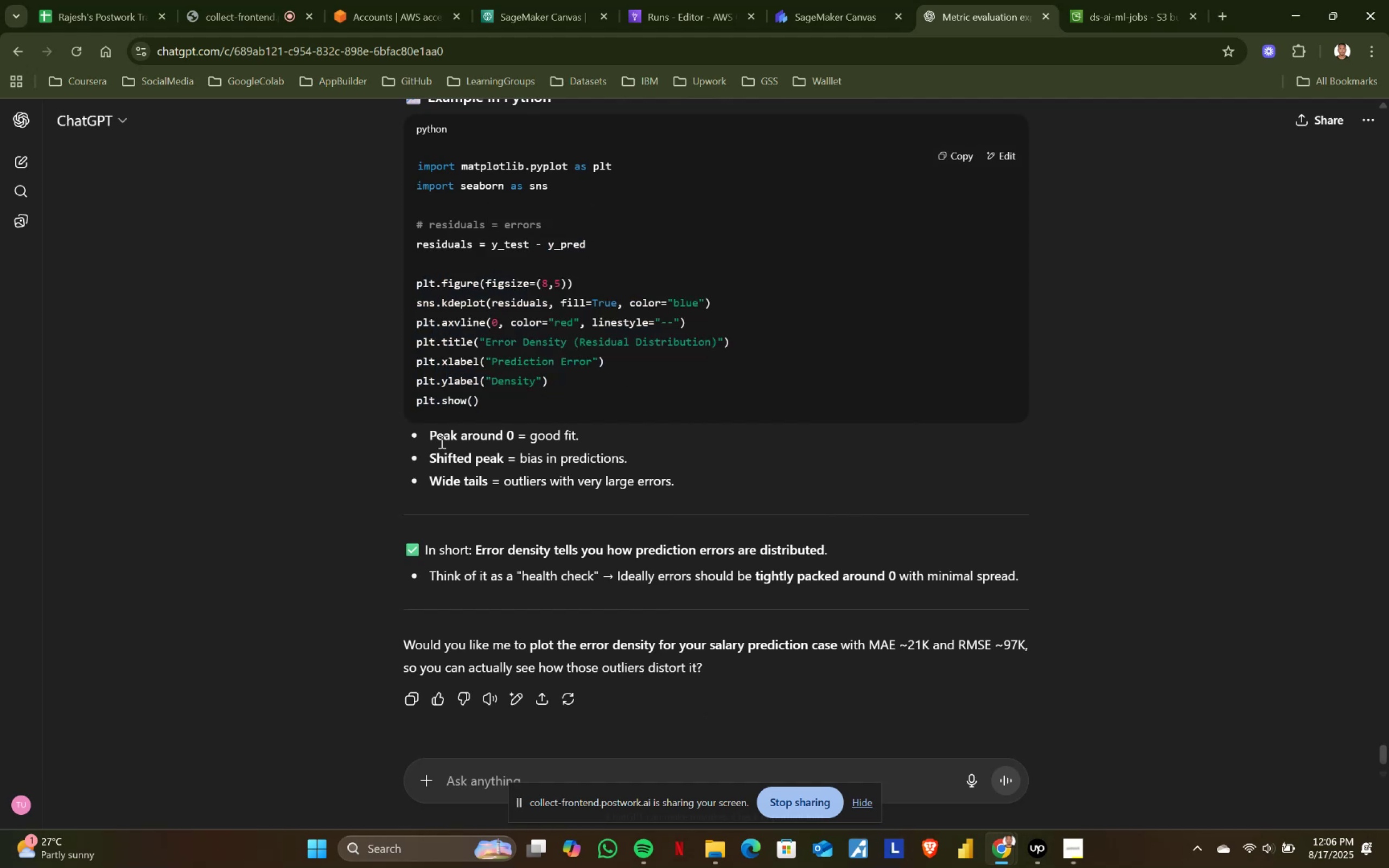 
left_click_drag(start_coordinate=[423, 430], to_coordinate=[604, 435])
 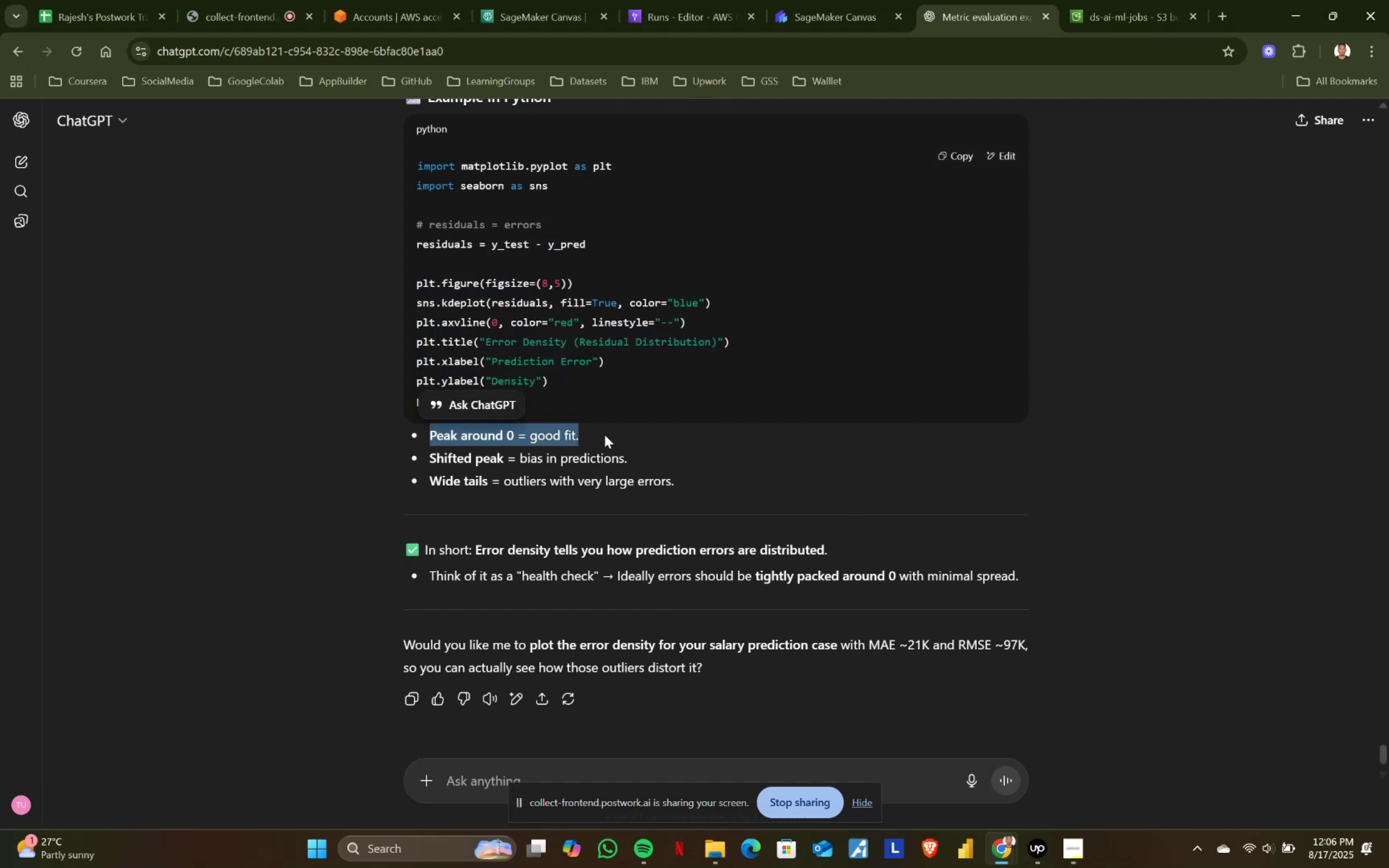 
left_click([604, 435])
 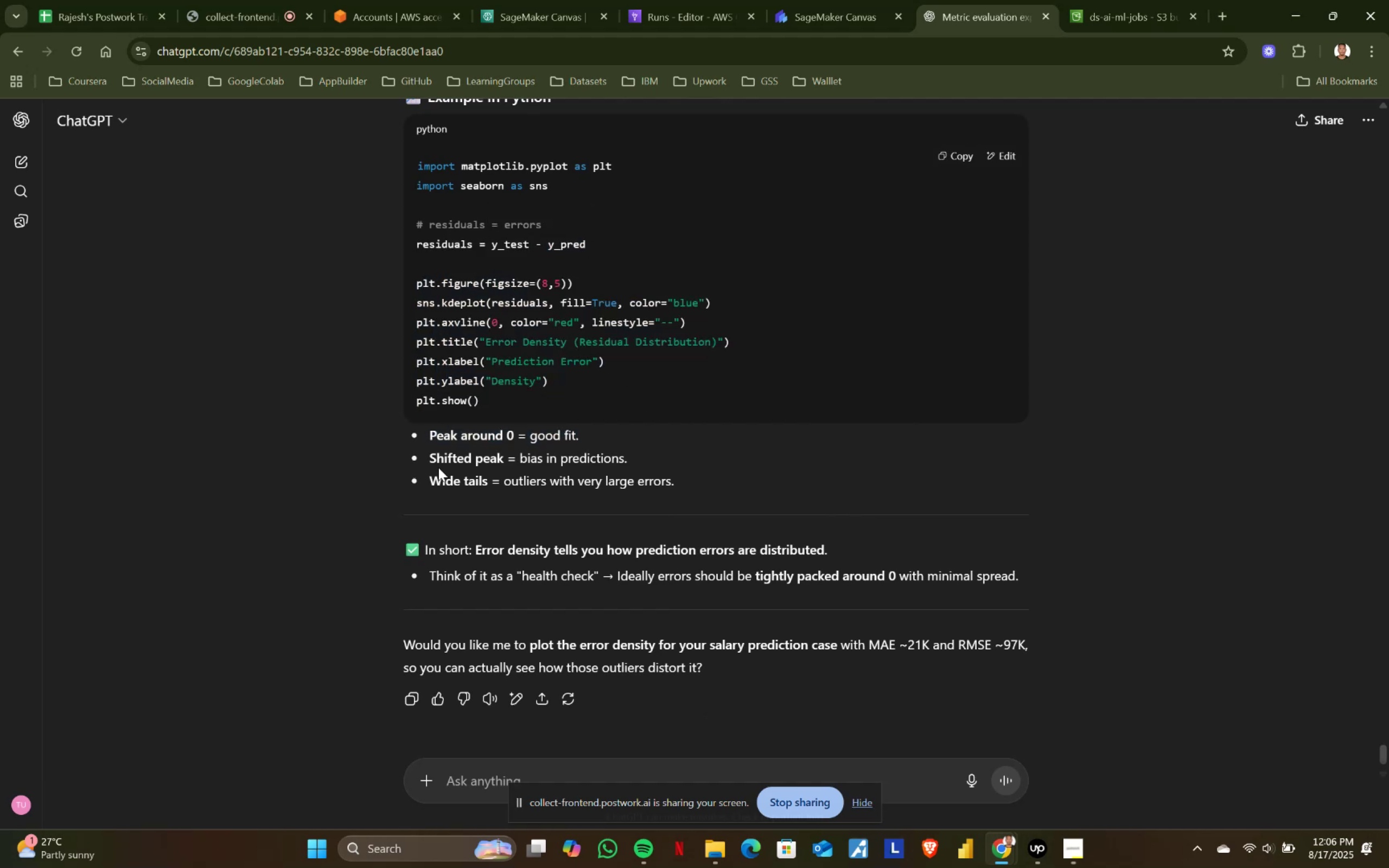 
left_click_drag(start_coordinate=[428, 452], to_coordinate=[627, 452])
 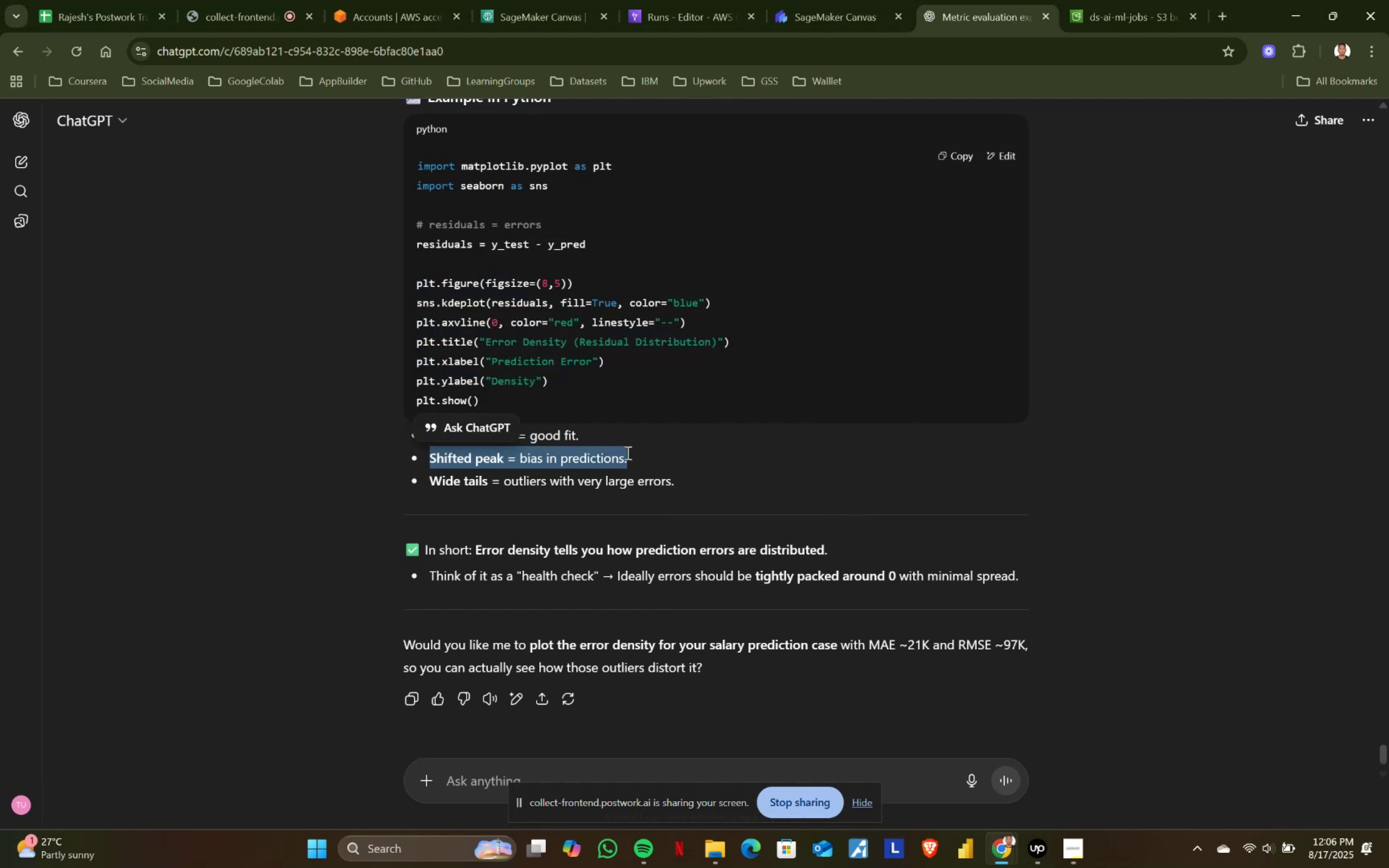 
left_click([627, 452])
 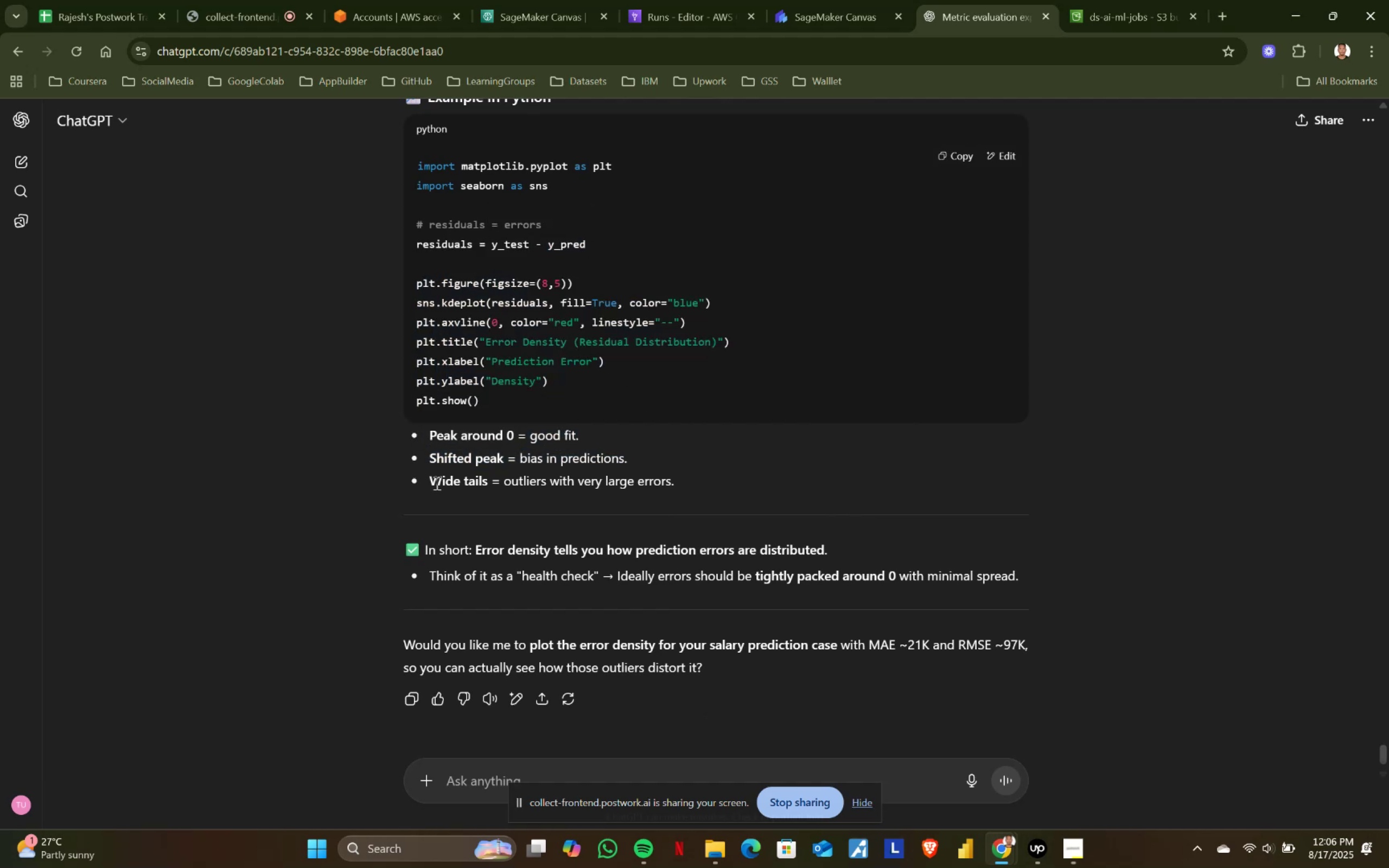 
left_click_drag(start_coordinate=[426, 478], to_coordinate=[706, 475])
 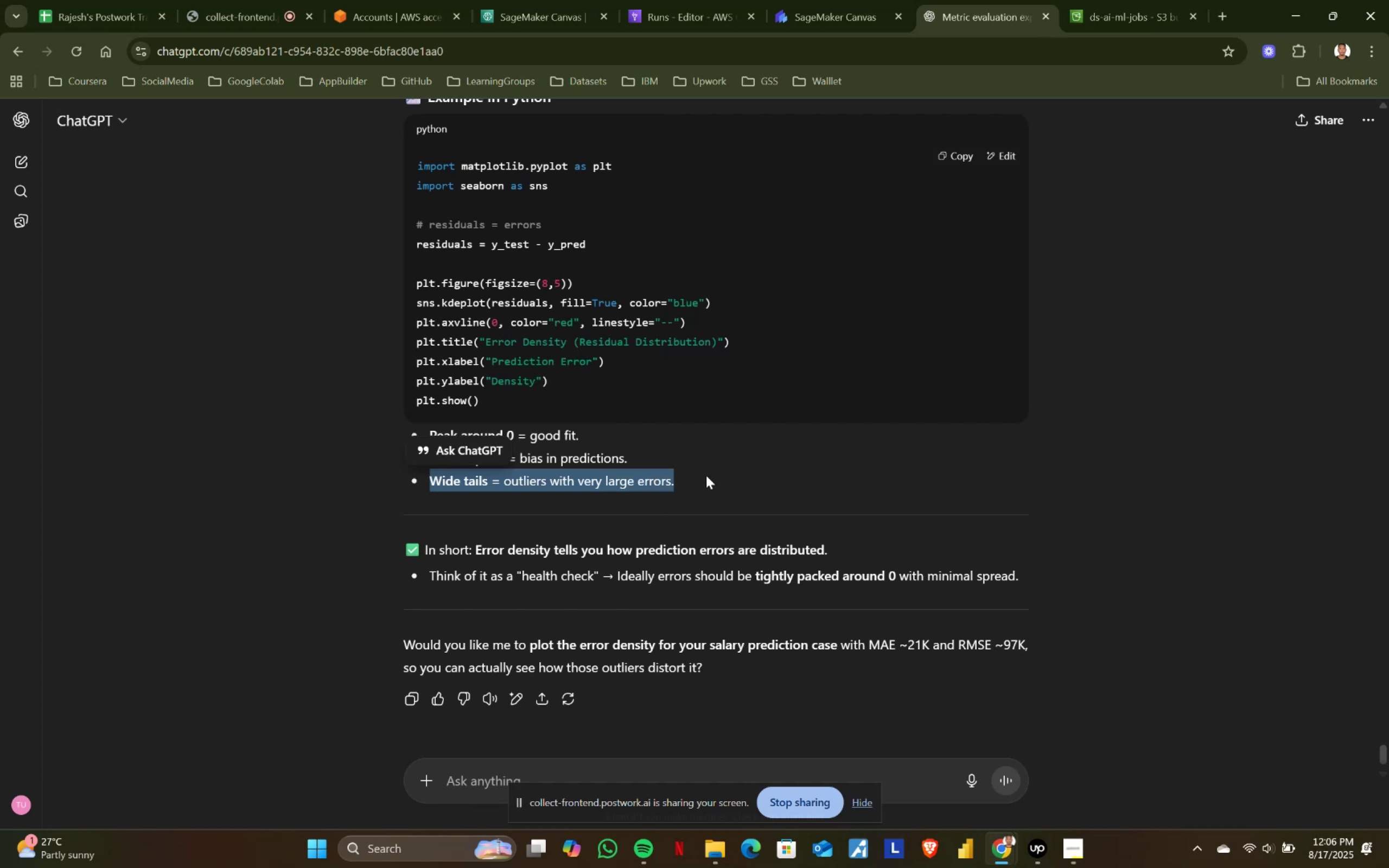 
left_click([706, 475])
 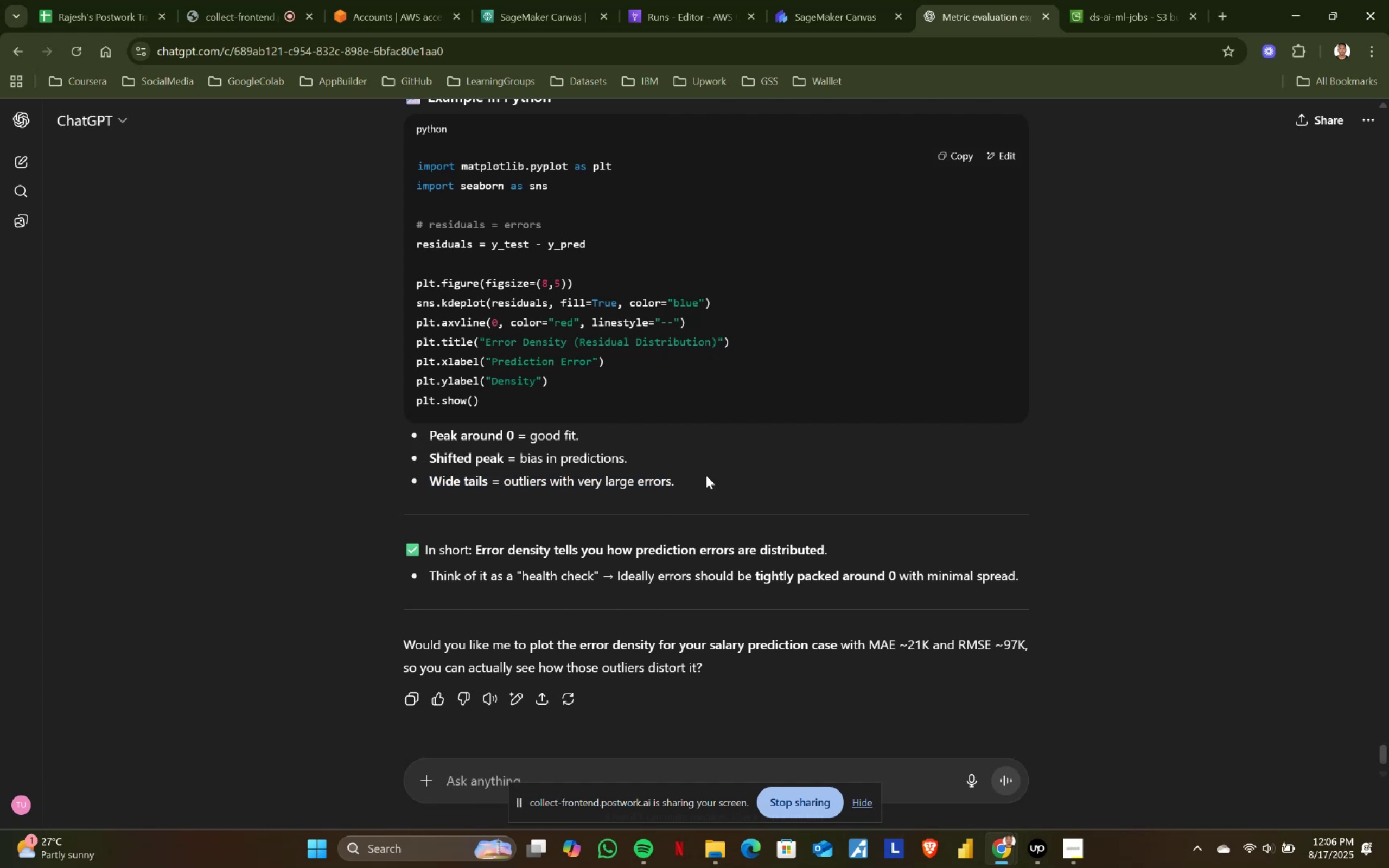 
left_click_drag(start_coordinate=[706, 475], to_coordinate=[451, 476])
 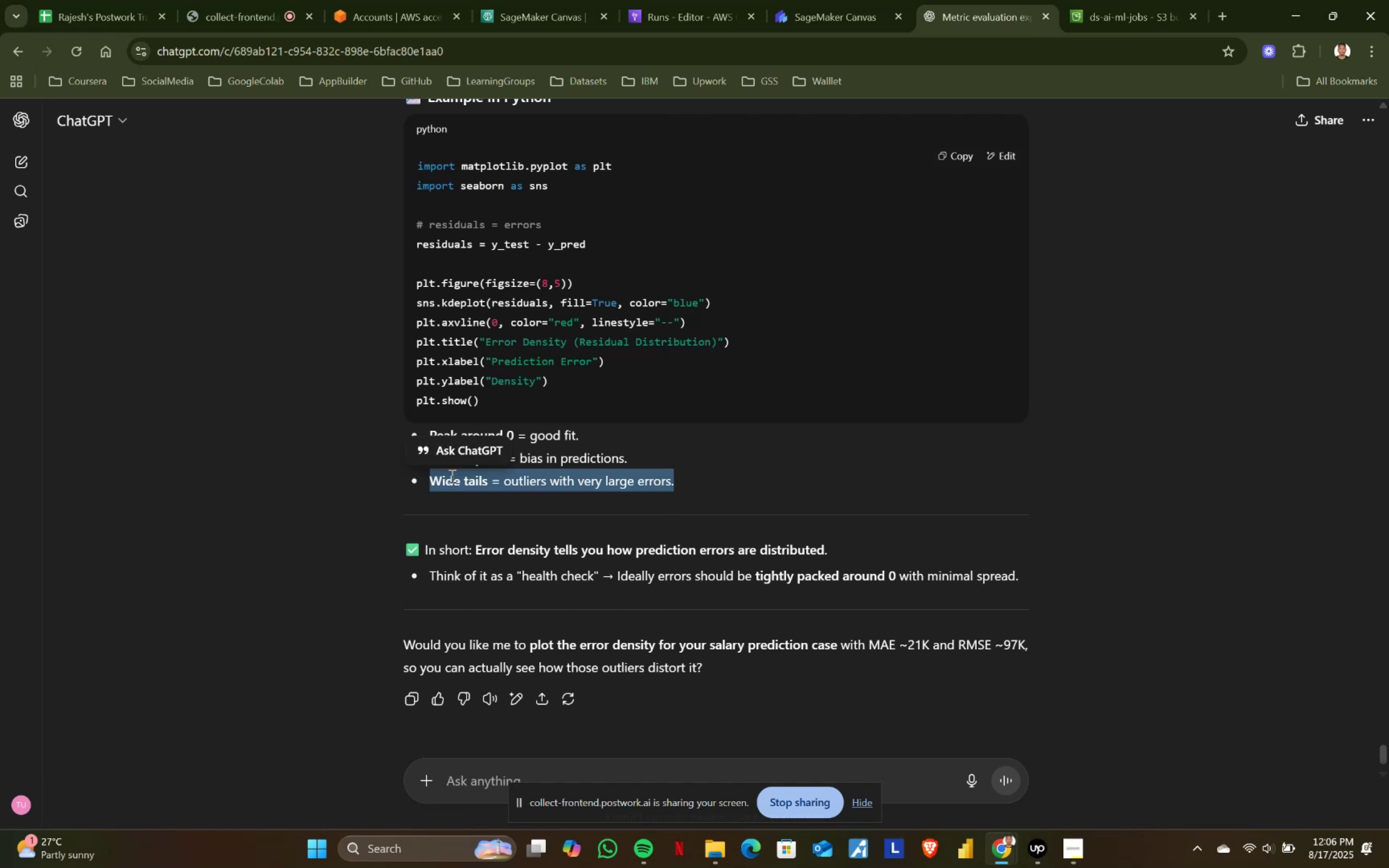 
left_click([451, 476])
 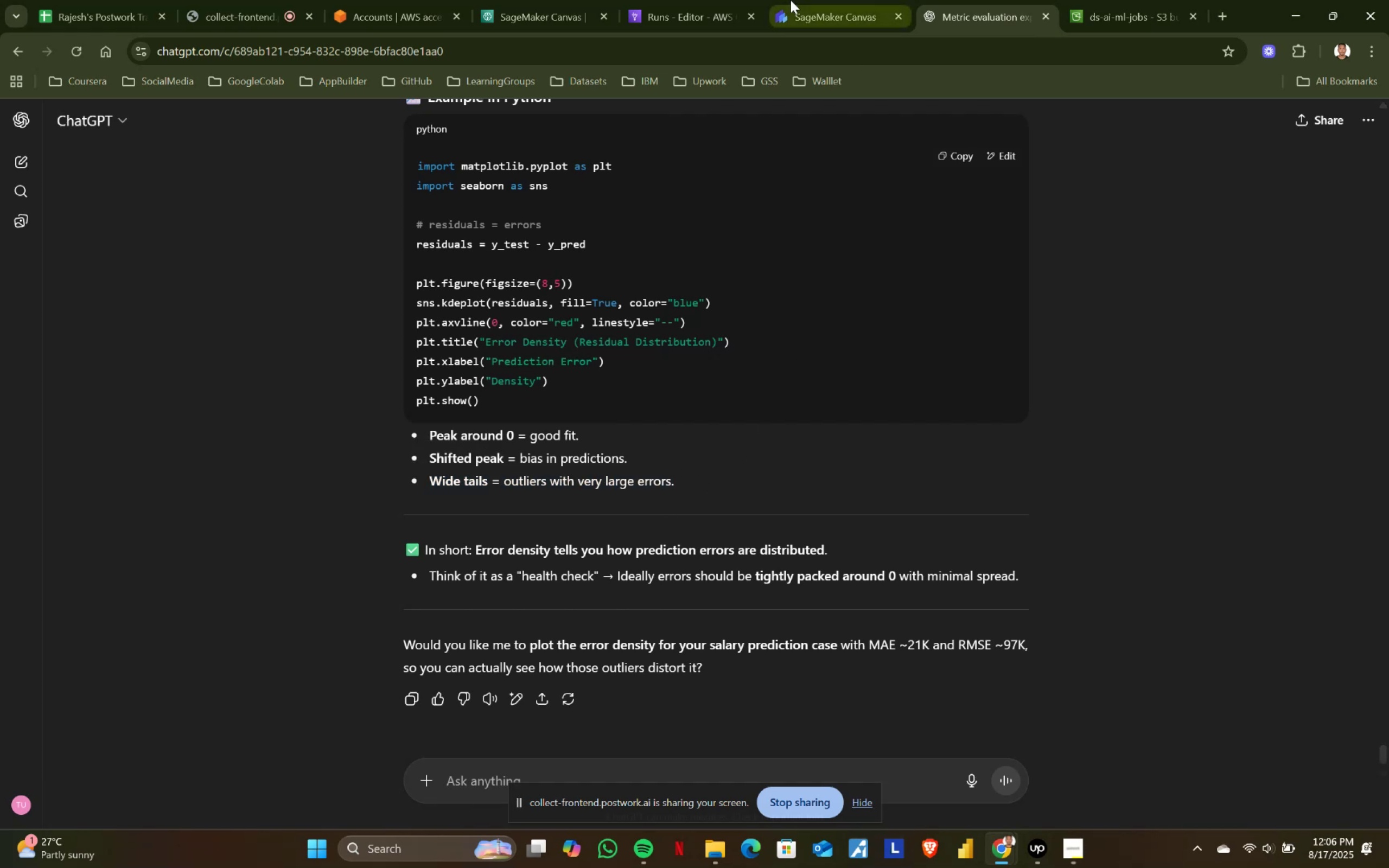 
left_click([782, 0])
 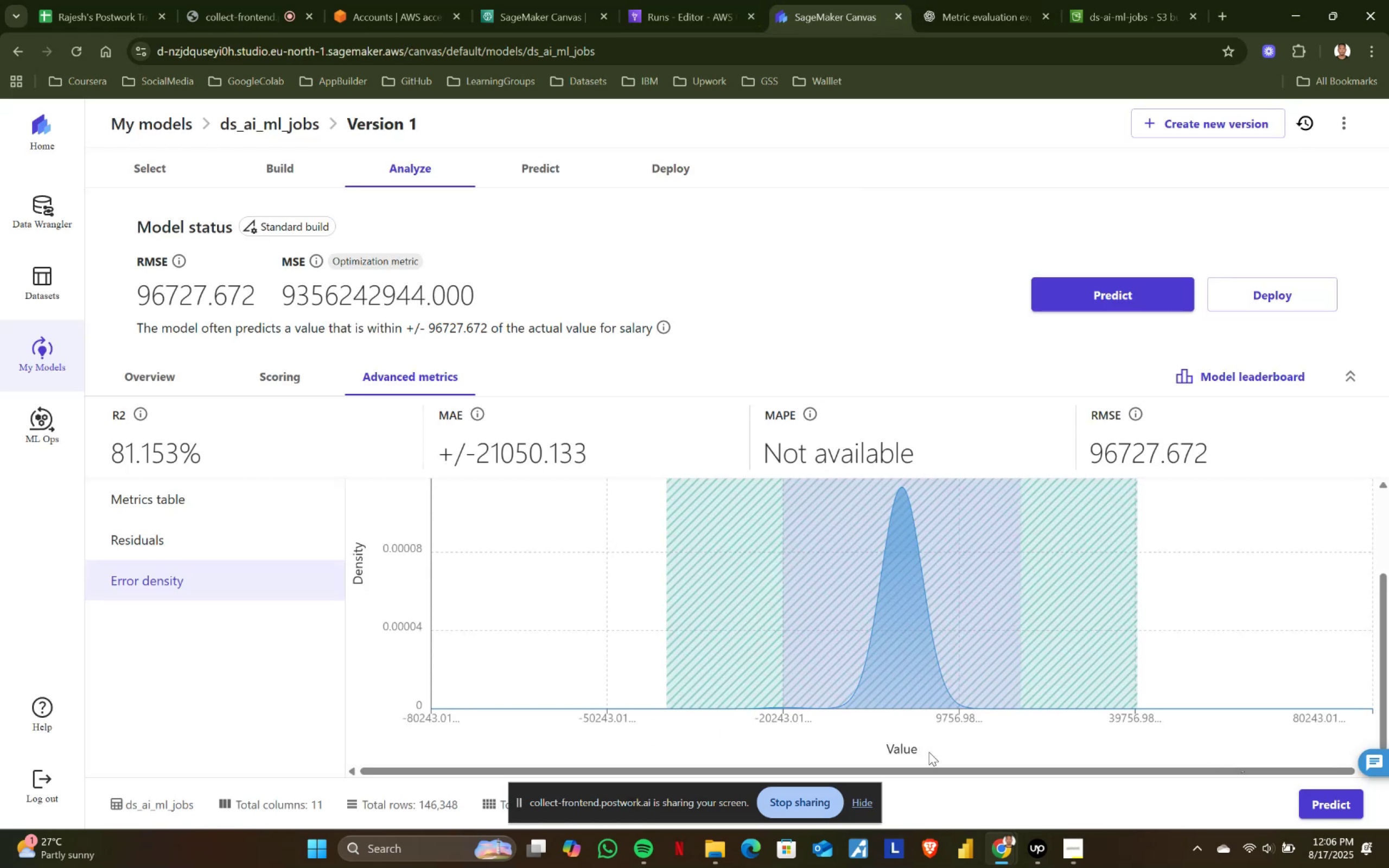 
wait(6.92)
 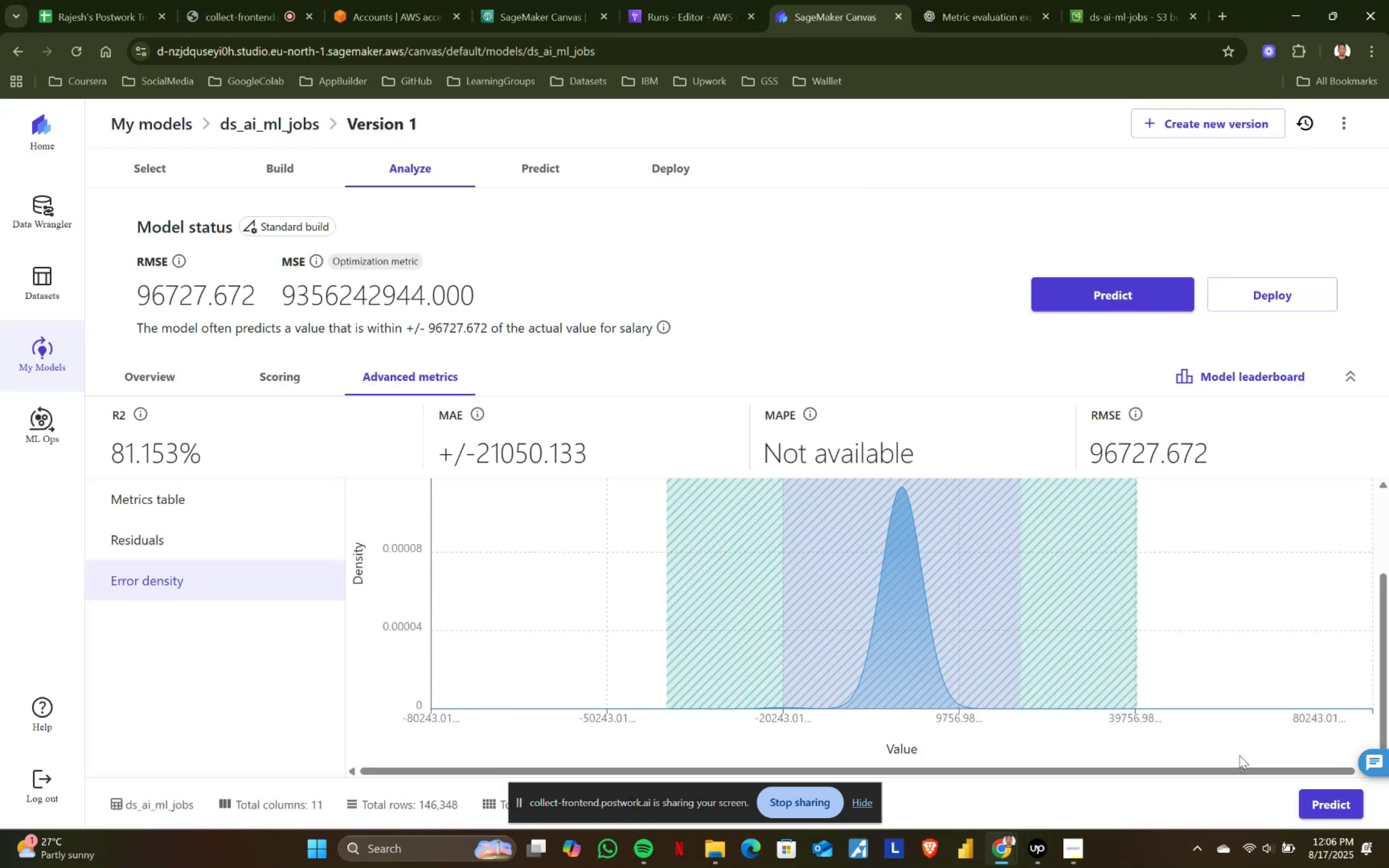 
left_click_drag(start_coordinate=[749, 718], to_coordinate=[975, 713])
 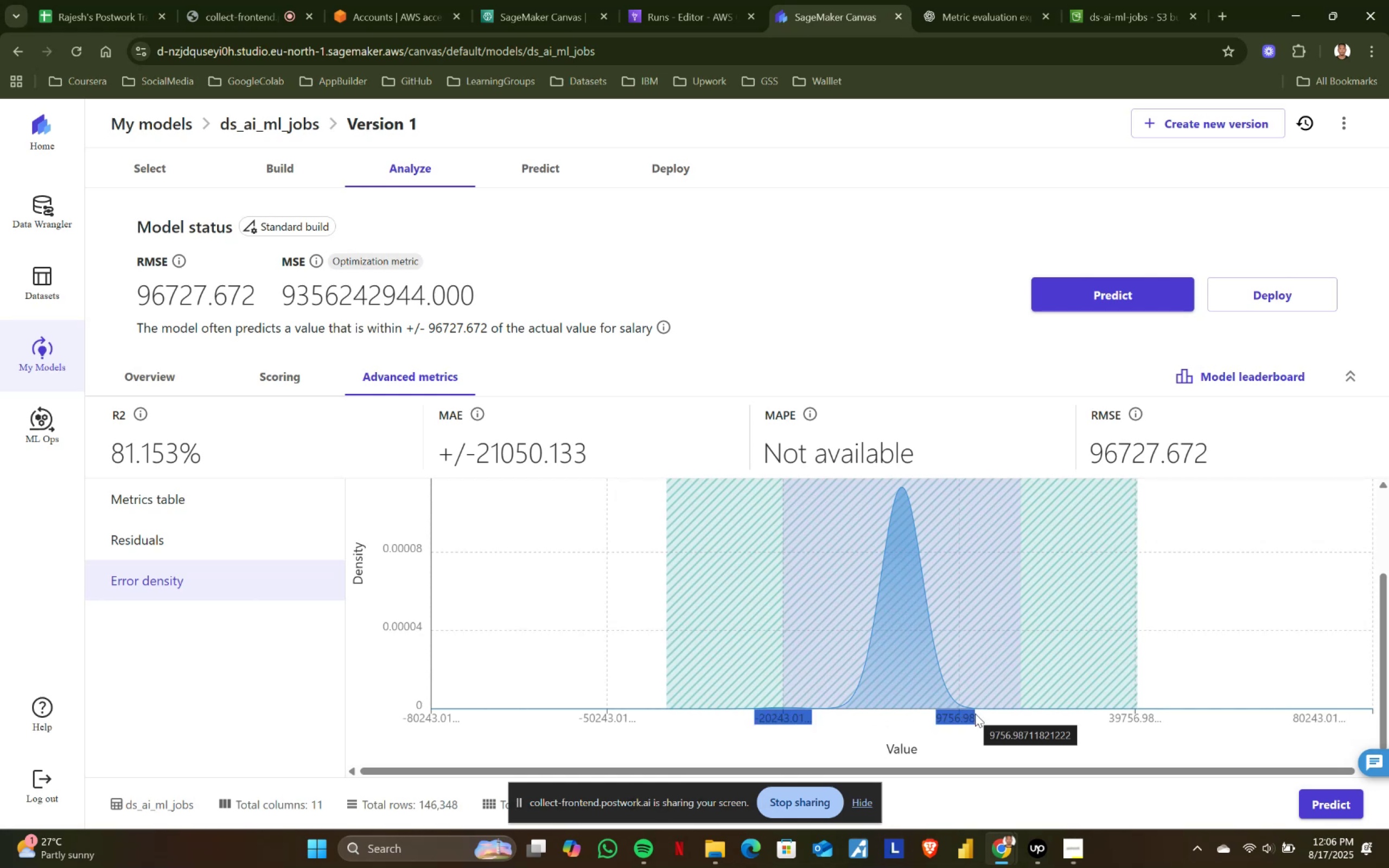 
key(Control+ControlLeft)
 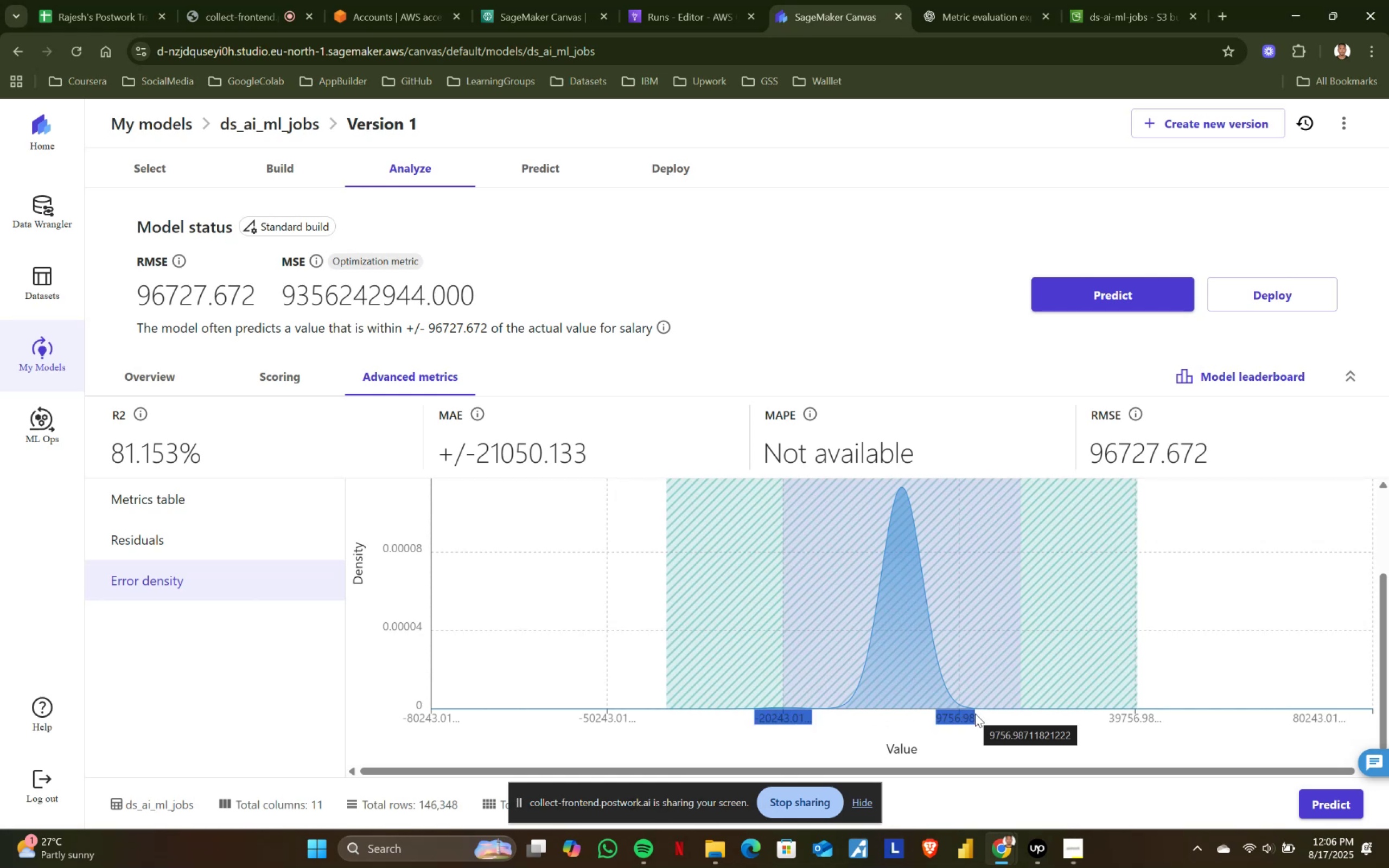 
key(Control+C)
 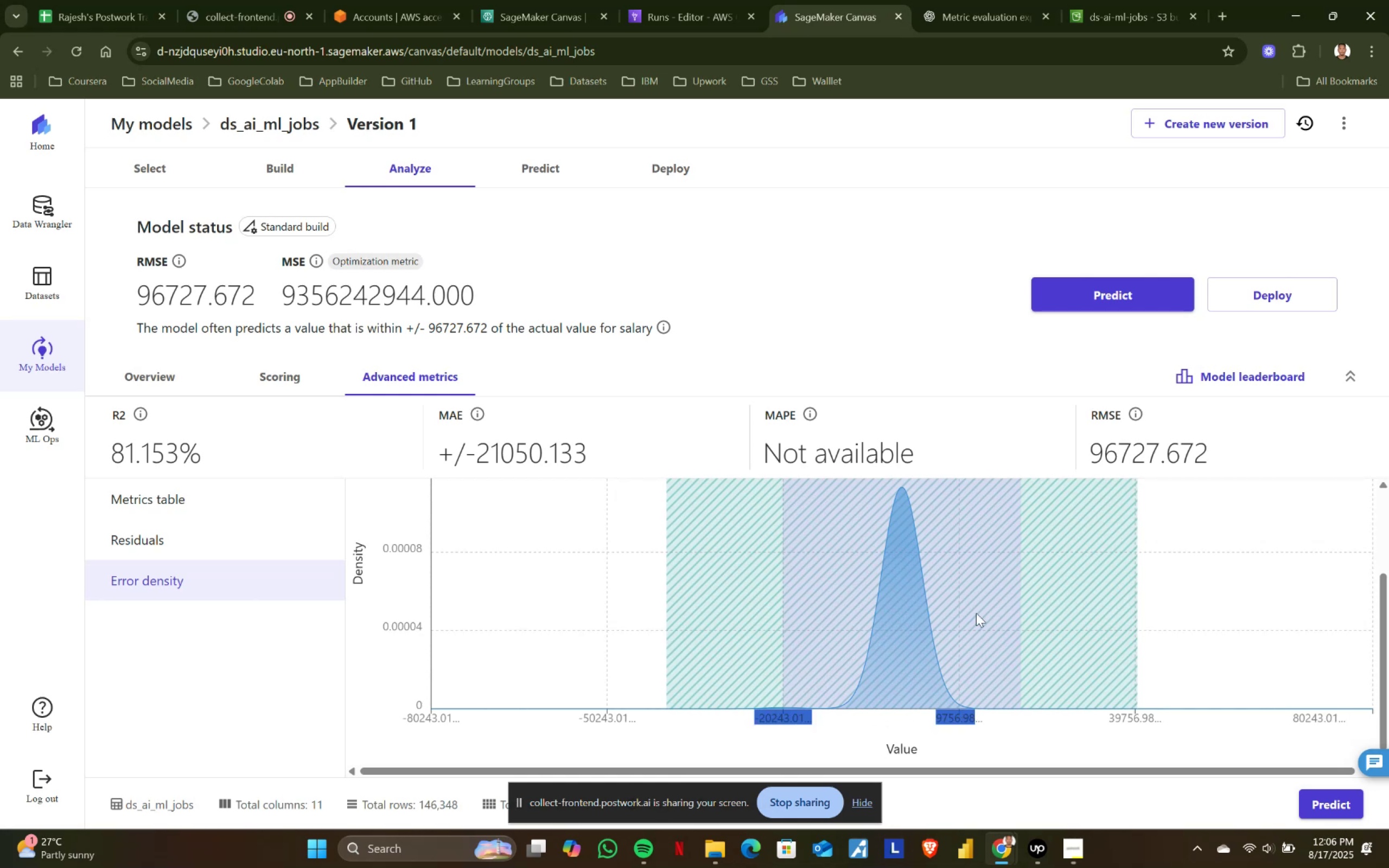 
key(Control+ControlLeft)
 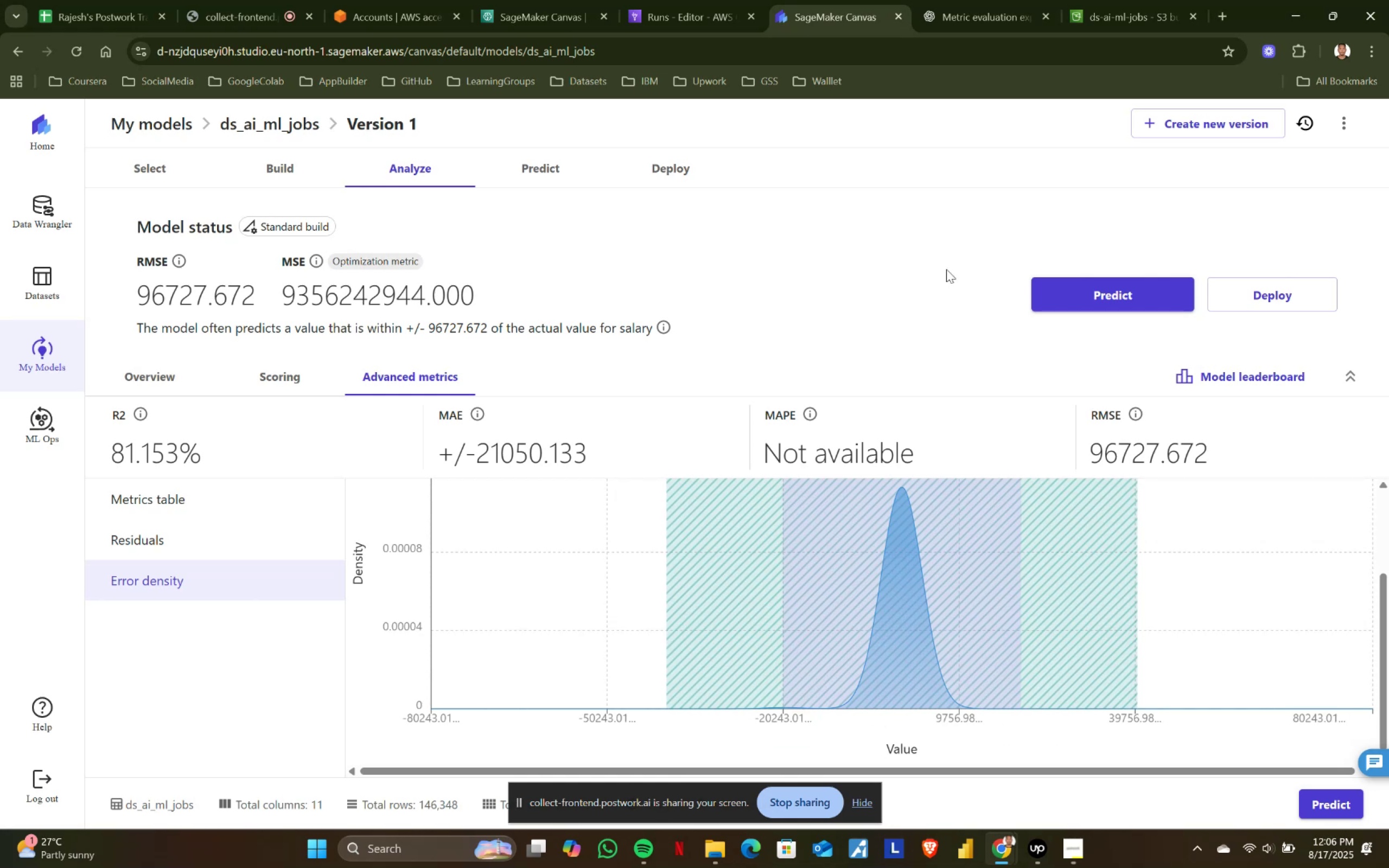 
key(Control+C)
 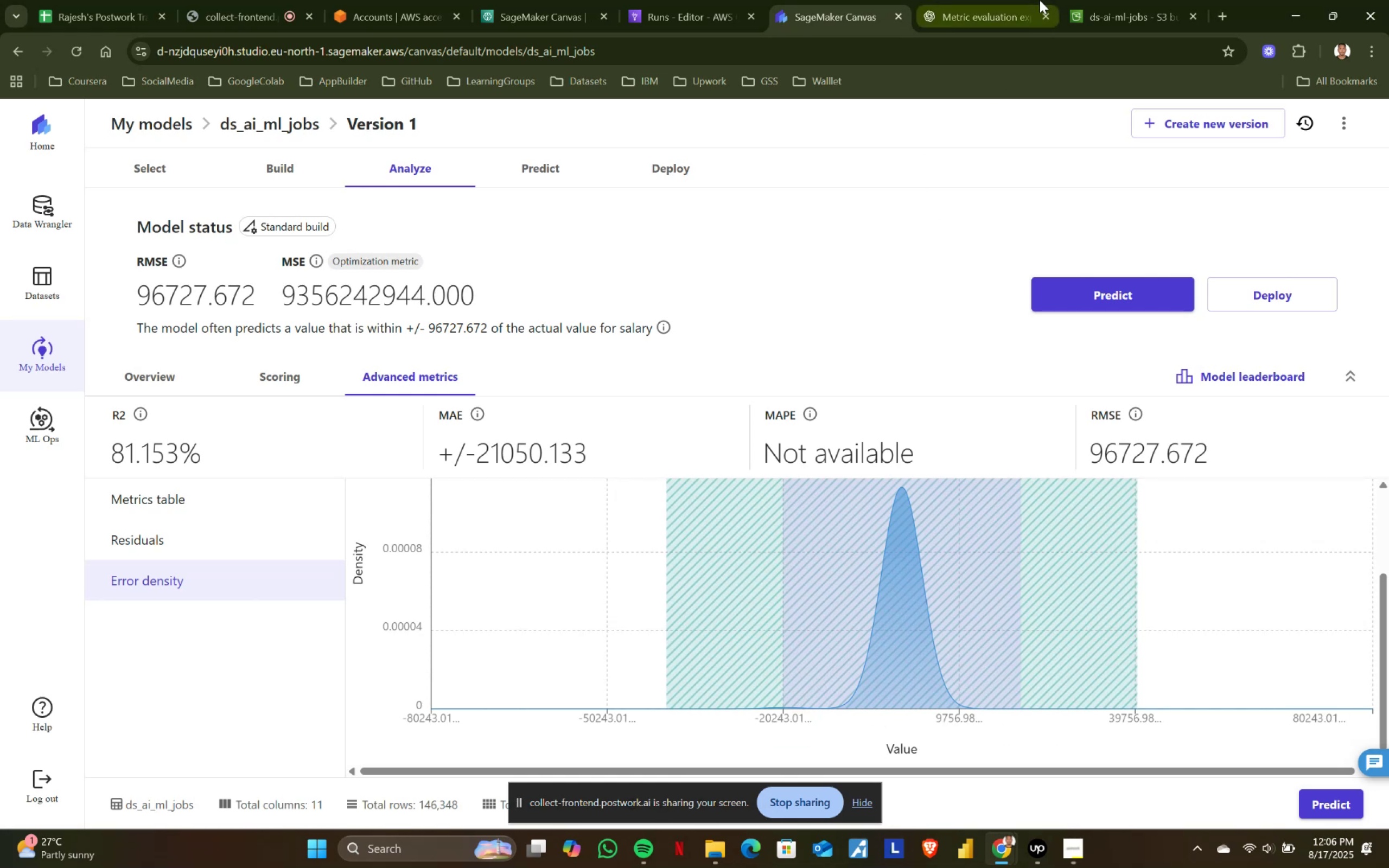 
left_click([1037, 0])
 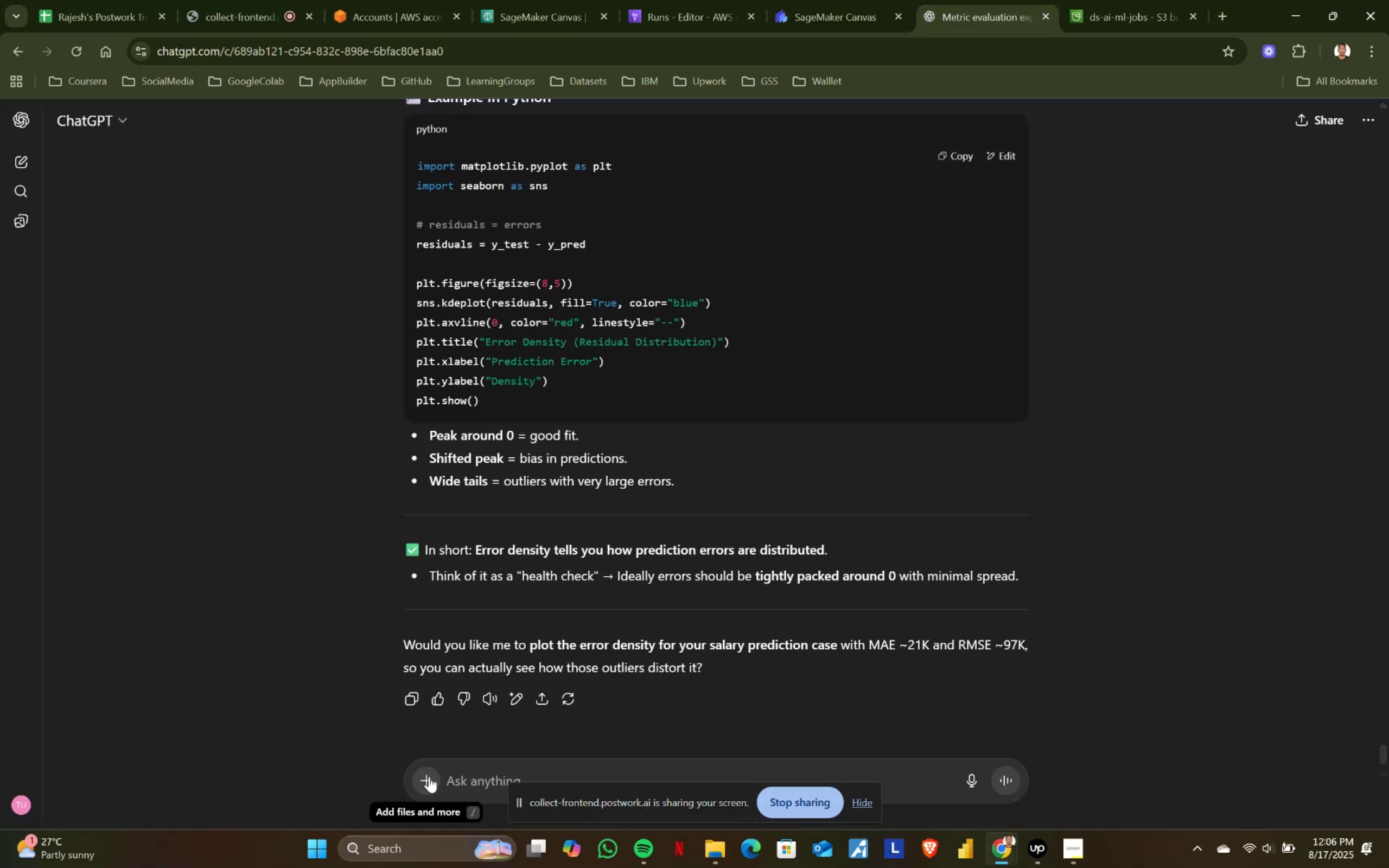 
left_click([500, 780])
 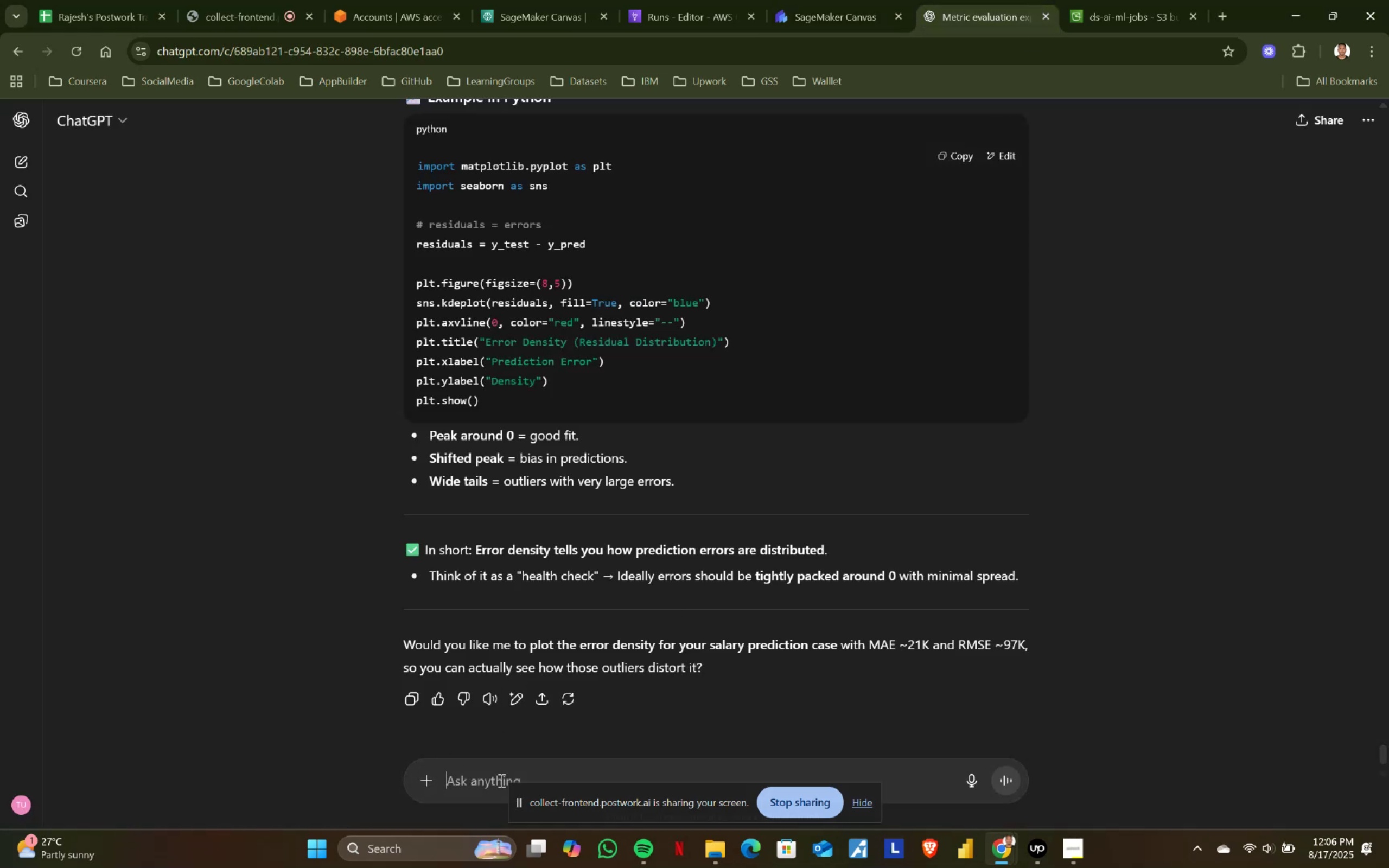 
key(Control+ControlLeft)
 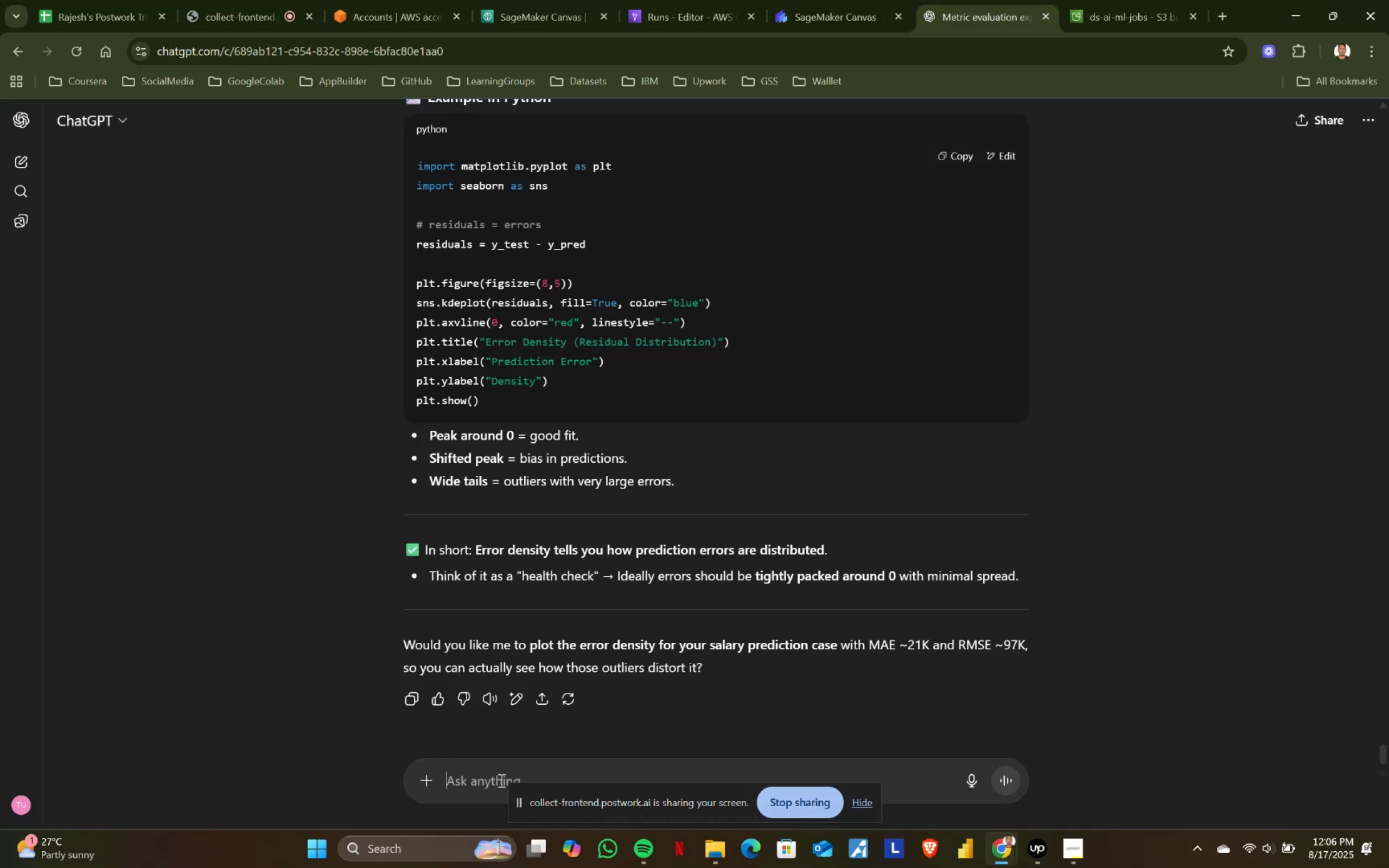 
key(Control+V)
 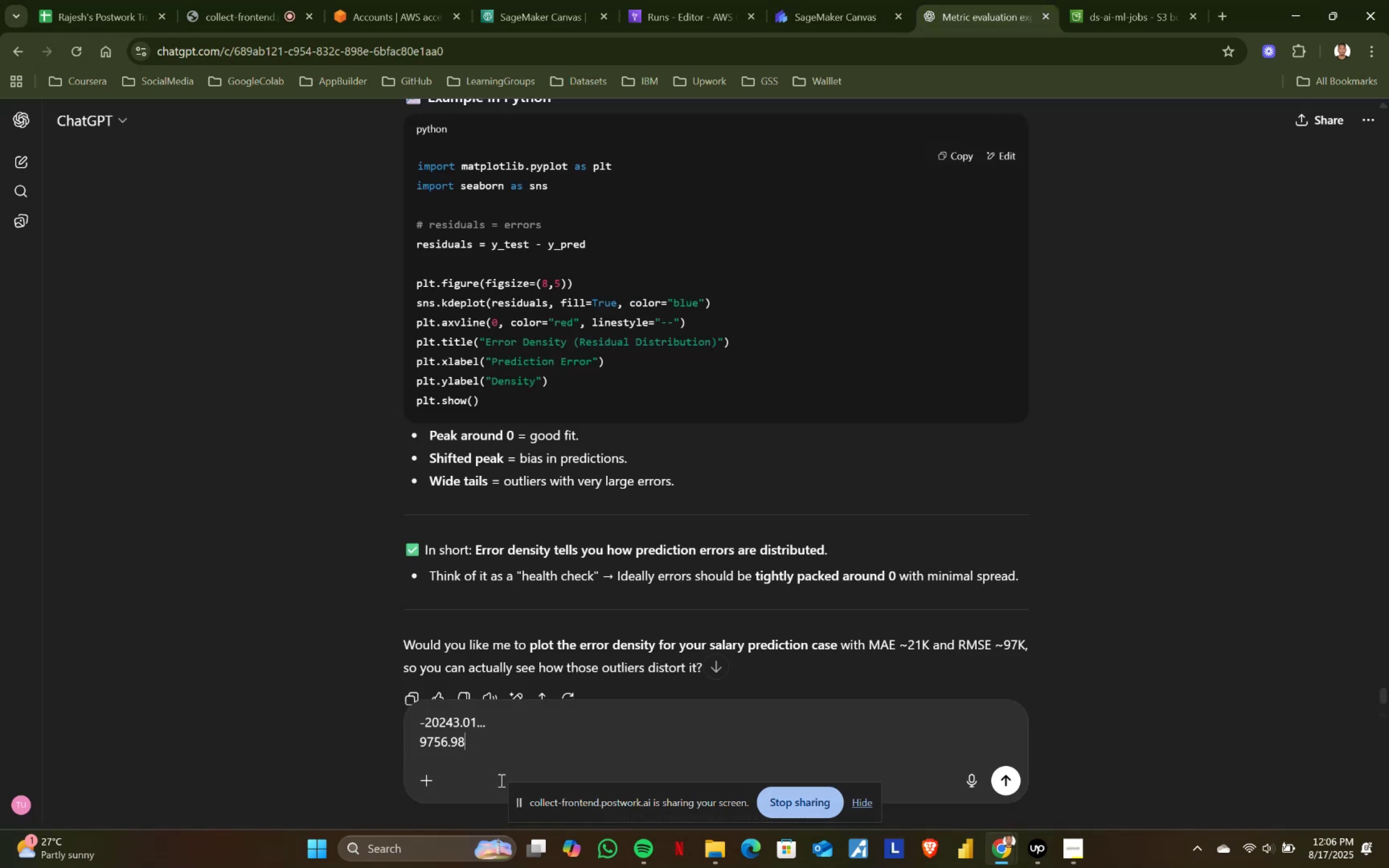 
key(Enter)
 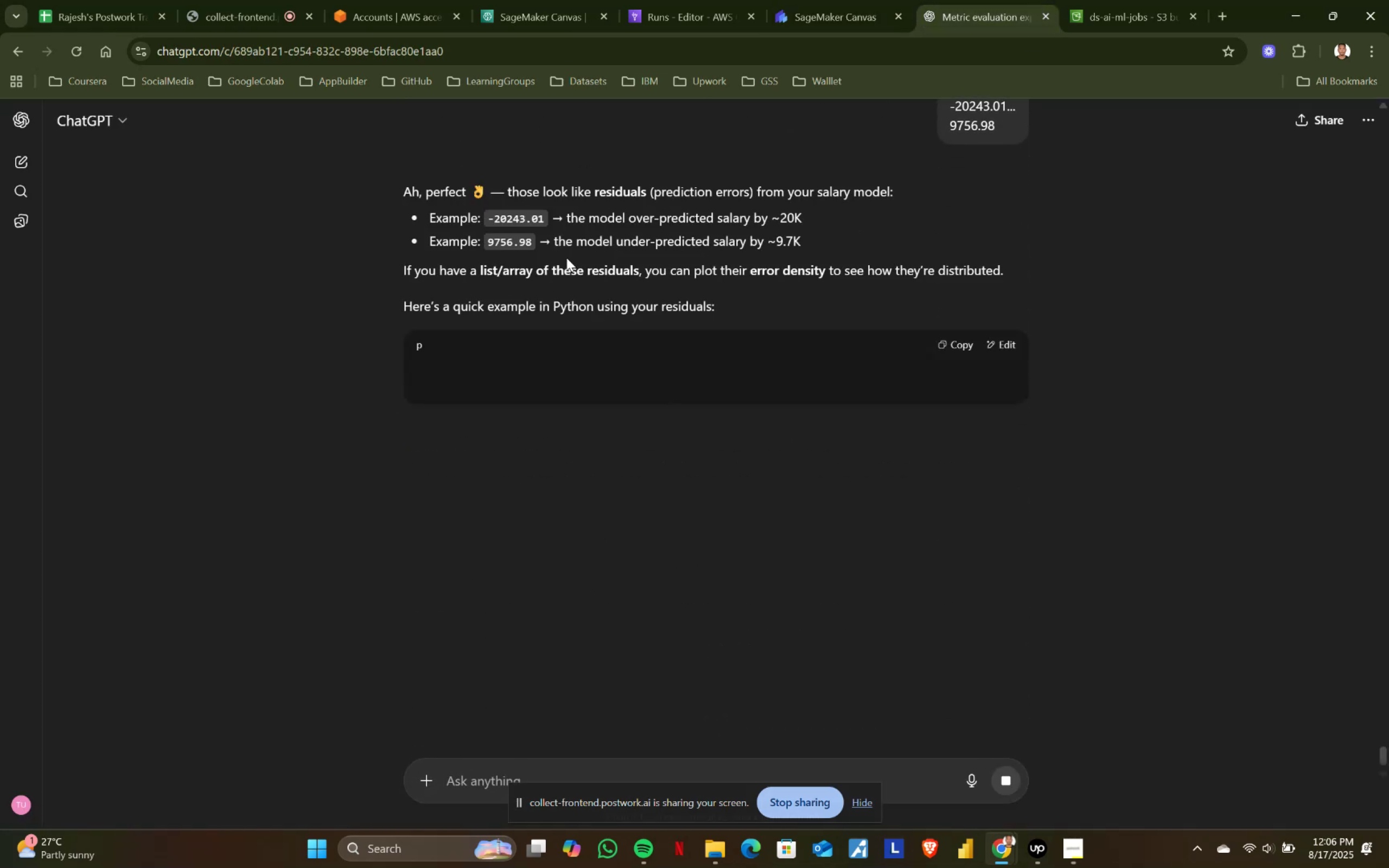 
wait(5.24)
 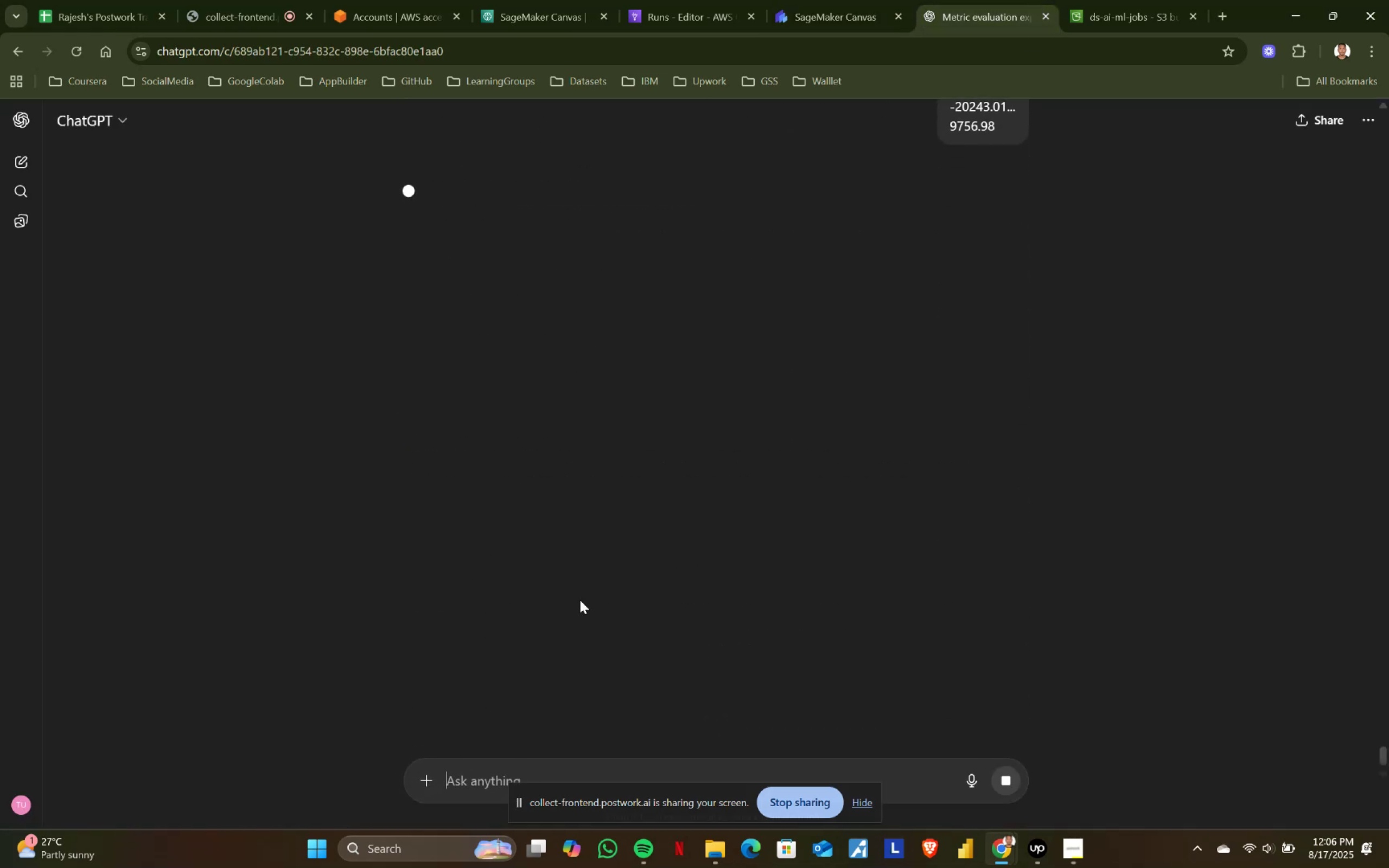 
left_click_drag(start_coordinate=[381, 272], to_coordinate=[987, 295])
 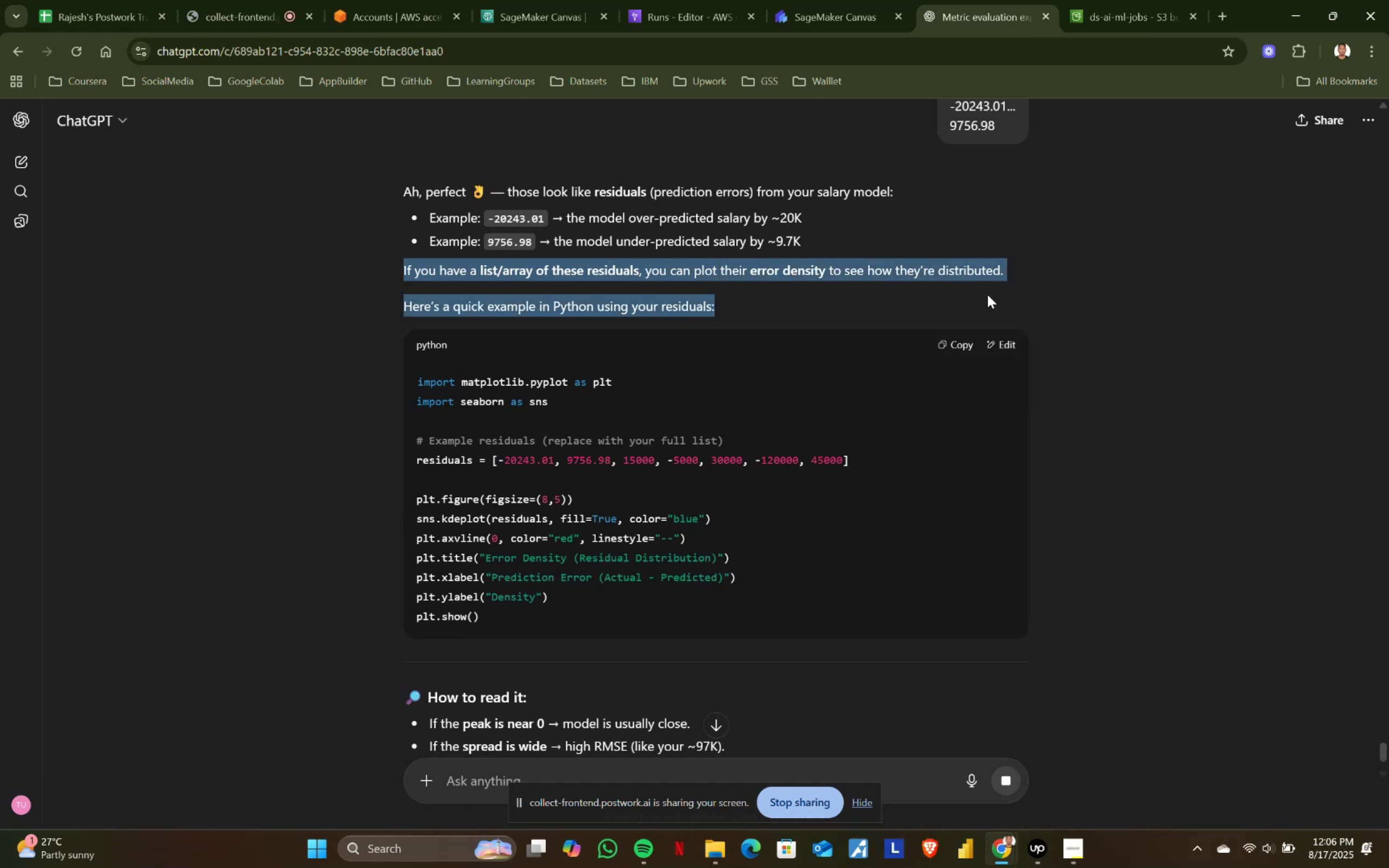 
left_click([987, 295])
 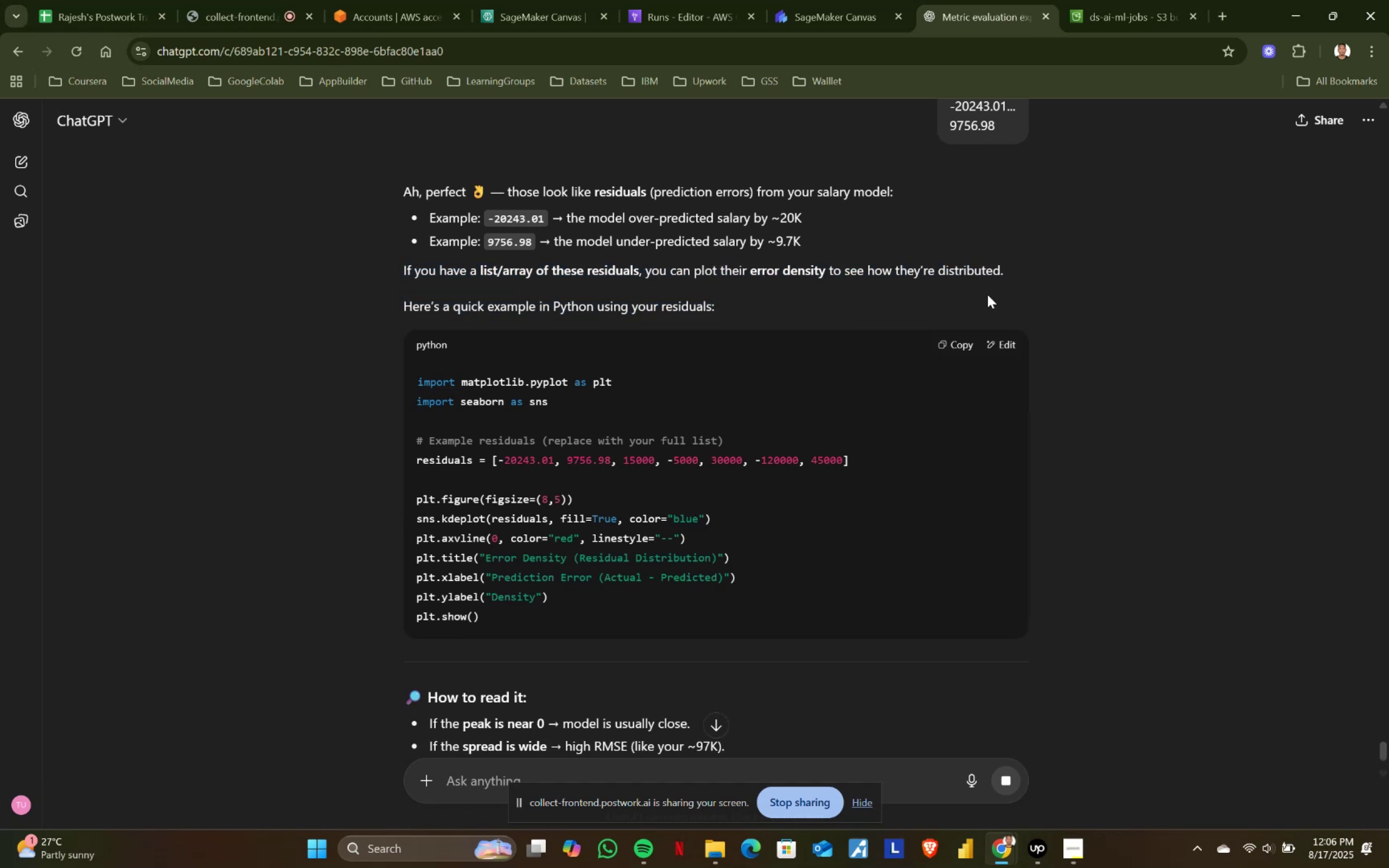 
scroll: coordinate [987, 295], scroll_direction: down, amount: 2.0
 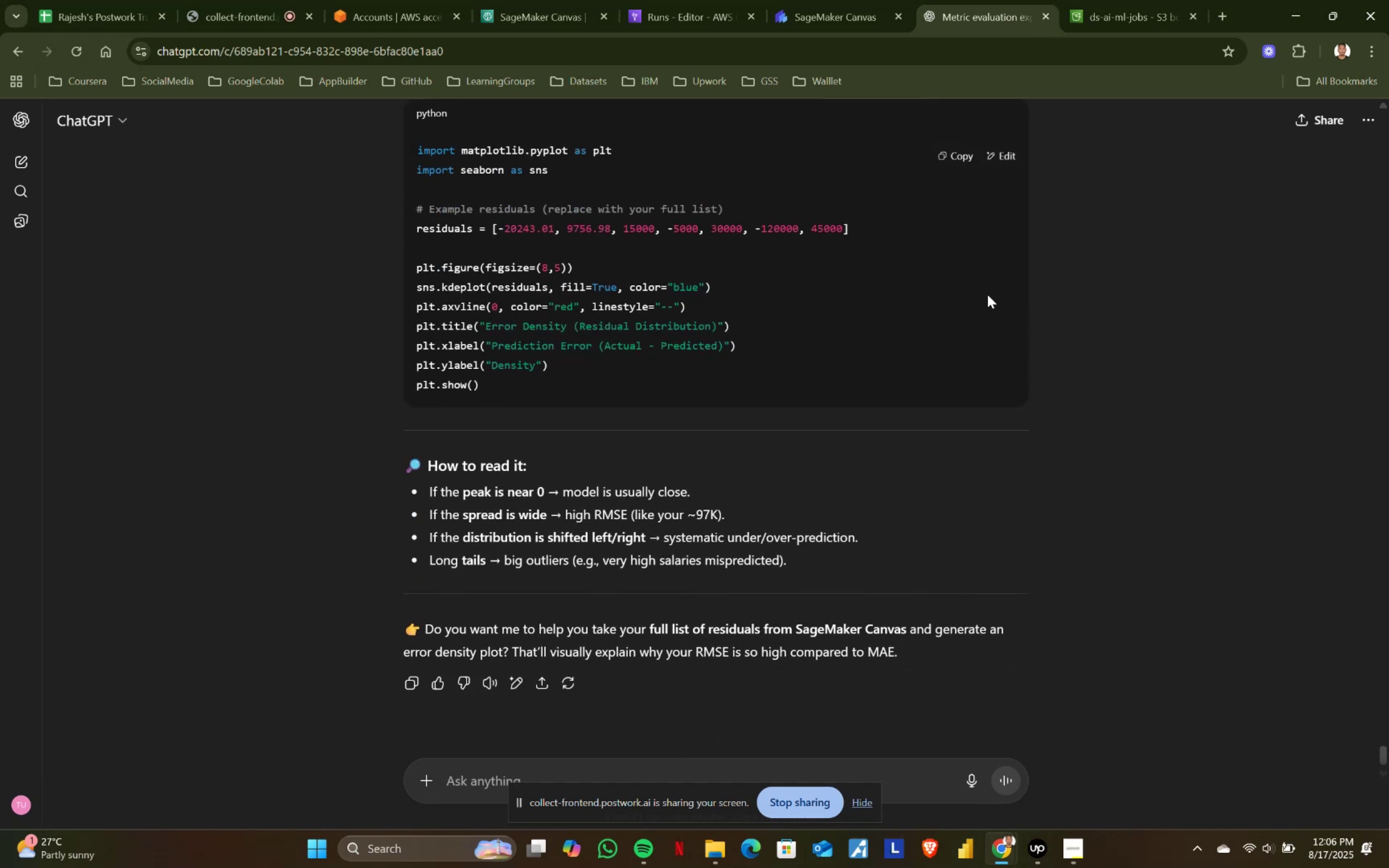 
scroll: coordinate [704, 545], scroll_direction: up, amount: 2.0
 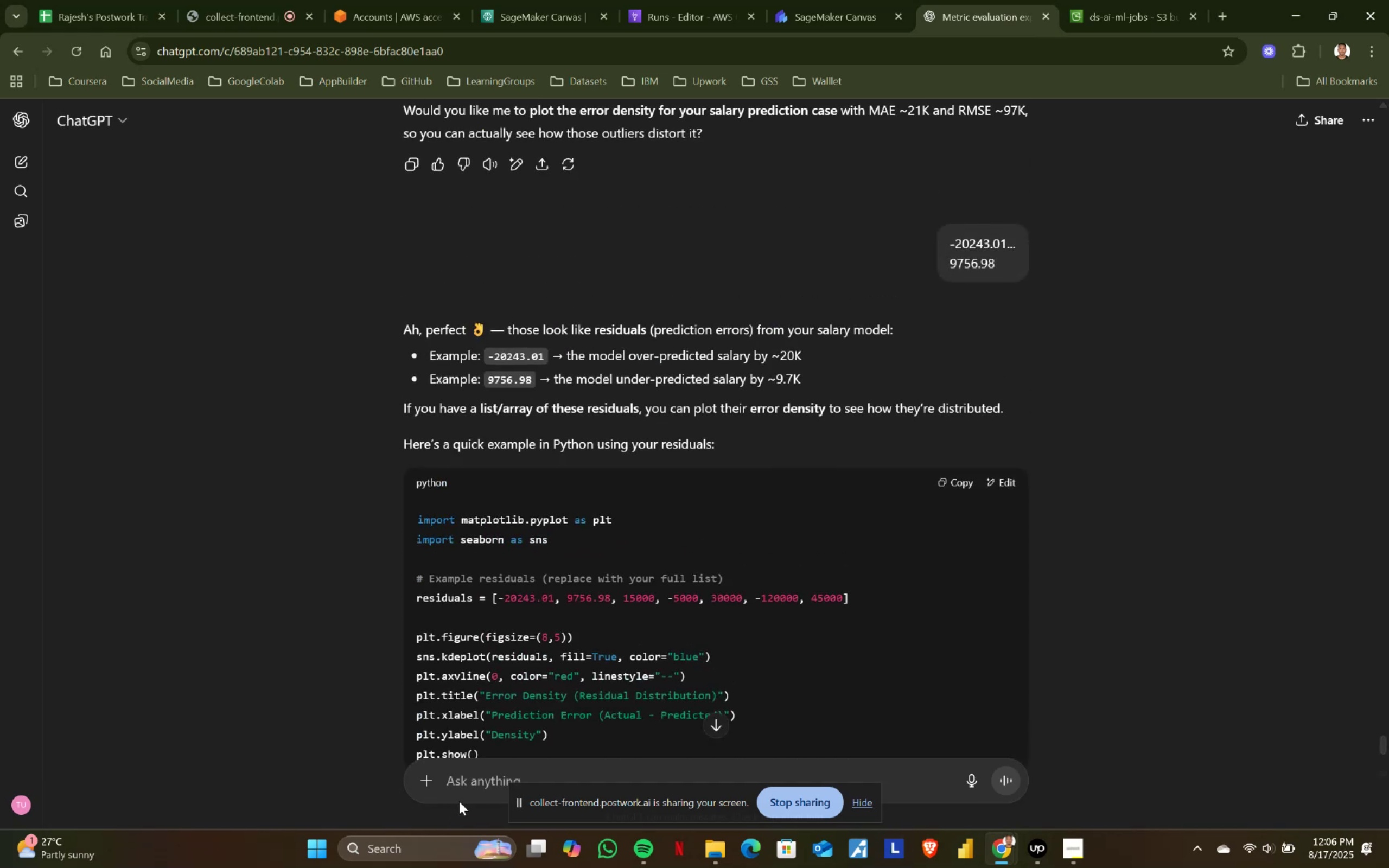 
left_click([463, 793])
 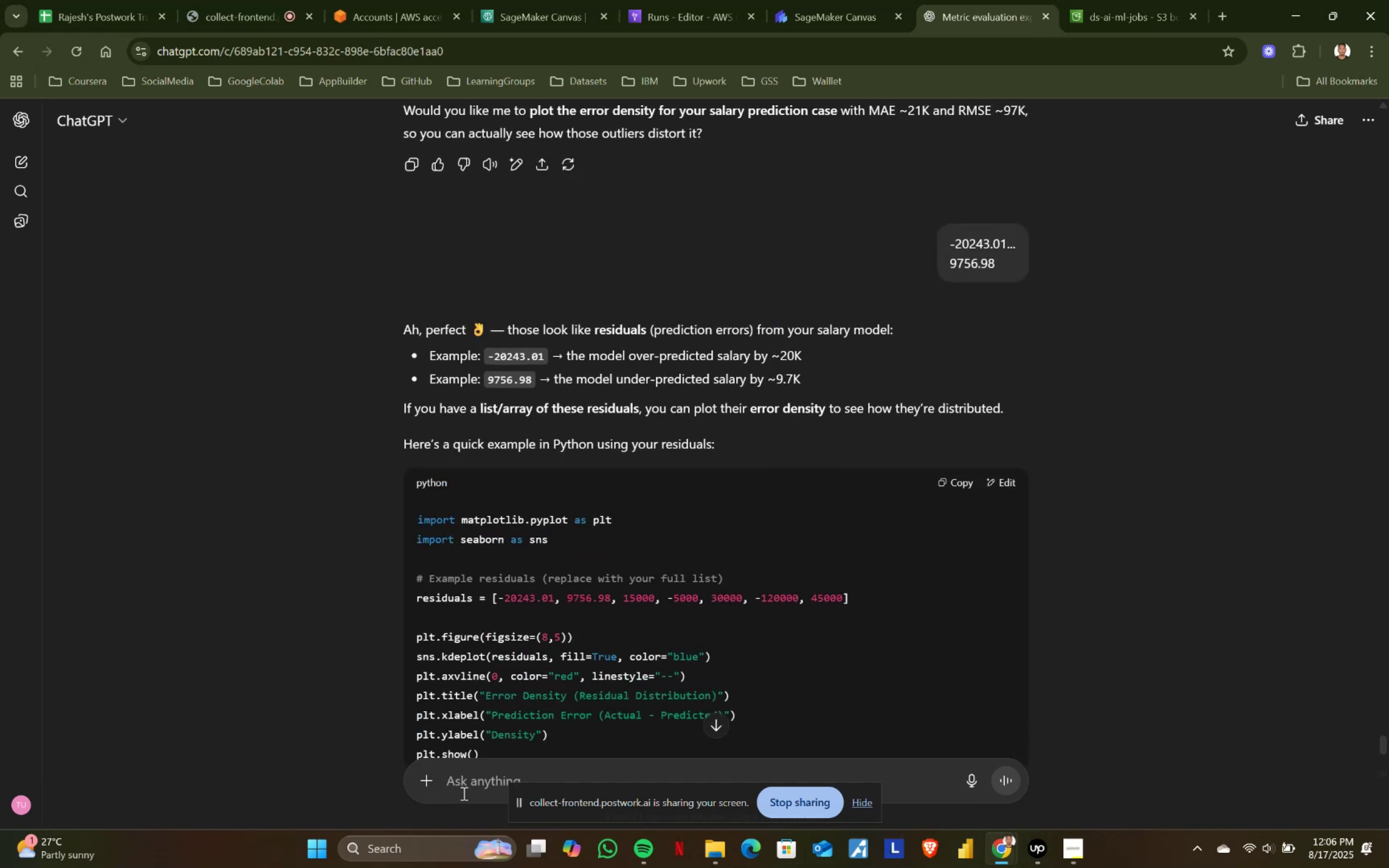 
type(waht )
key(Backspace)
key(Backspace)
key(Backspace)
key(Backspace)
type(hat does that range suggest)
 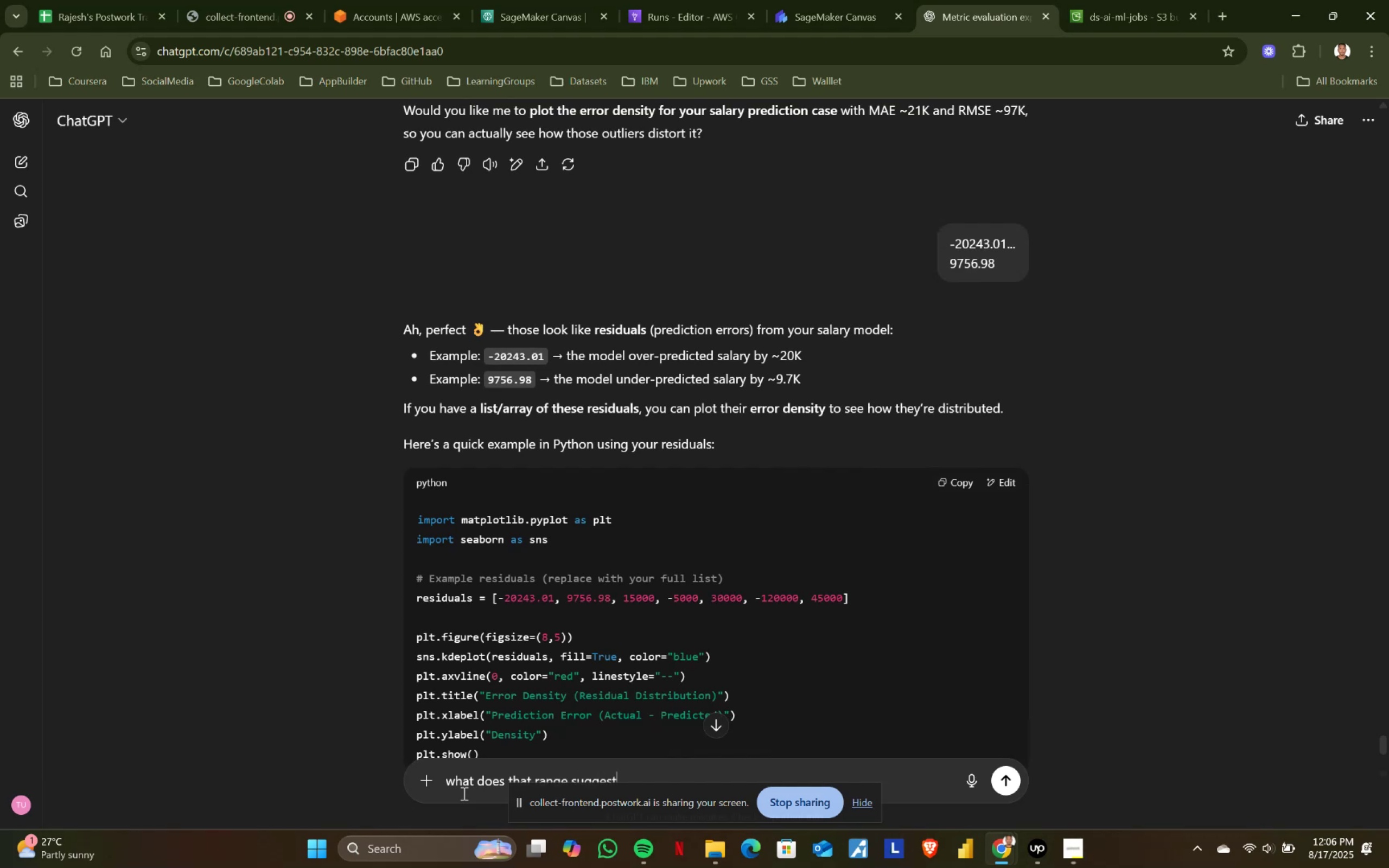 
key(Enter)
 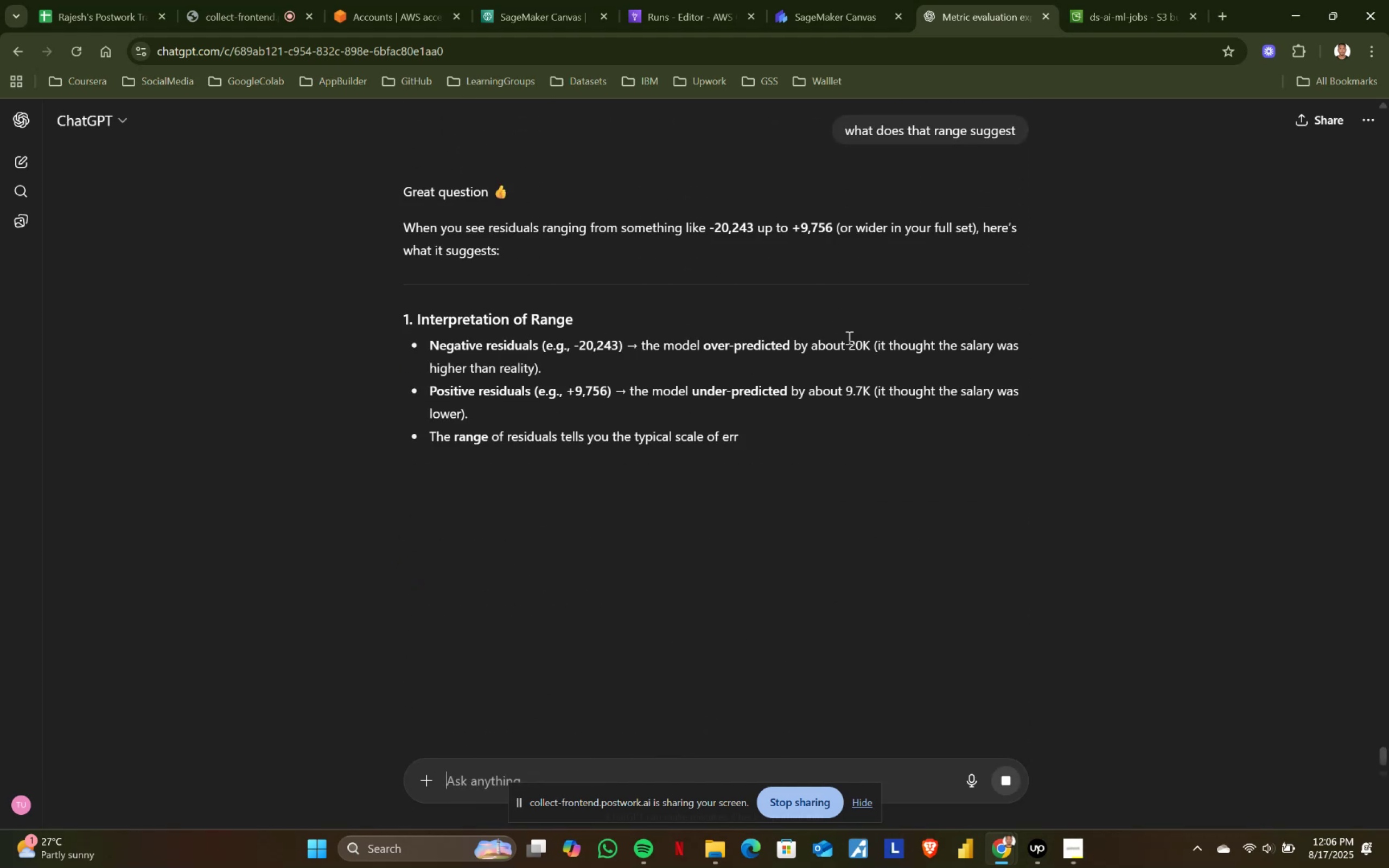 
wait(5.25)
 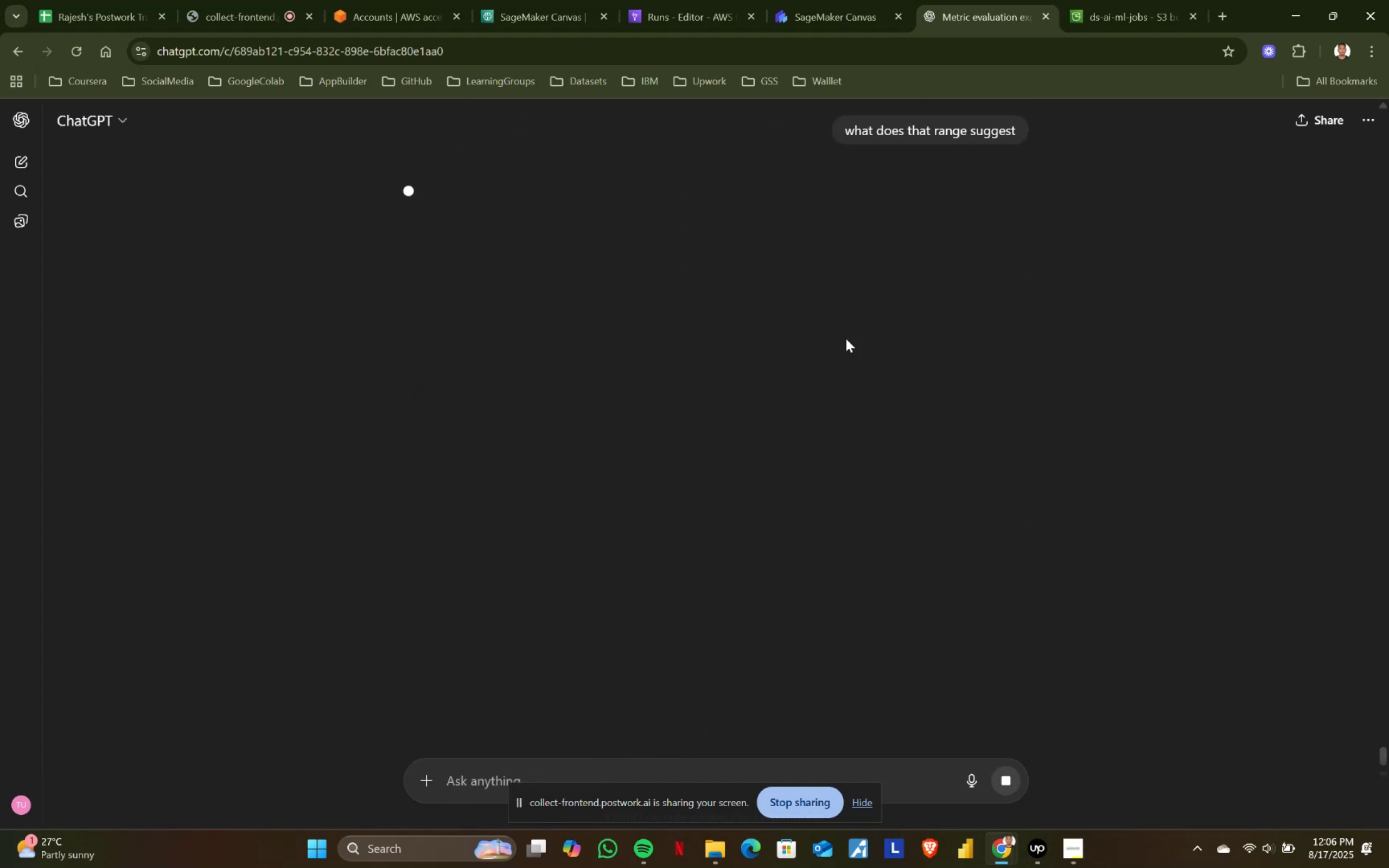 
left_click_drag(start_coordinate=[719, 348], to_coordinate=[1035, 348])
 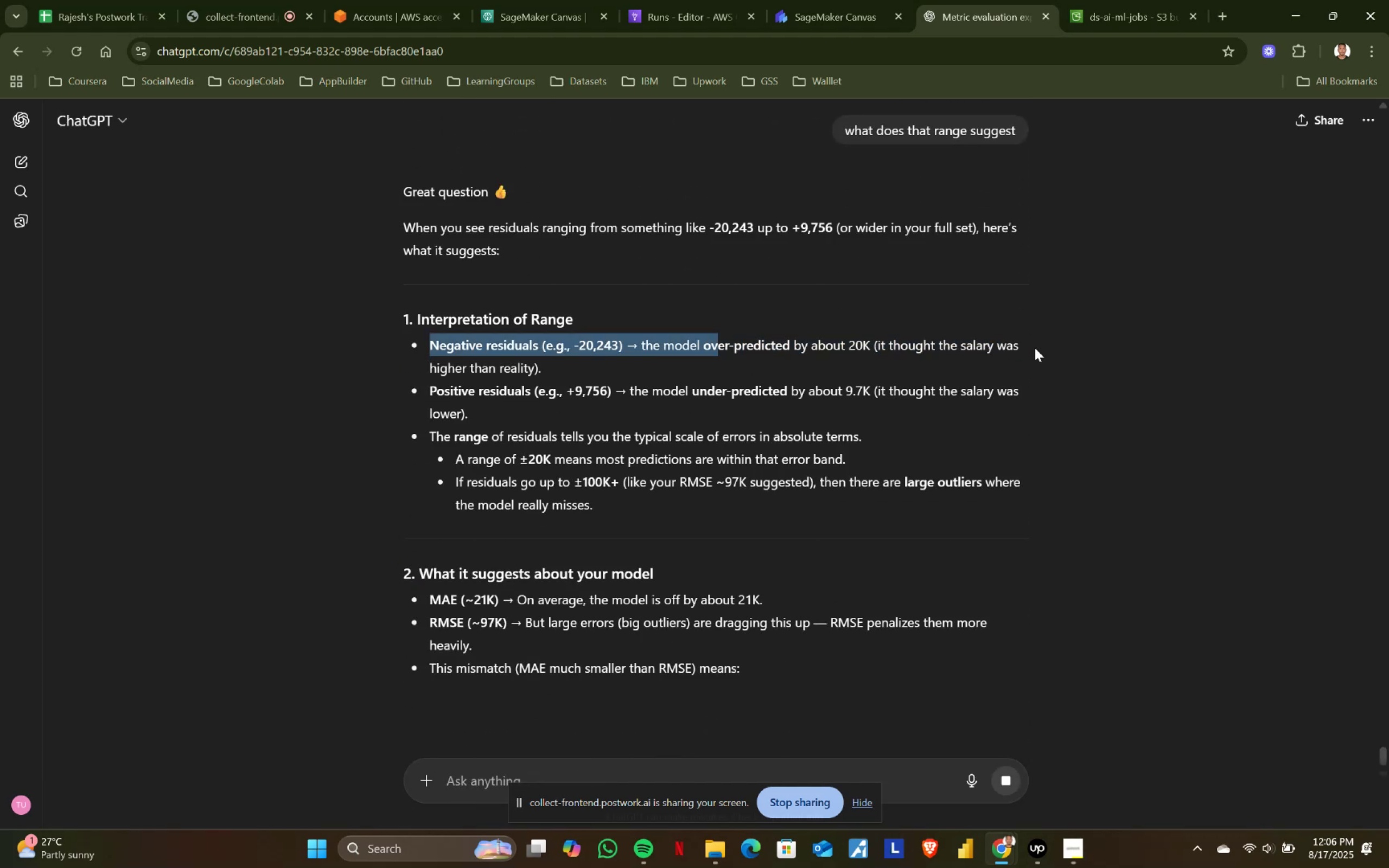 
left_click([1035, 348])
 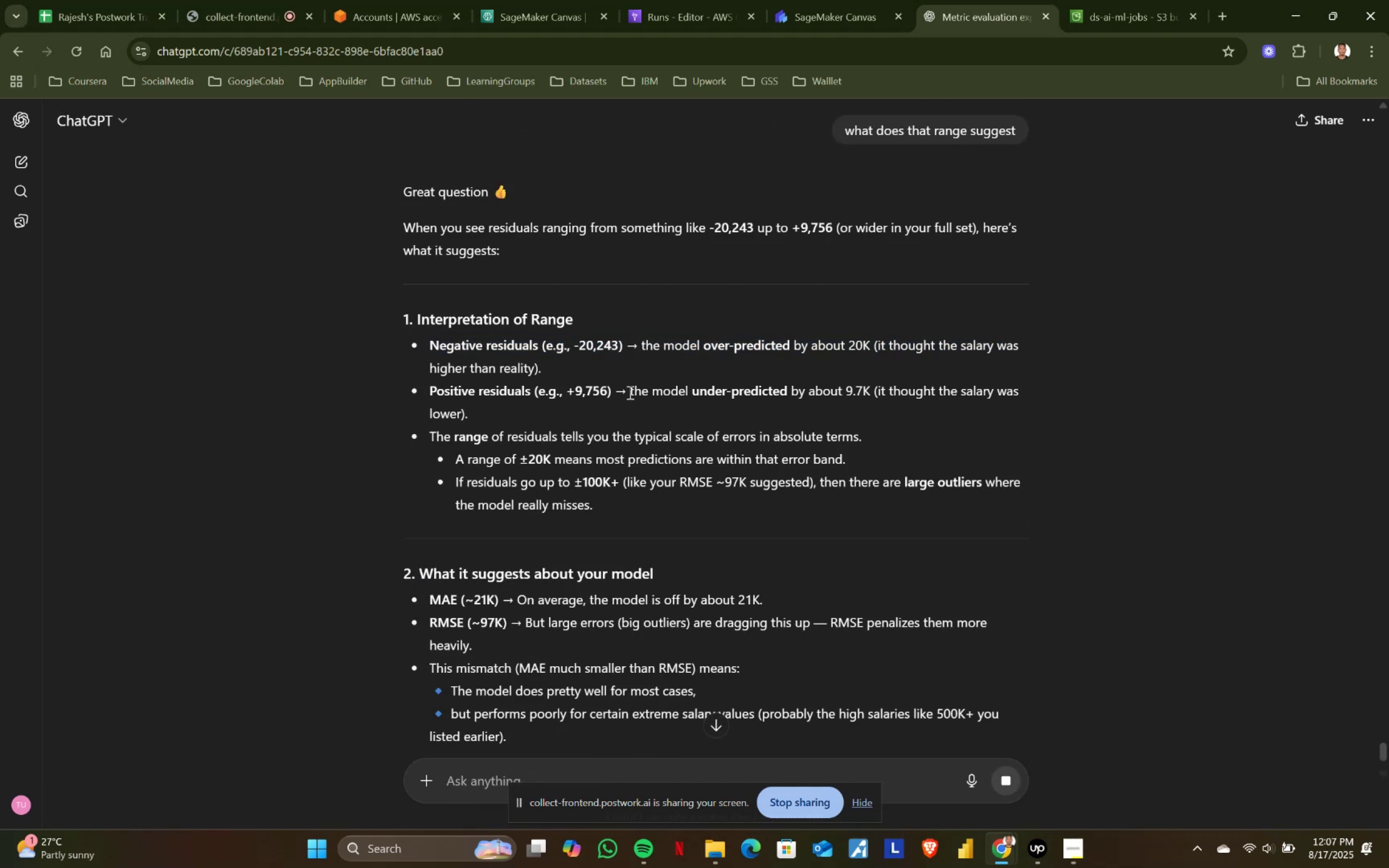 
left_click_drag(start_coordinate=[634, 389], to_coordinate=[1055, 392])
 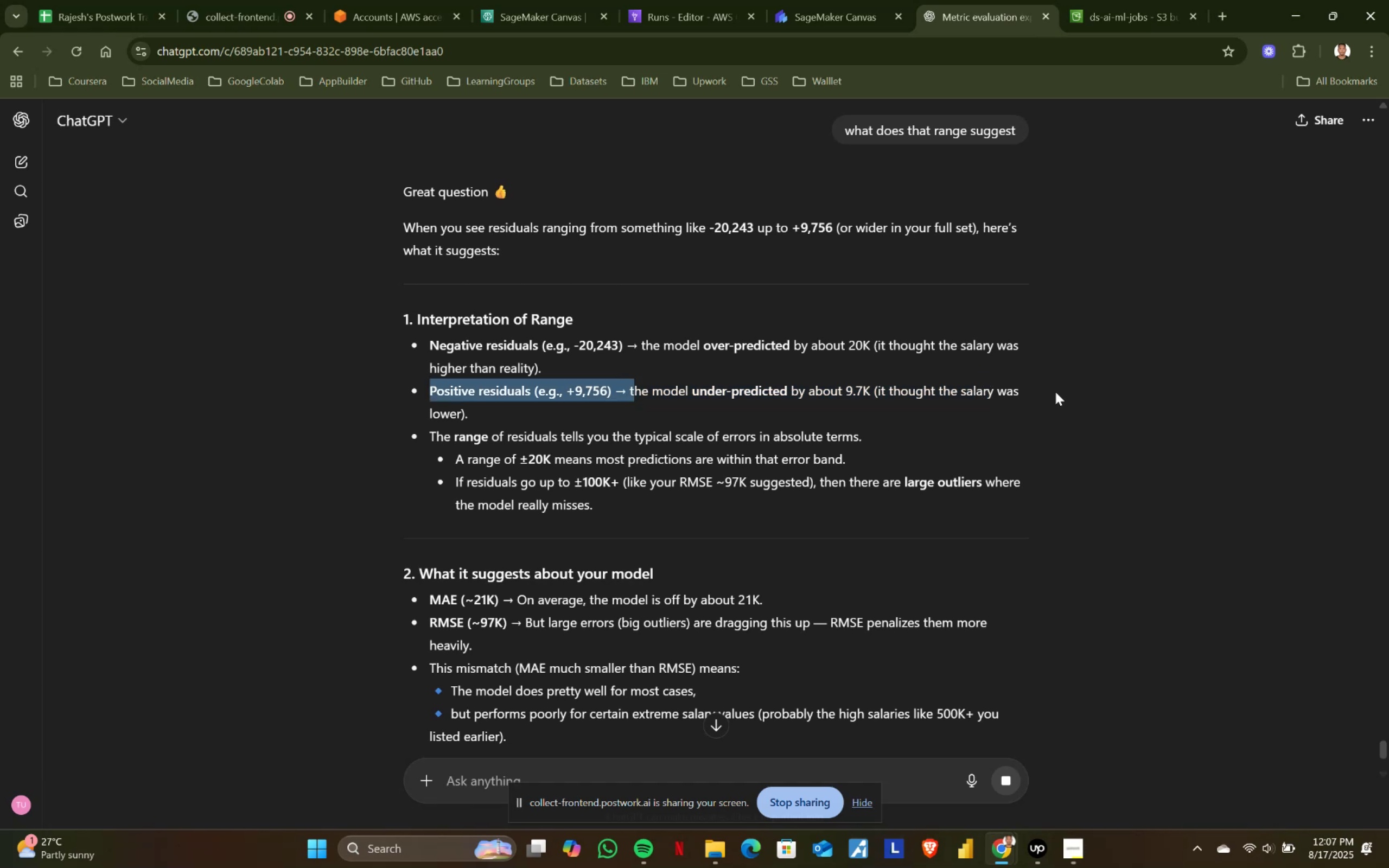 
left_click([1055, 392])
 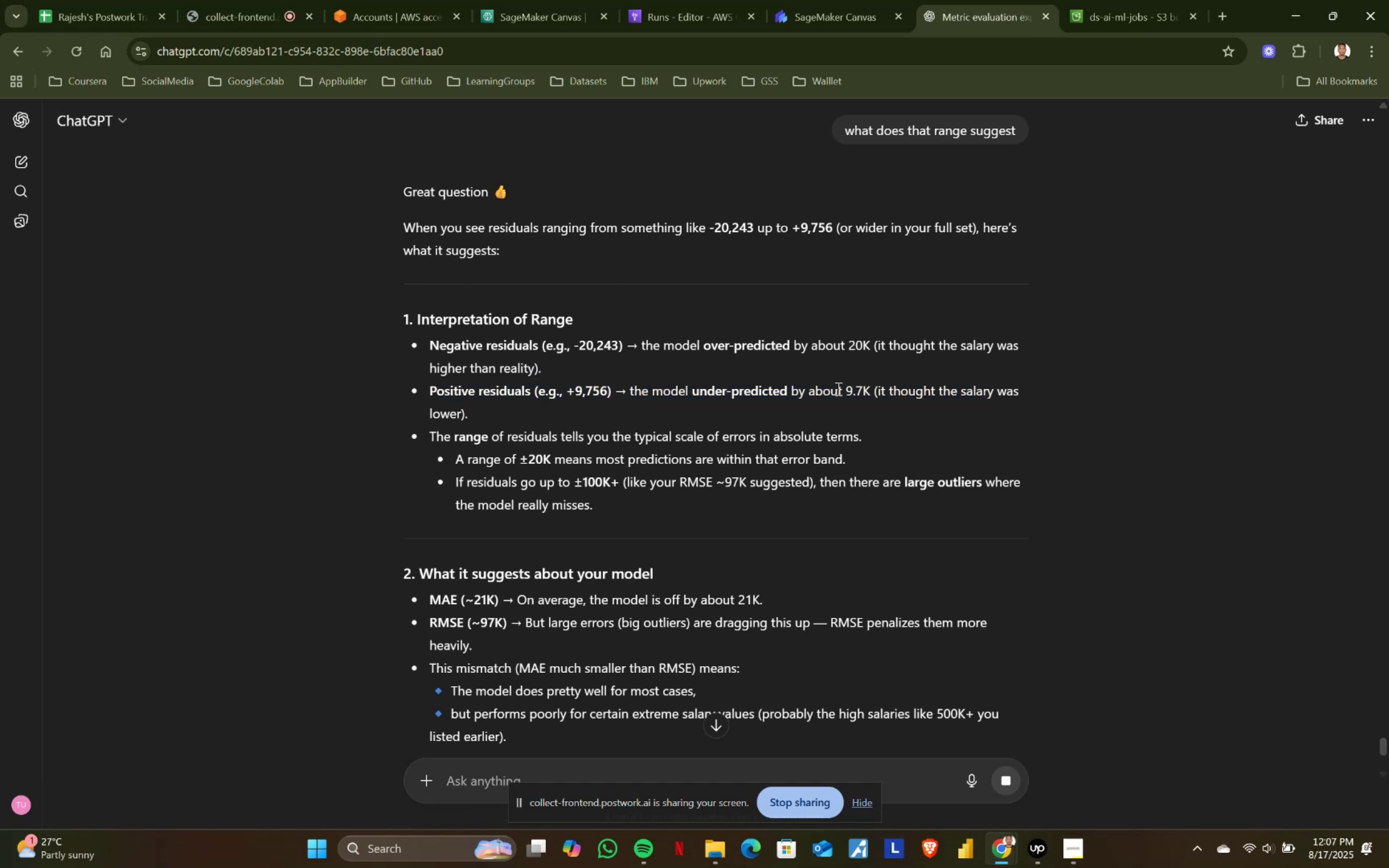 
left_click_drag(start_coordinate=[764, 388], to_coordinate=[1044, 395])
 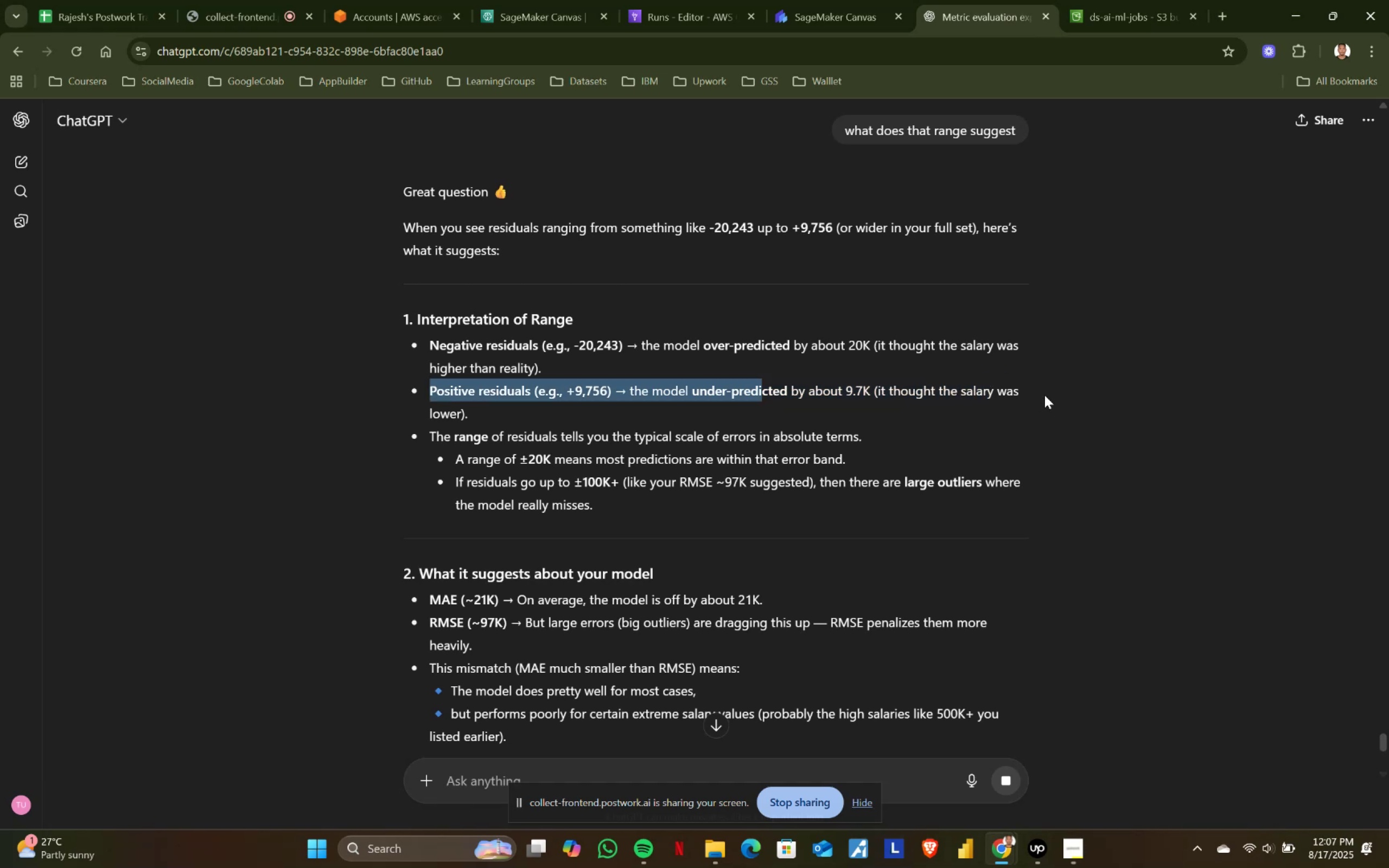 
left_click([1044, 395])
 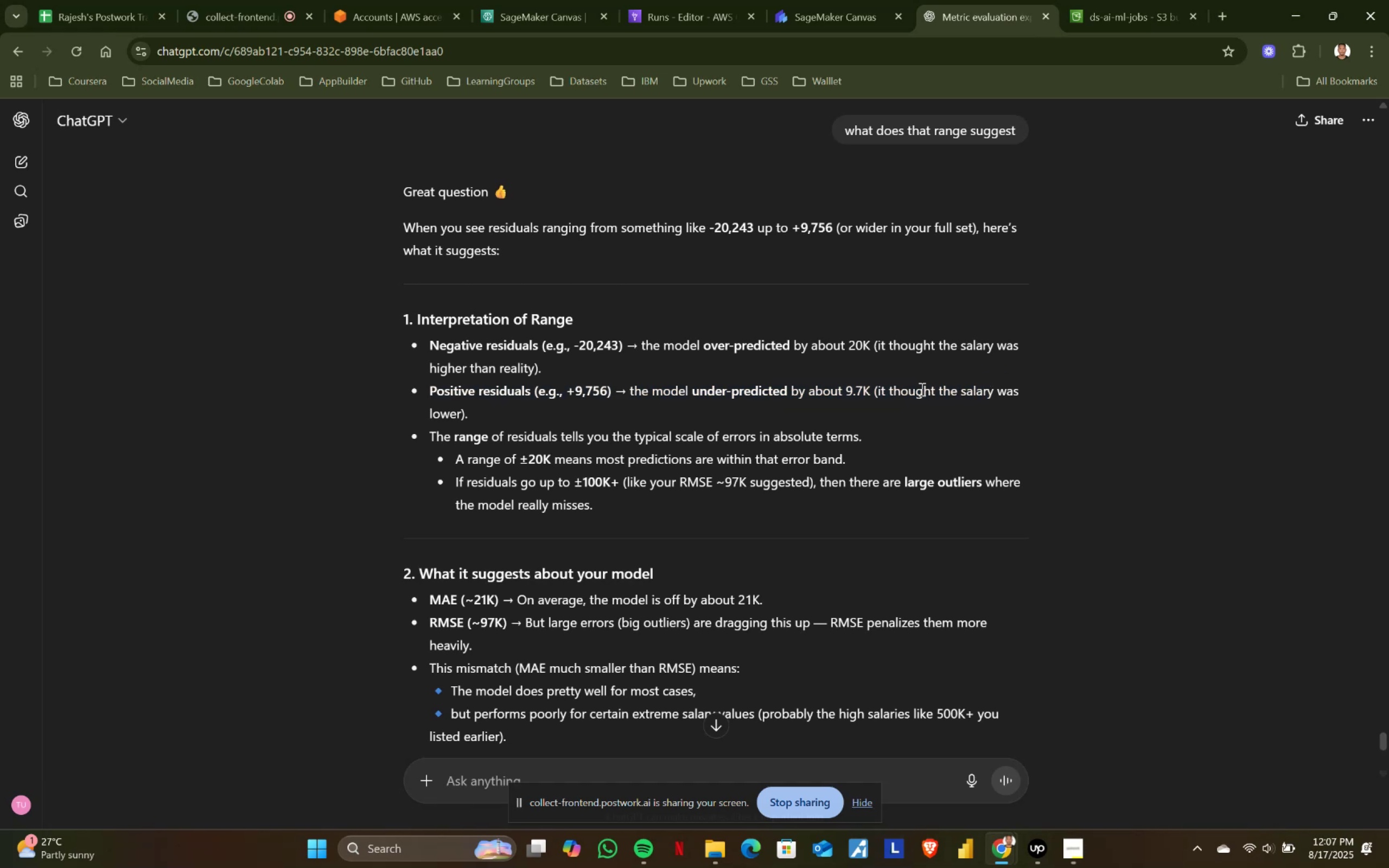 
left_click_drag(start_coordinate=[877, 388], to_coordinate=[1040, 392])
 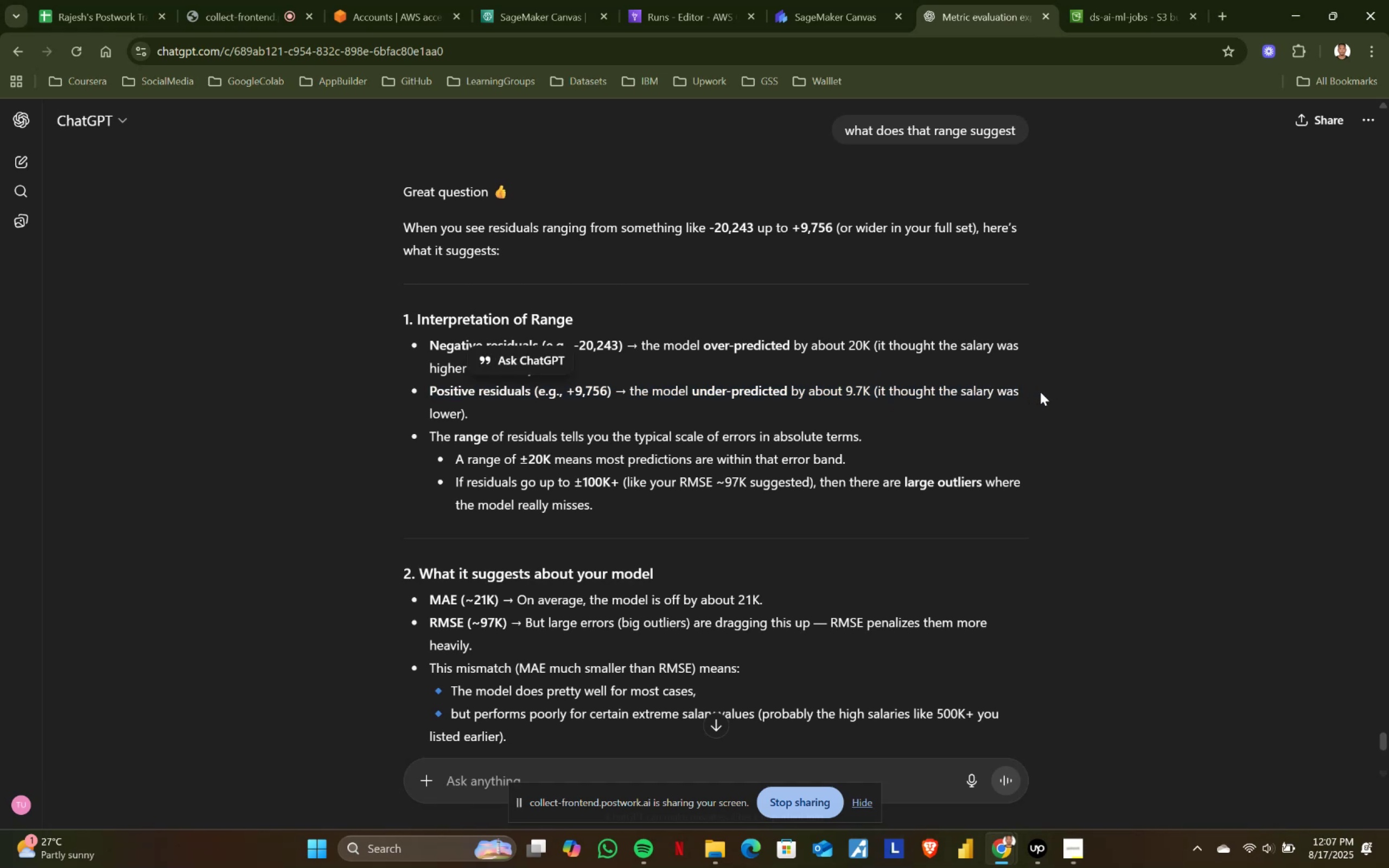 
left_click([1040, 392])
 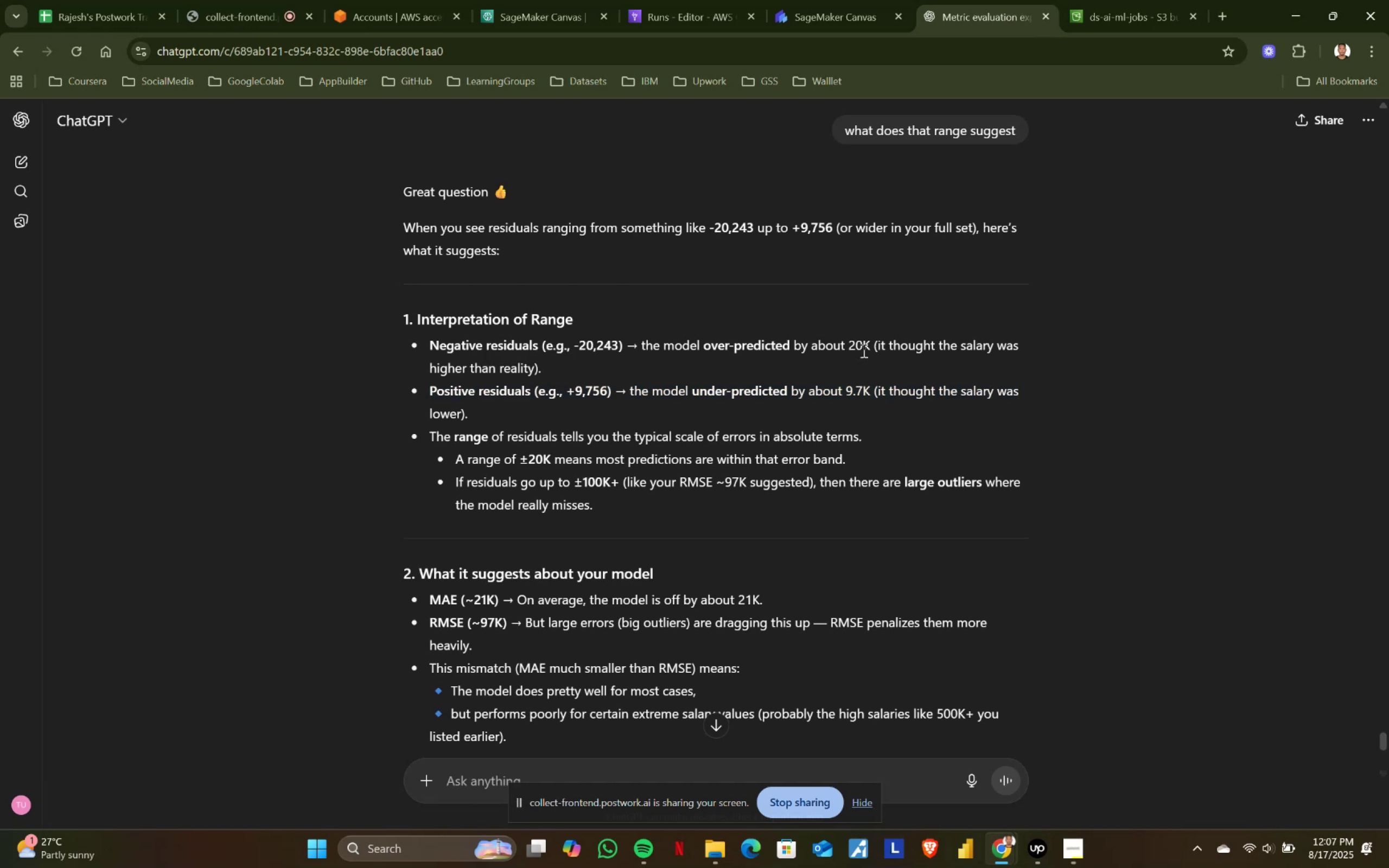 
left_click_drag(start_coordinate=[900, 335], to_coordinate=[1031, 349])
 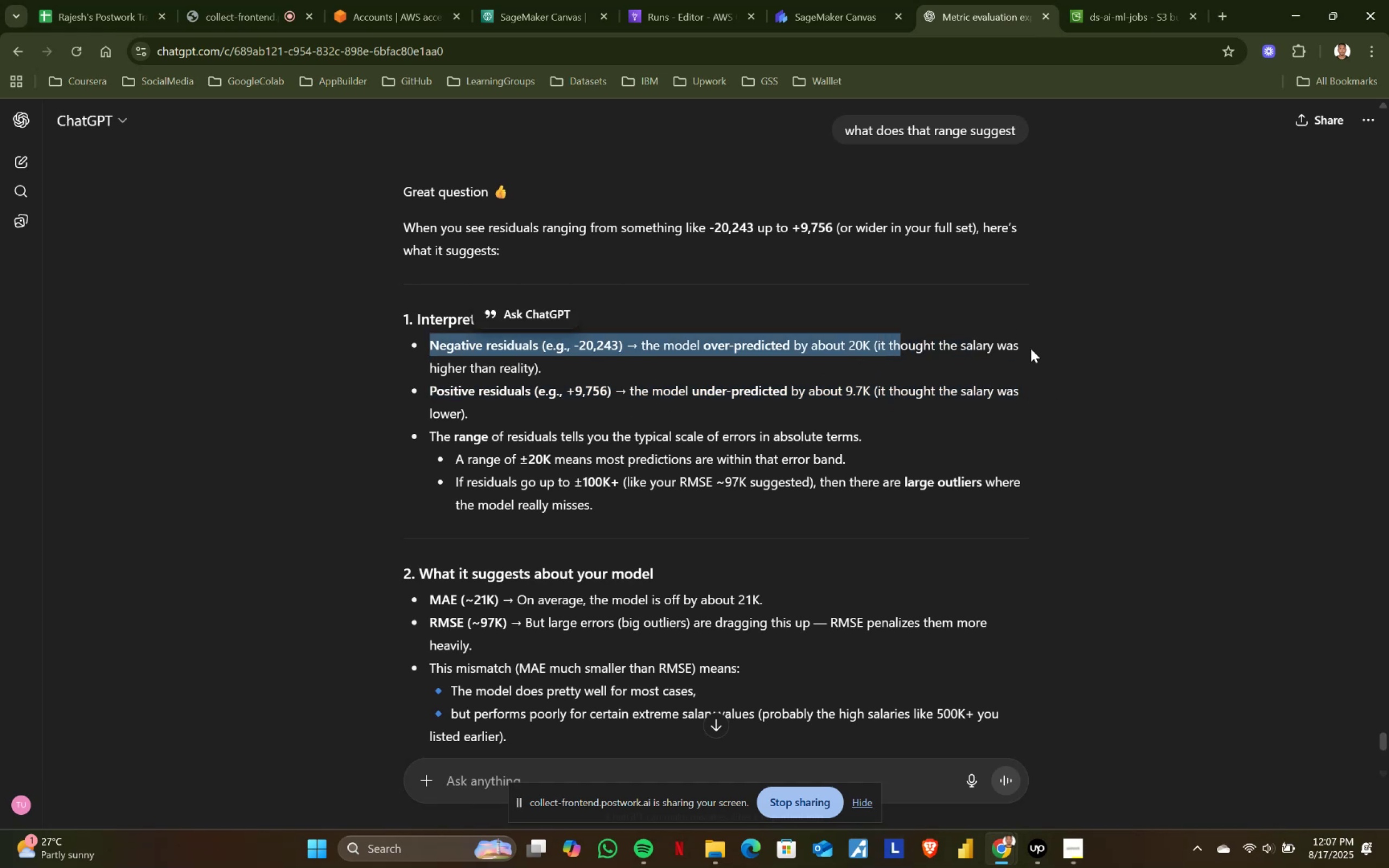 
left_click([1031, 349])
 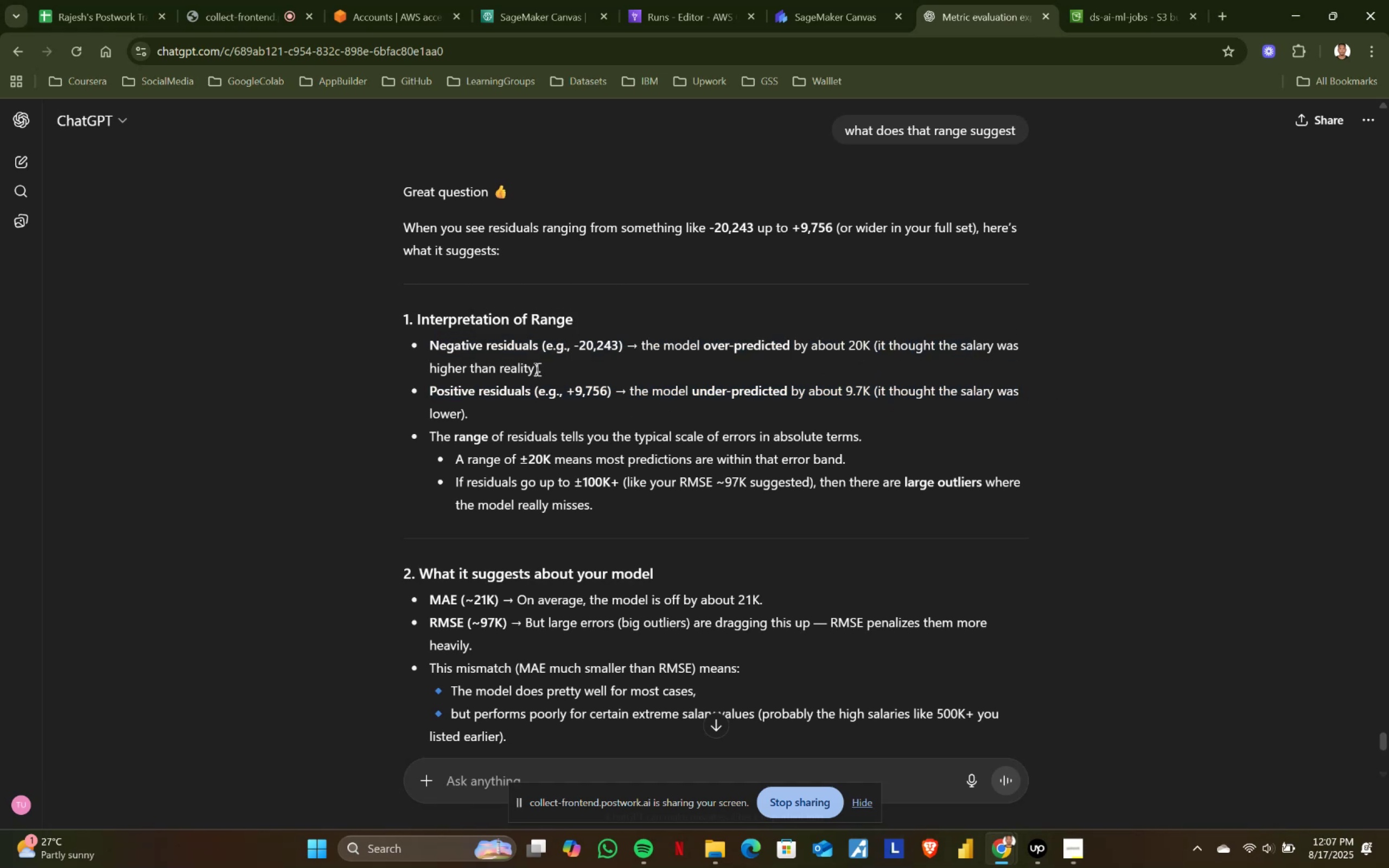 
left_click_drag(start_coordinate=[531, 365], to_coordinate=[927, 336])
 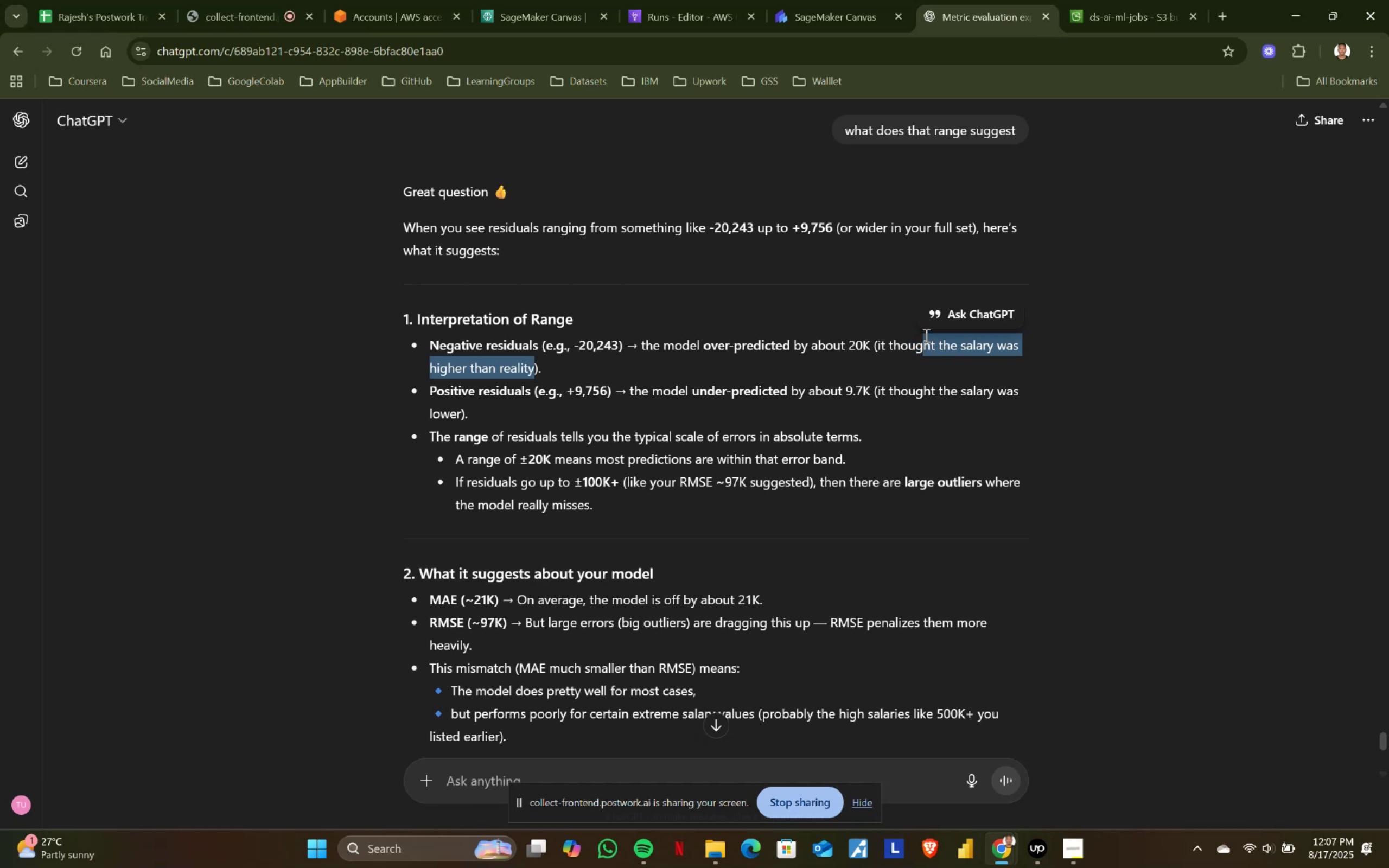 
left_click([925, 335])
 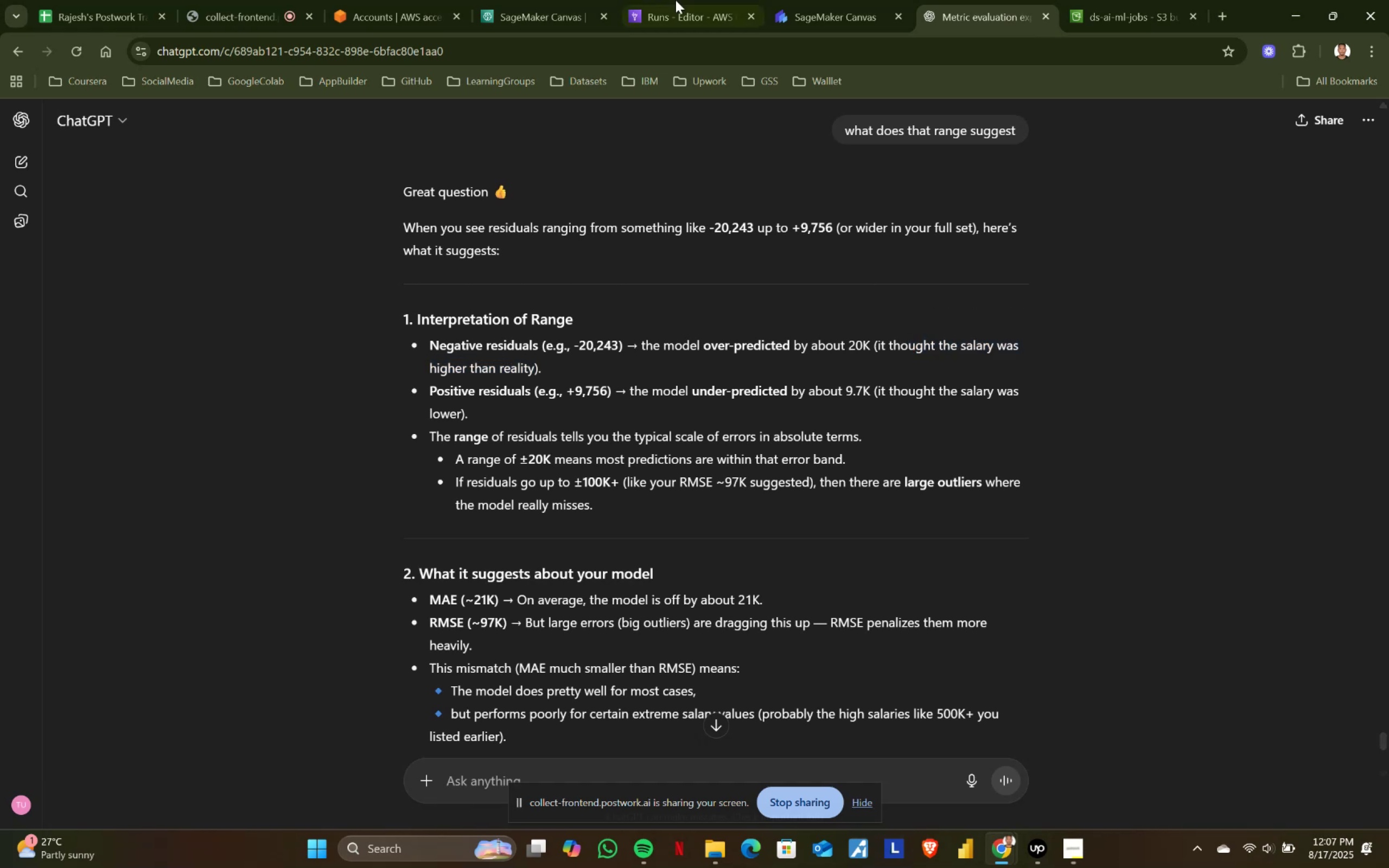 
left_click([675, 0])
 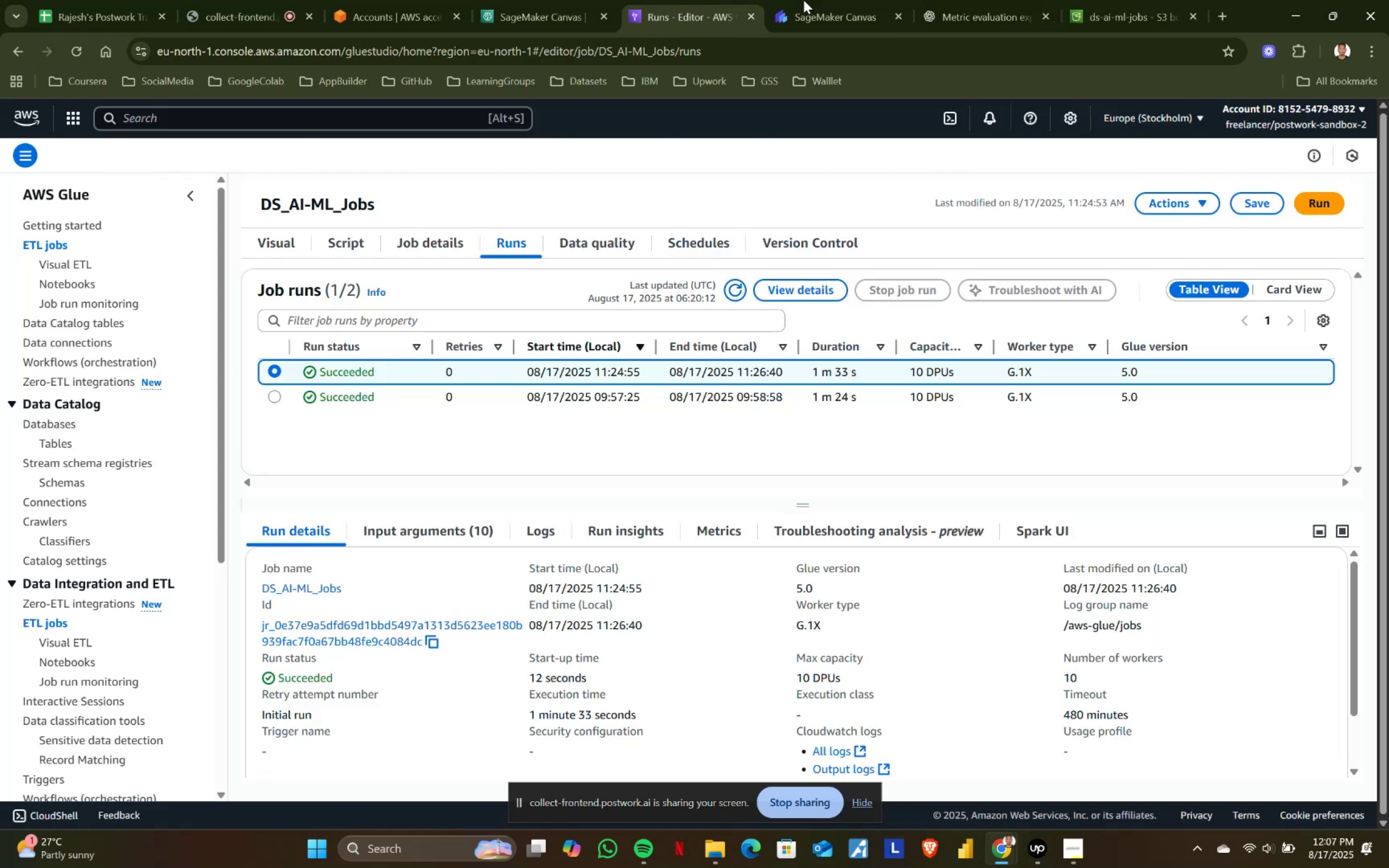 
left_click([814, 0])
 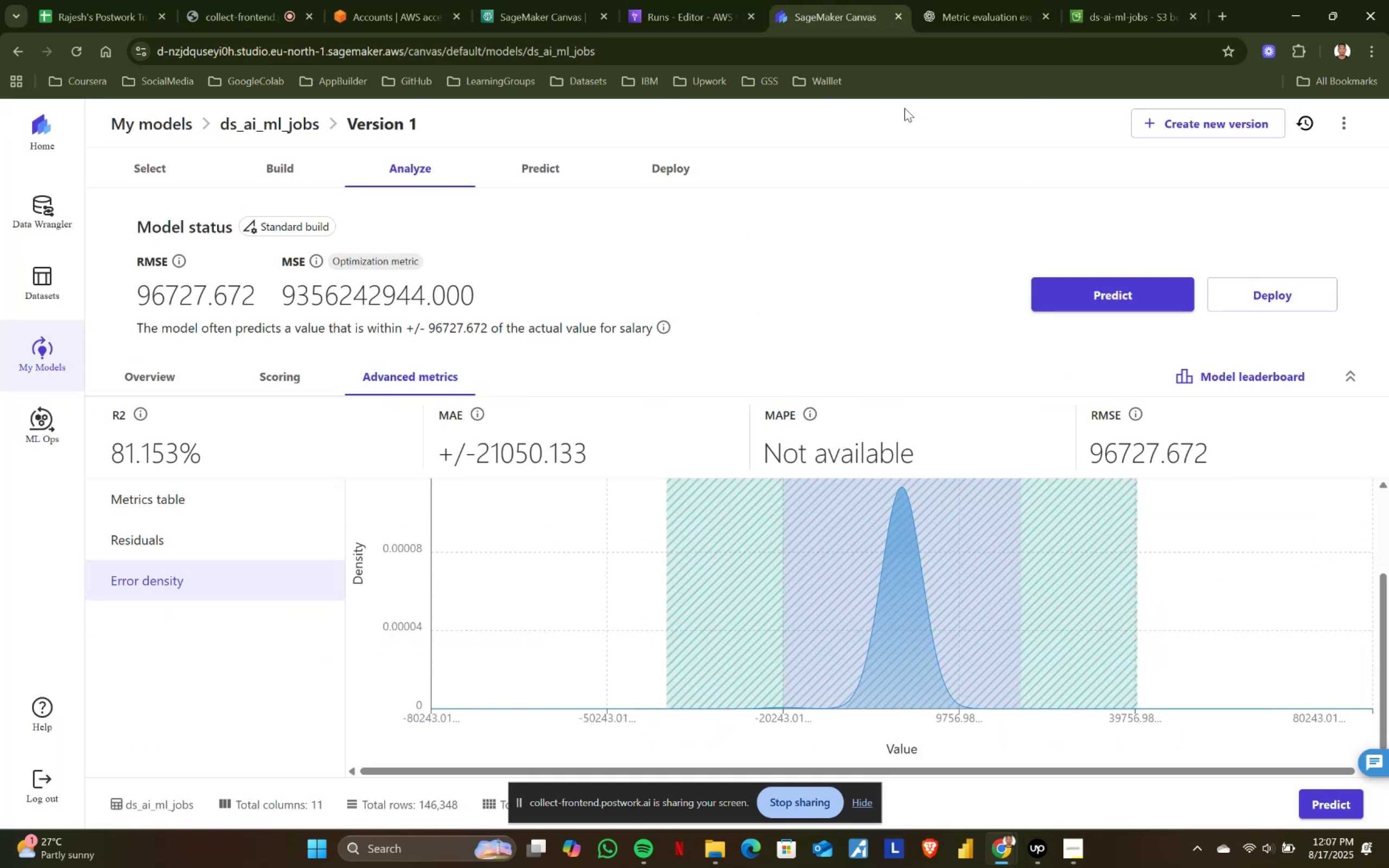 
wait(9.12)
 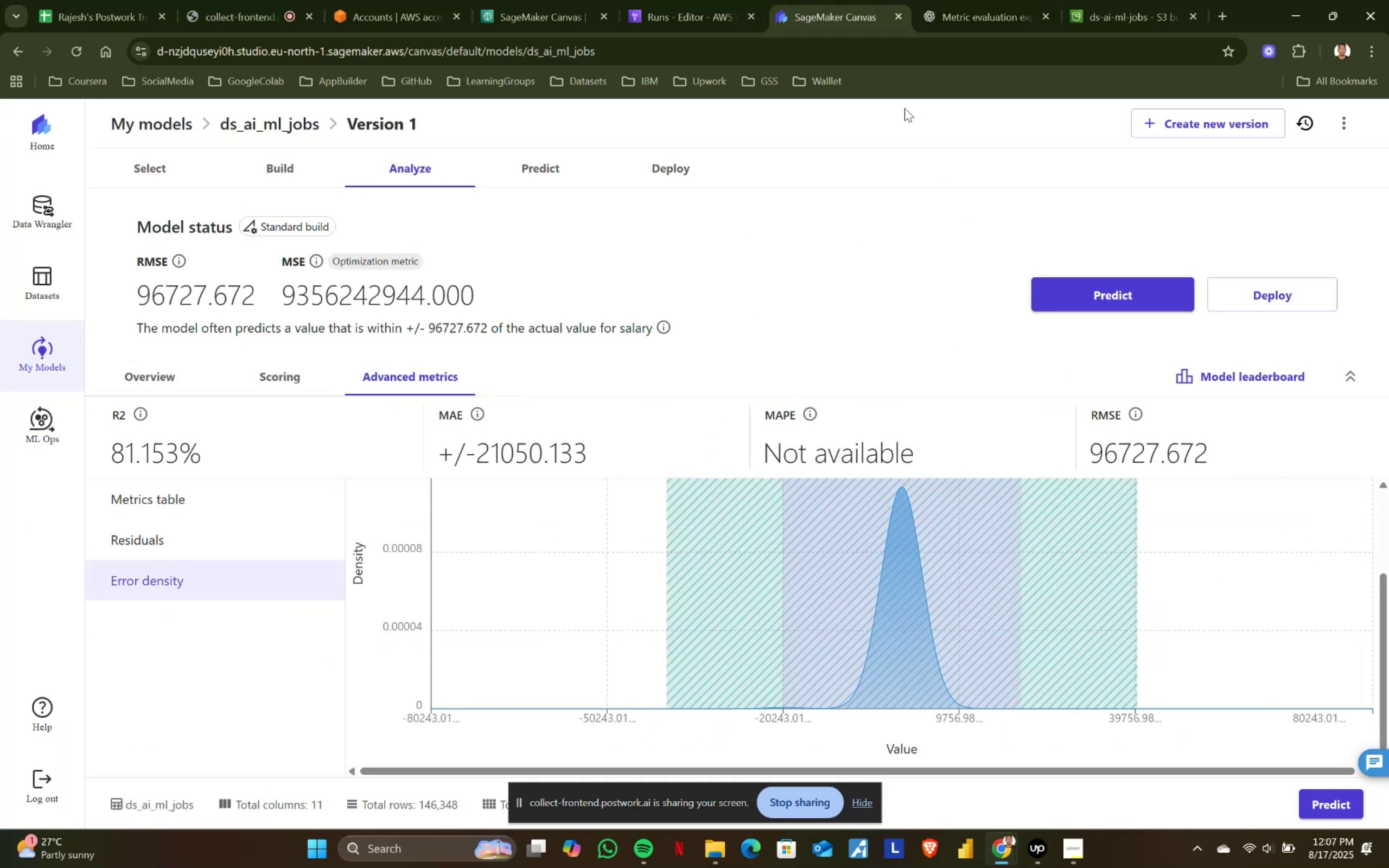 
left_click([723, 0])
 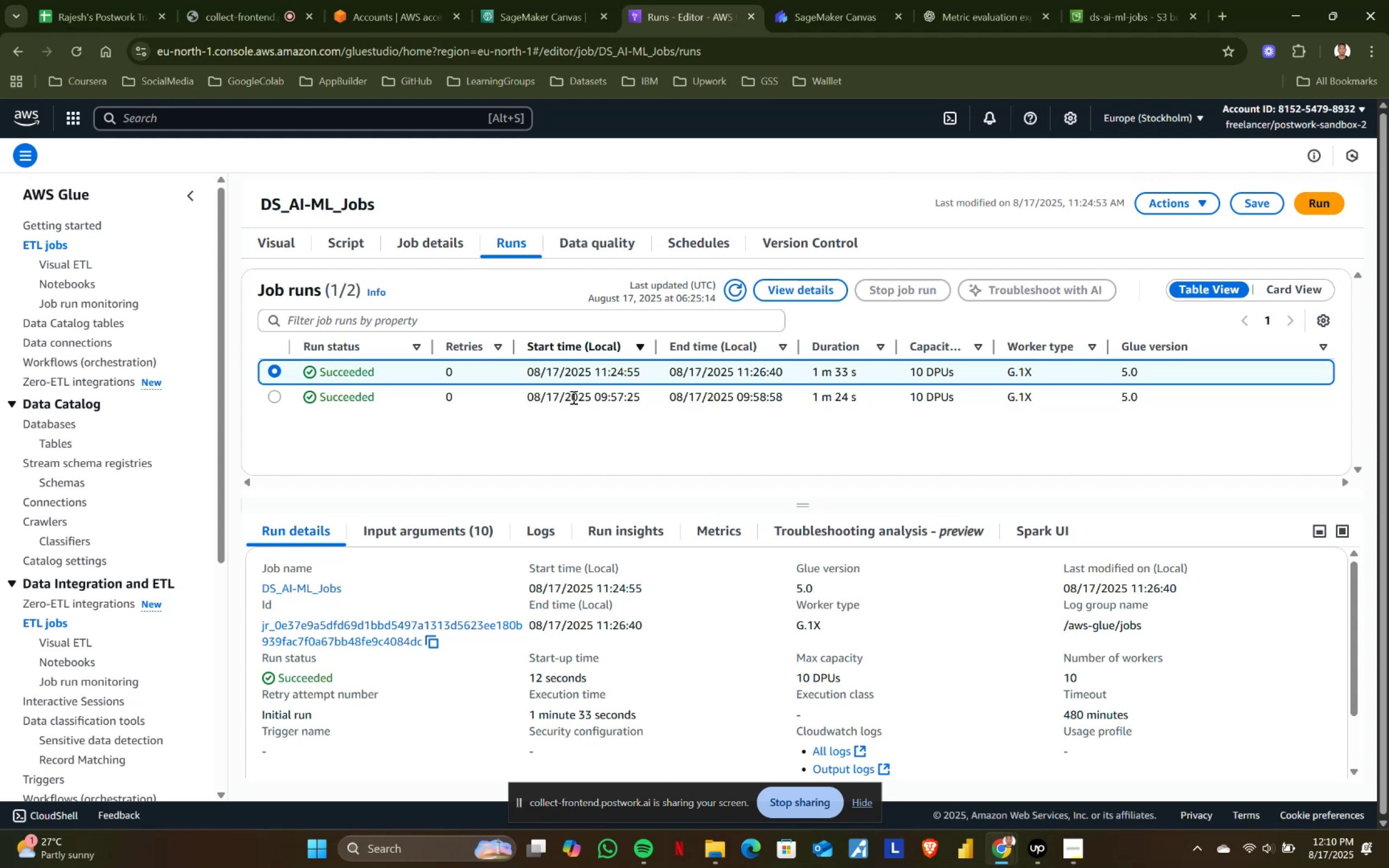 
wait(180.91)
 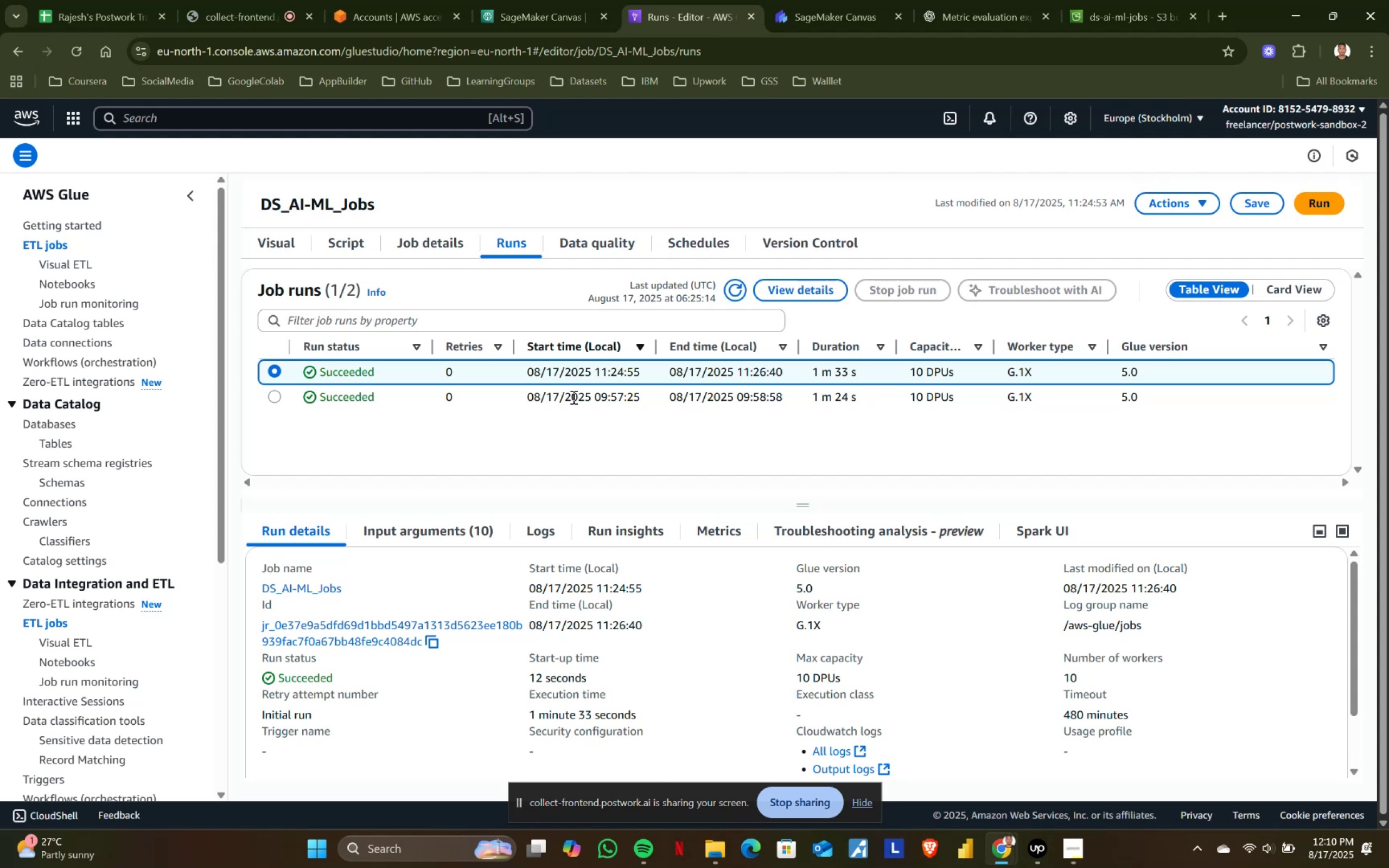 
left_click([805, 0])
 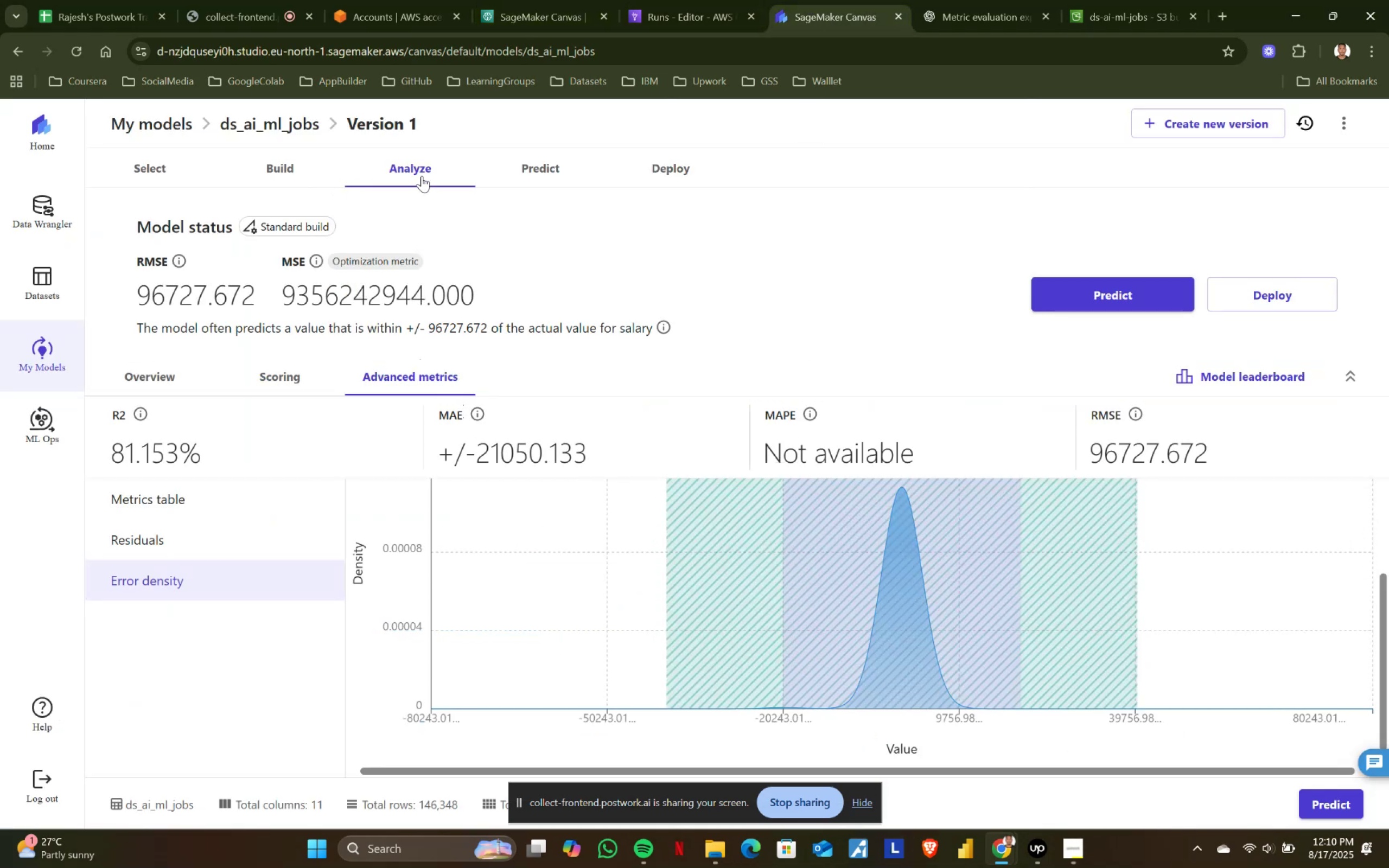 
left_click([521, 170])
 